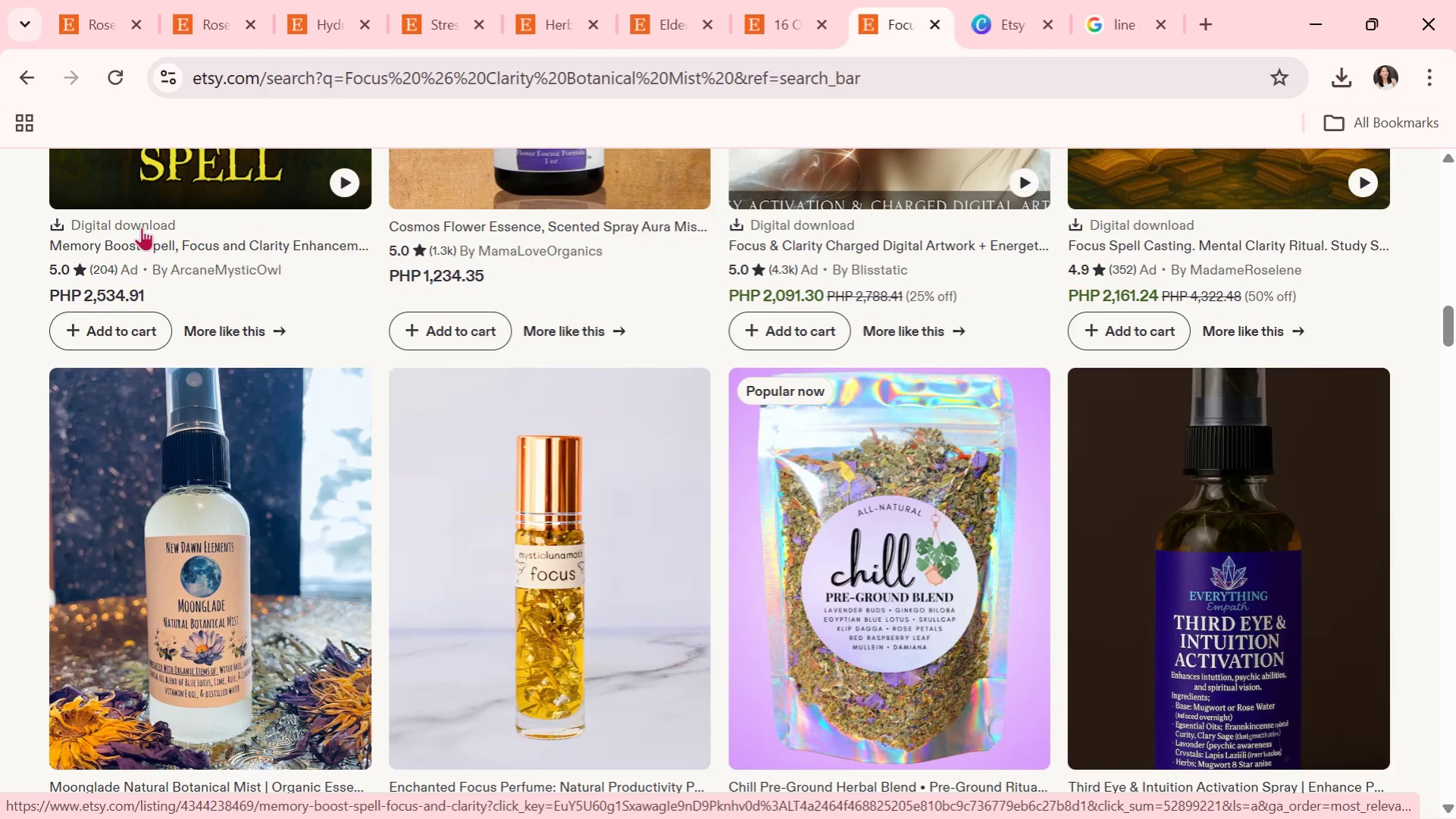 
scroll: coordinate [343, 359], scroll_direction: down, amount: 14.0
 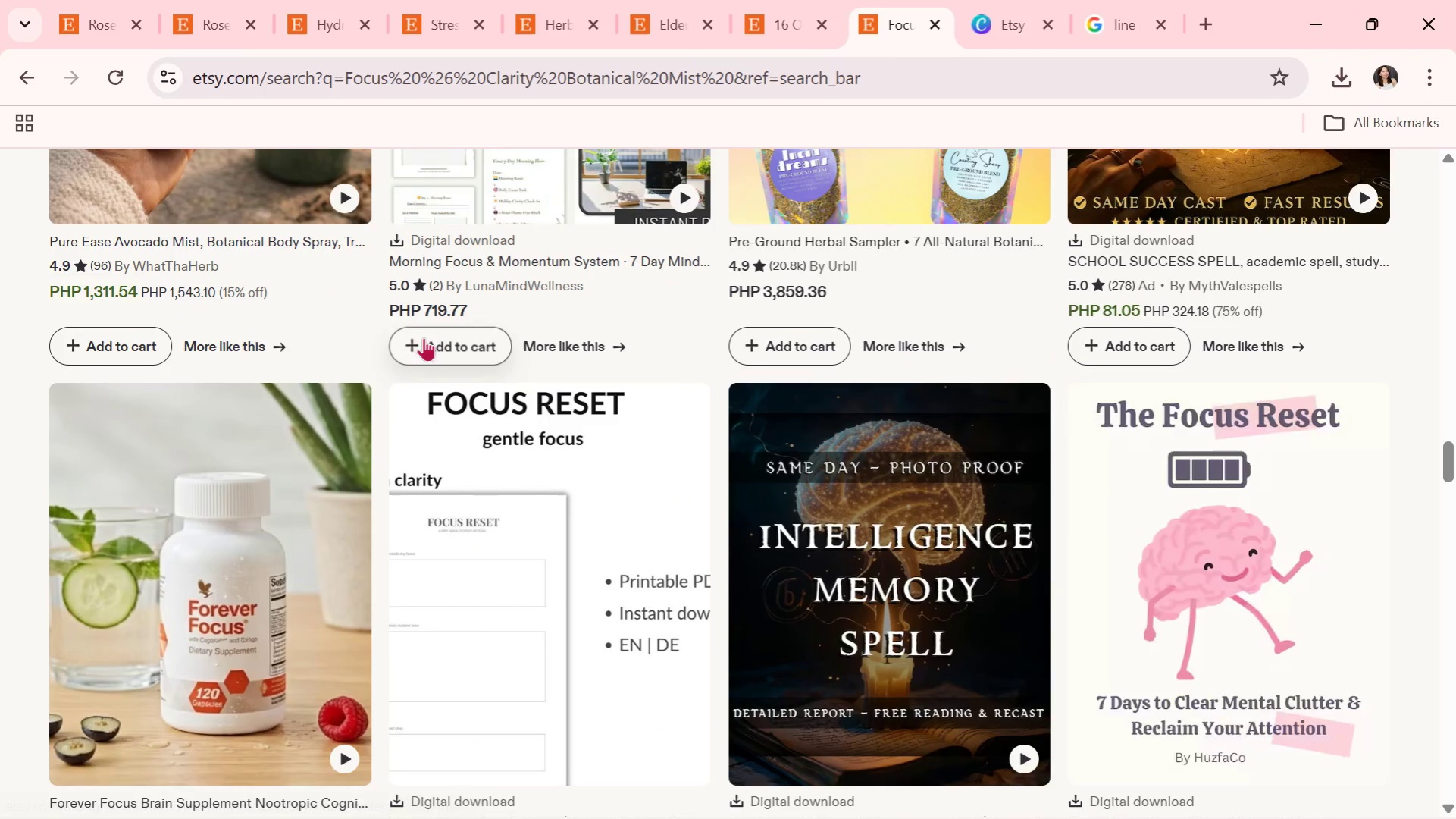 
scroll: coordinate [465, 334], scroll_direction: down, amount: 17.0
 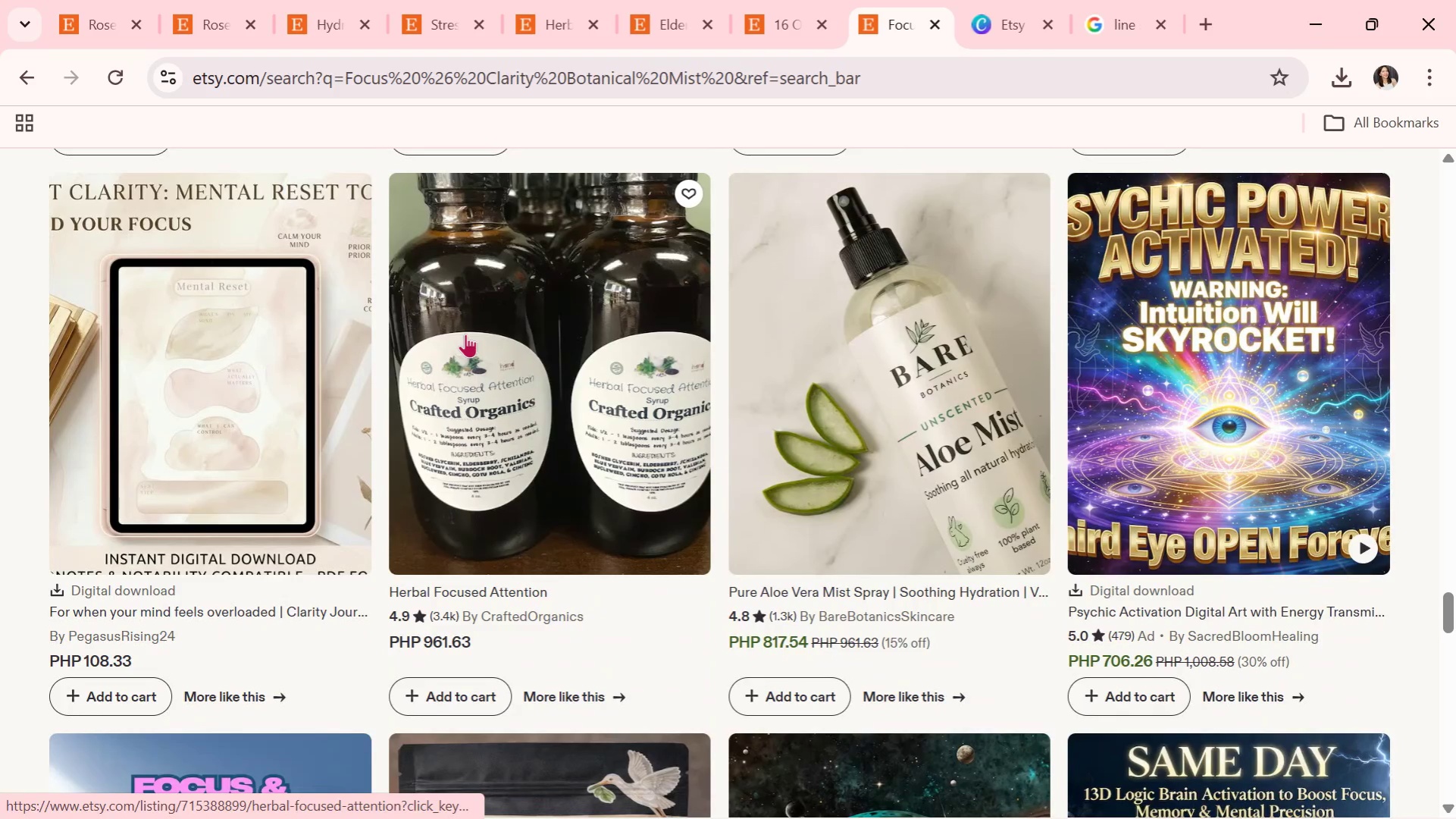 
scroll: coordinate [581, 397], scroll_direction: down, amount: 18.0
 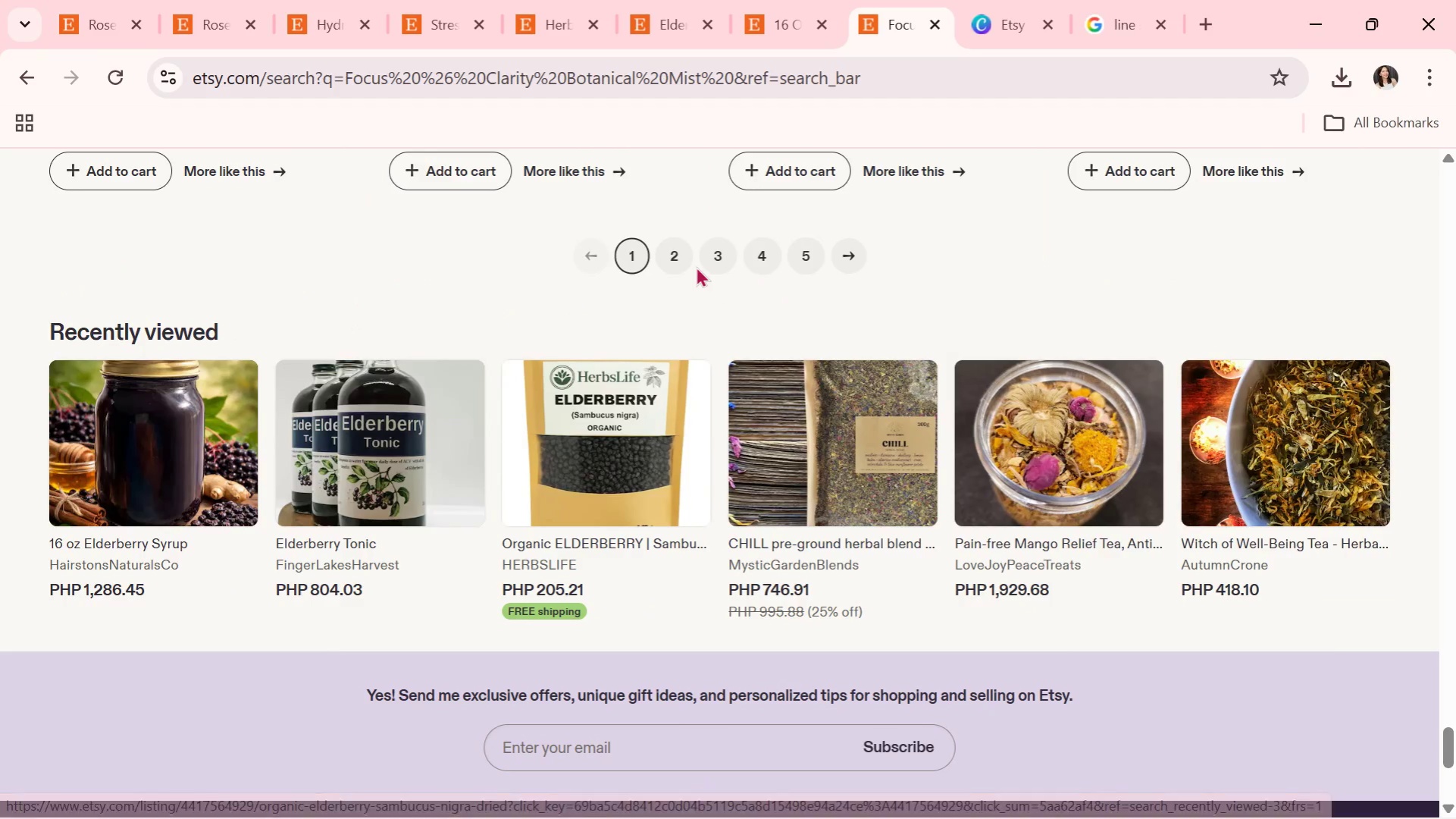 
left_click([678, 253])
 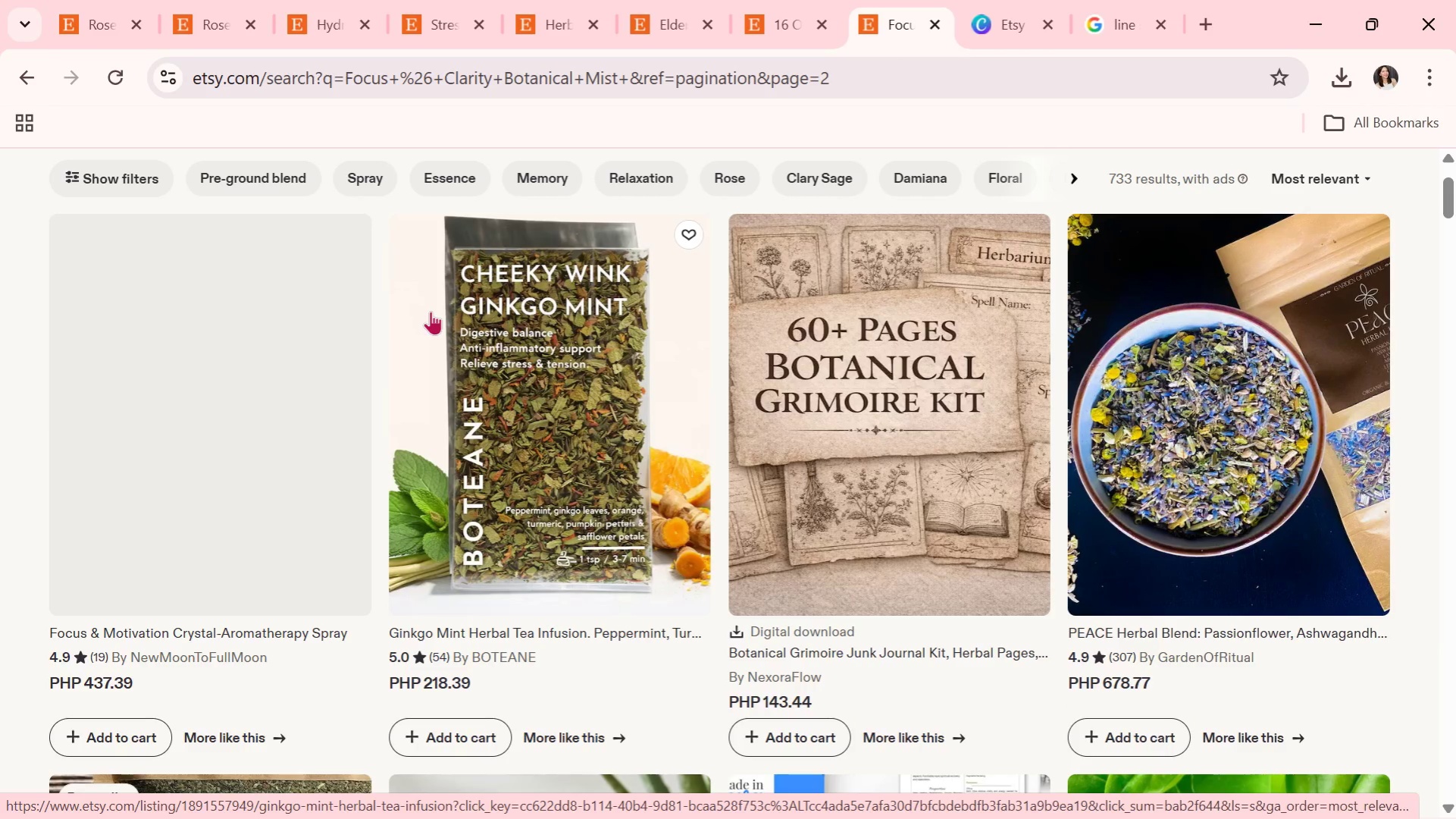 
scroll: coordinate [670, 399], scroll_direction: down, amount: 4.0
 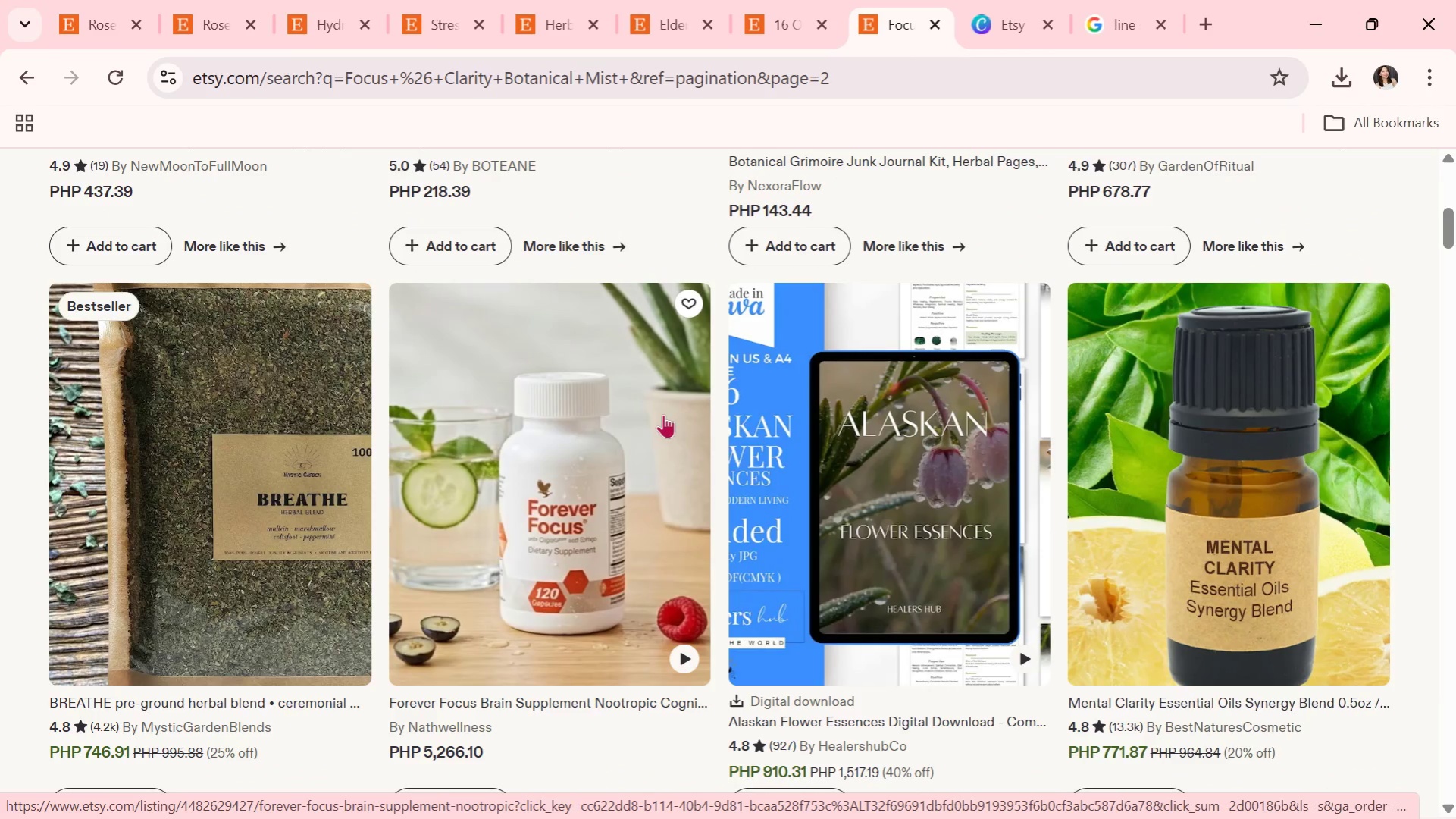 
scroll: coordinate [657, 426], scroll_direction: up, amount: 3.0
 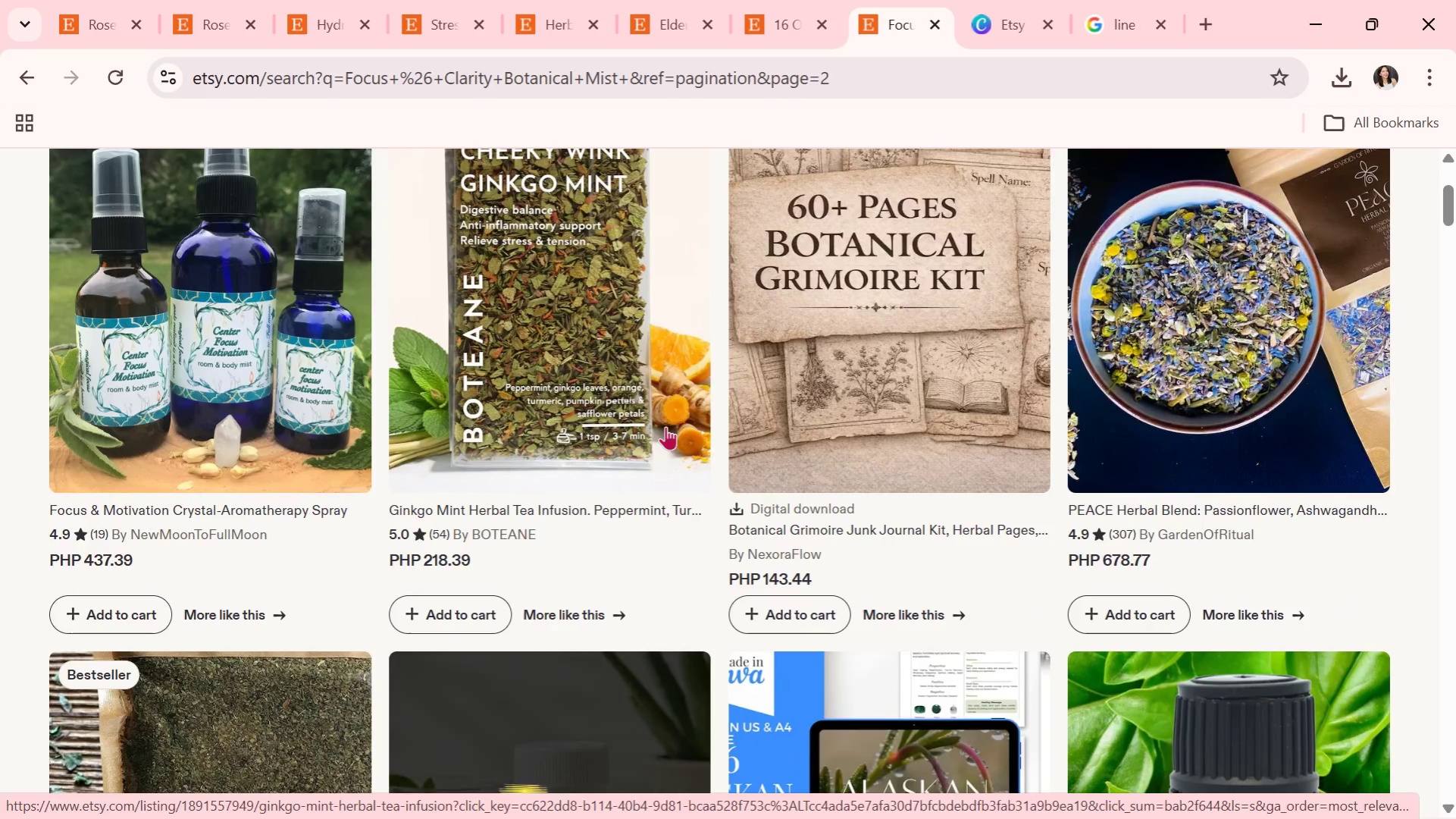 
scroll: coordinate [674, 447], scroll_direction: down, amount: 13.0
 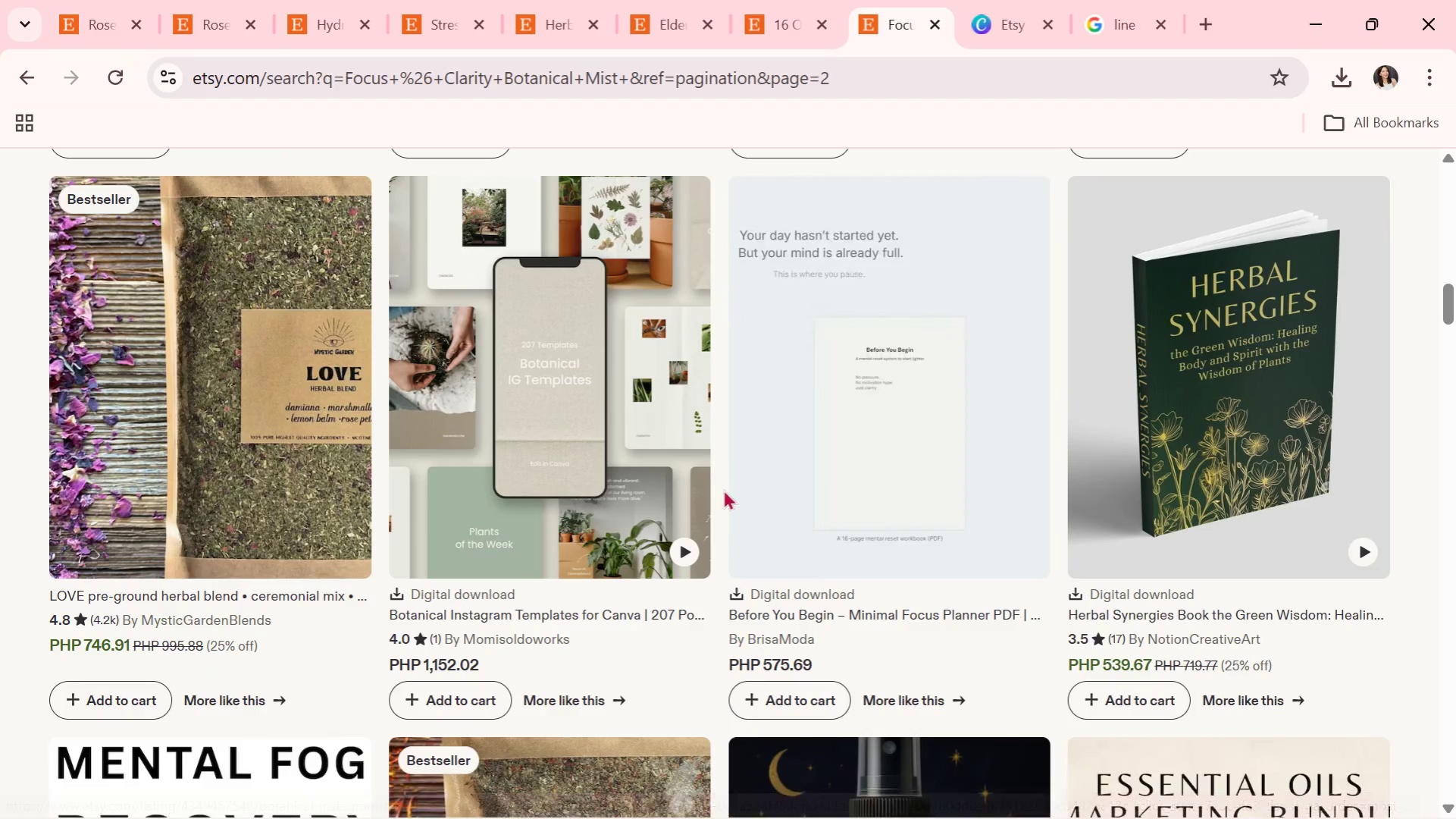 
scroll: coordinate [831, 410], scroll_direction: up, amount: 26.0
 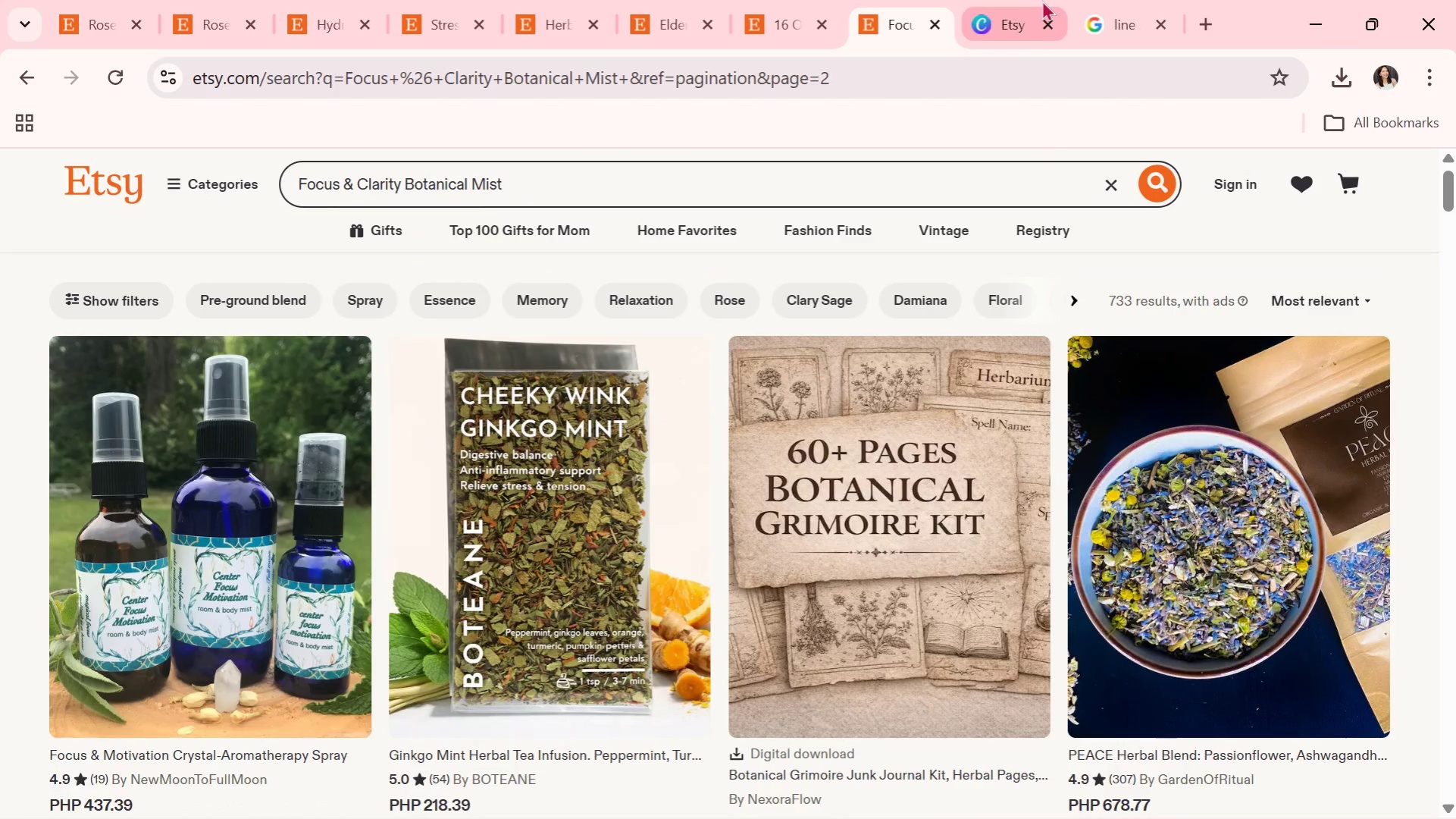 
left_click([1035, 0])
 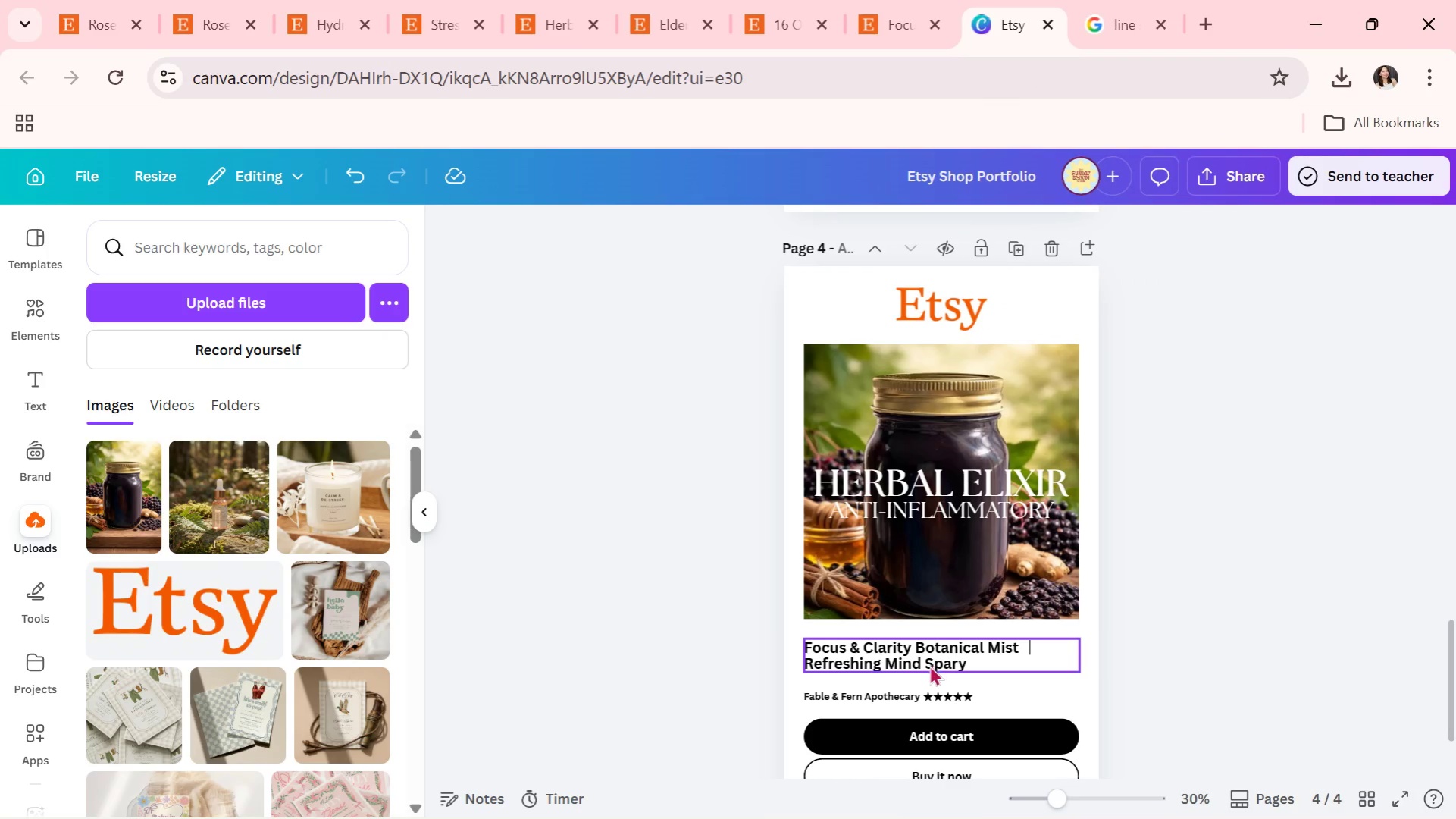 
double_click([928, 665])
 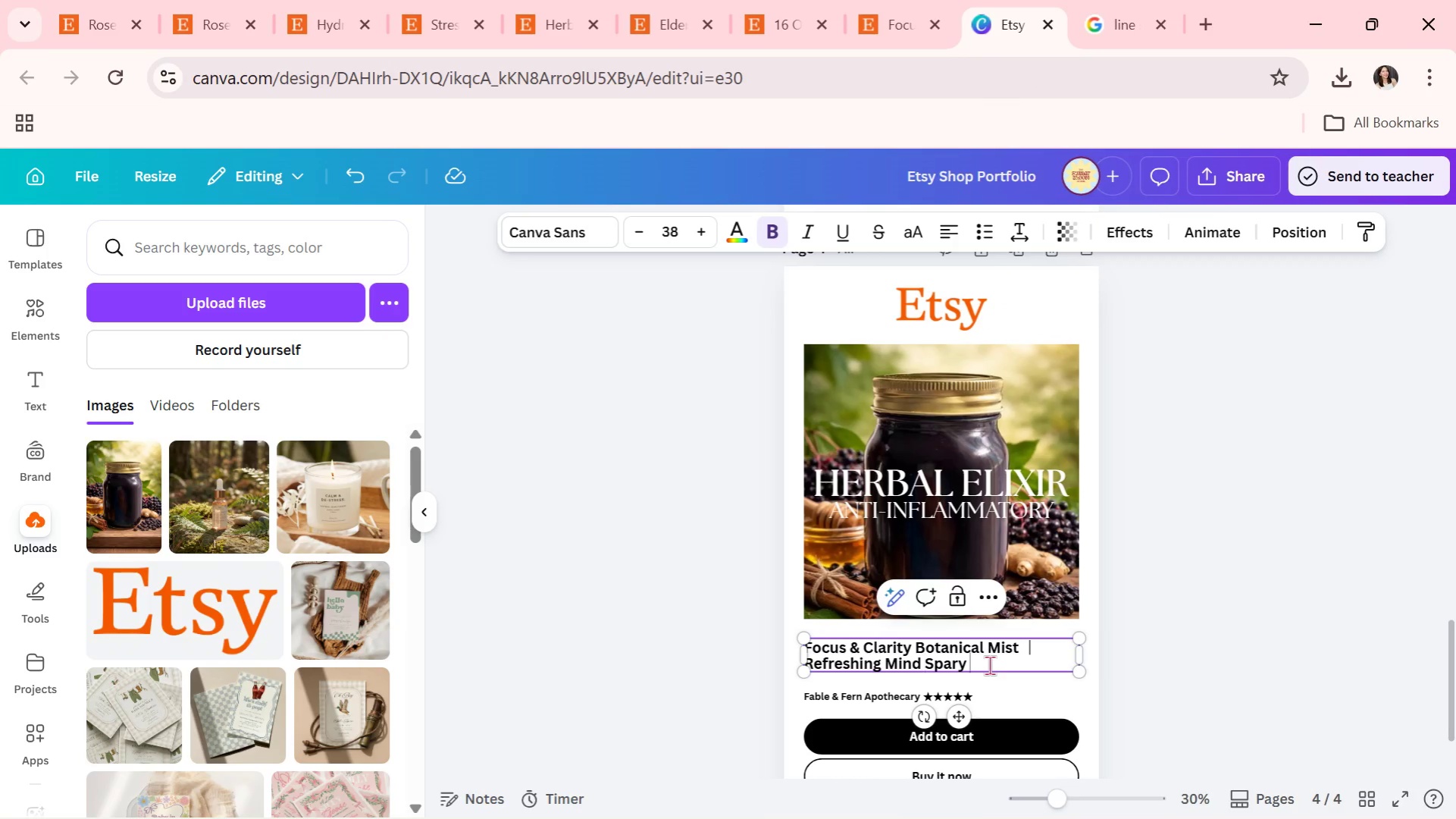 
left_click_drag(start_coordinate=[990, 665], to_coordinate=[822, 667])
 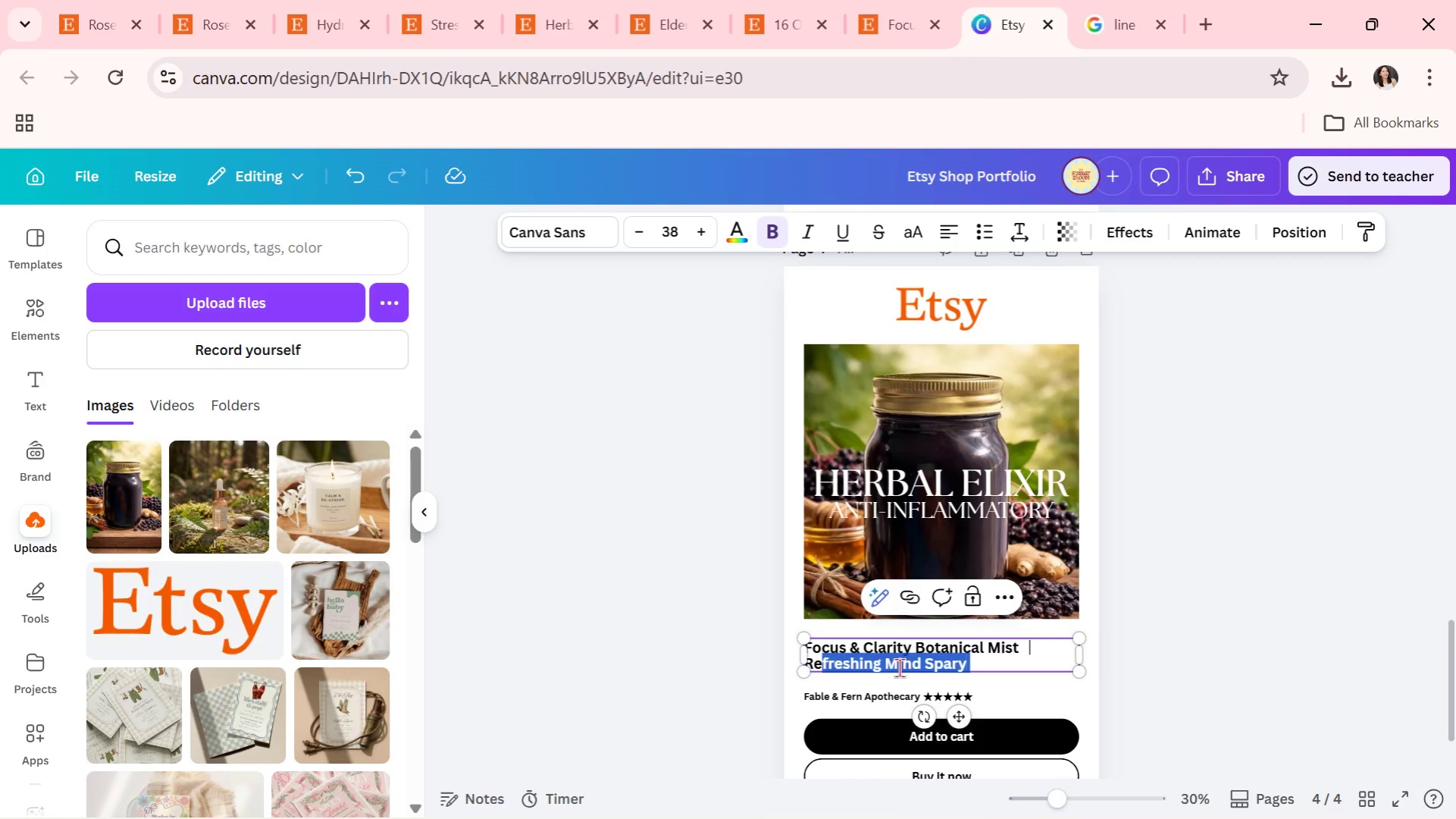 
left_click([899, 667])
 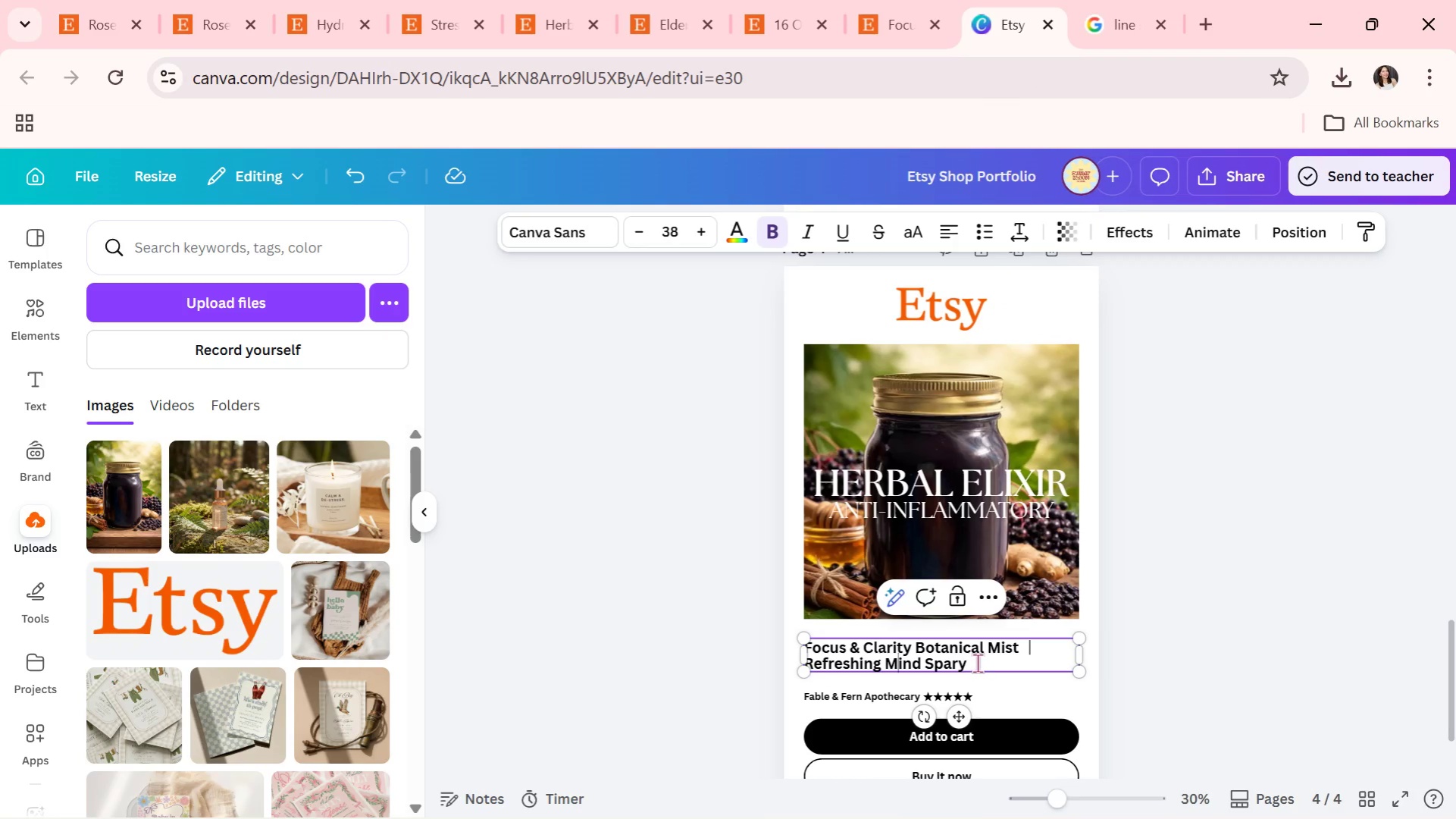 
left_click_drag(start_coordinate=[977, 663], to_coordinate=[807, 664])
 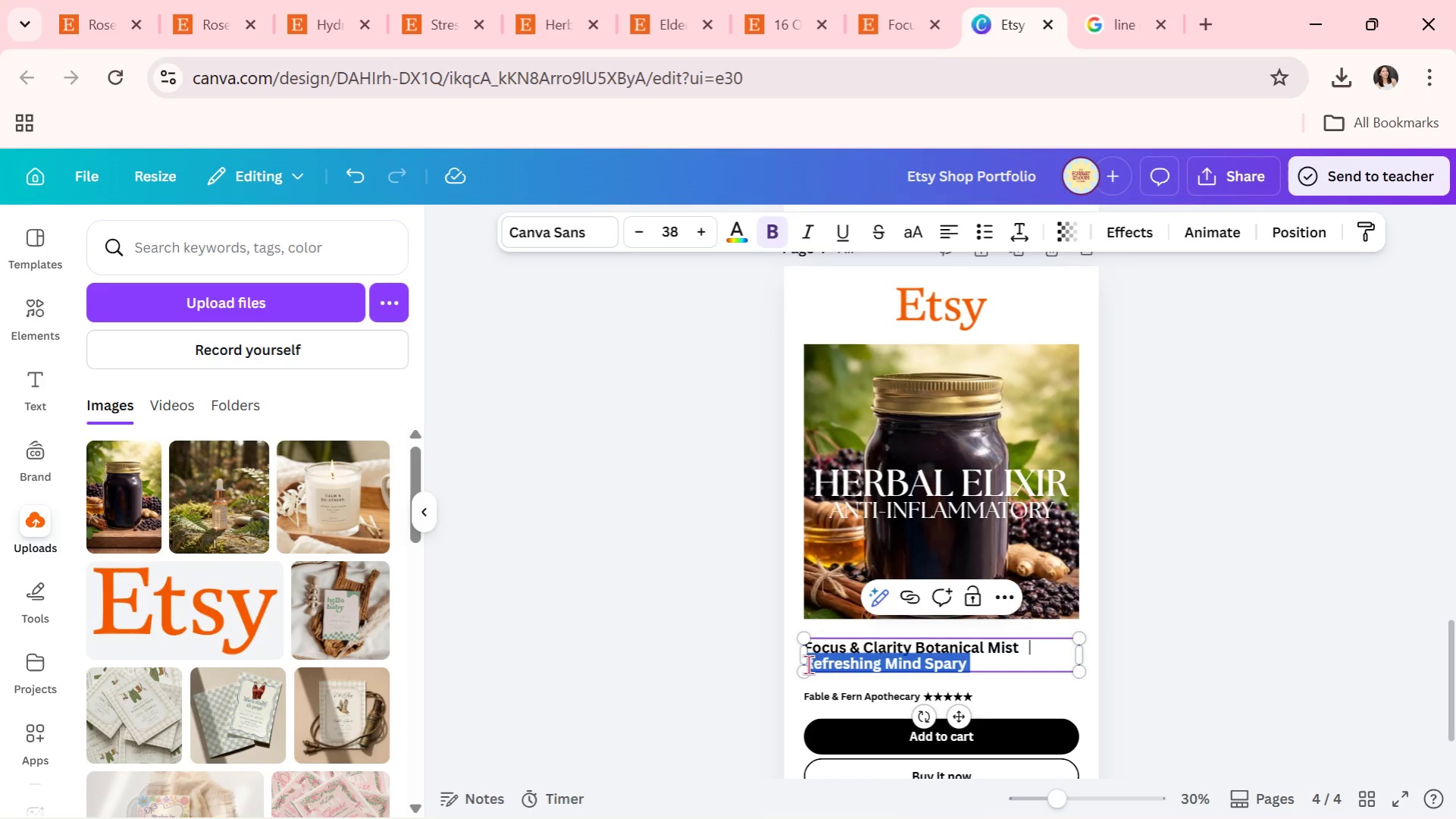 
key(Control+C)
 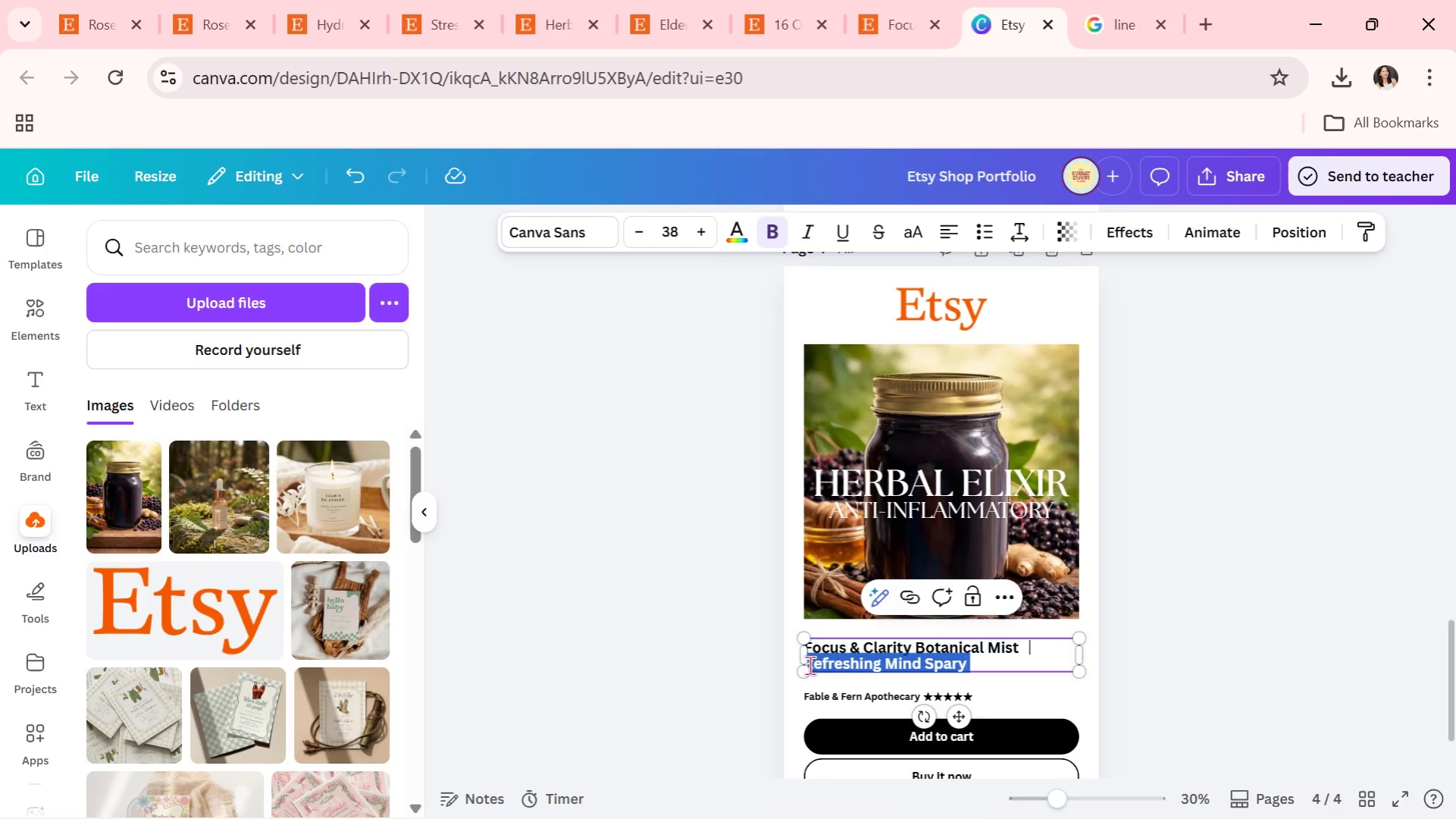 
key(Control+ControlLeft)
 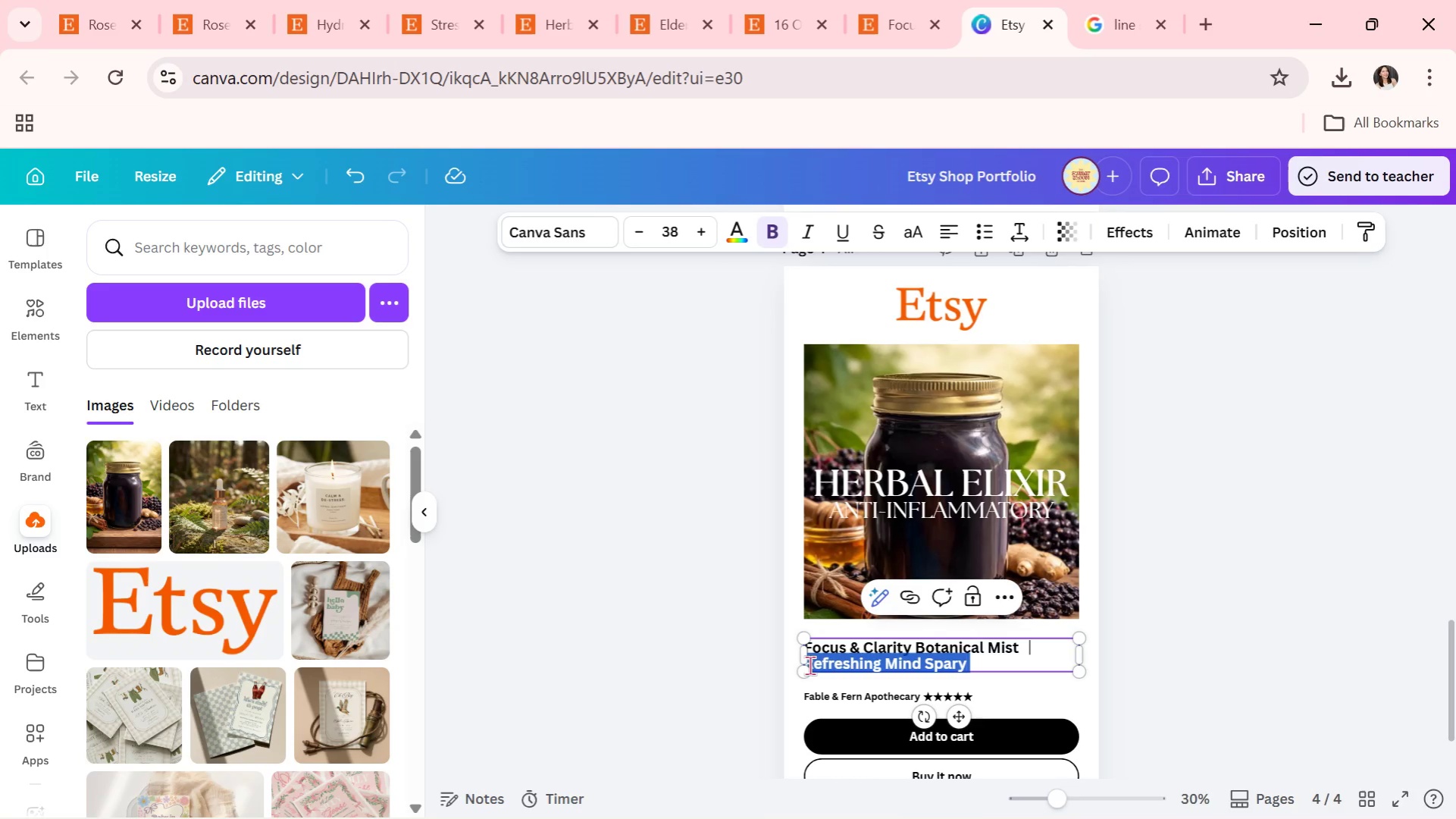 
key(Control+C)
 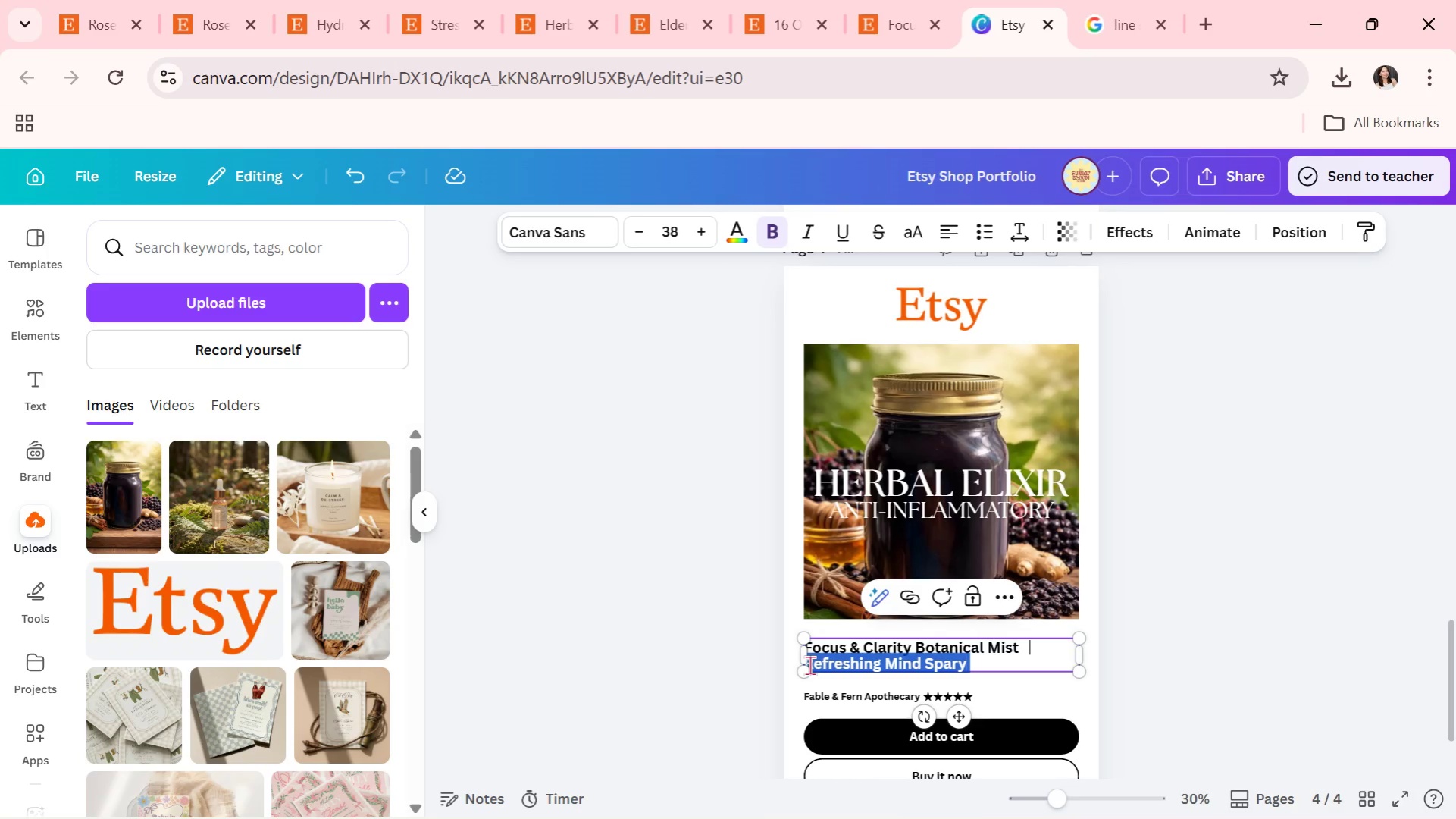 
key(Control+ControlLeft)
 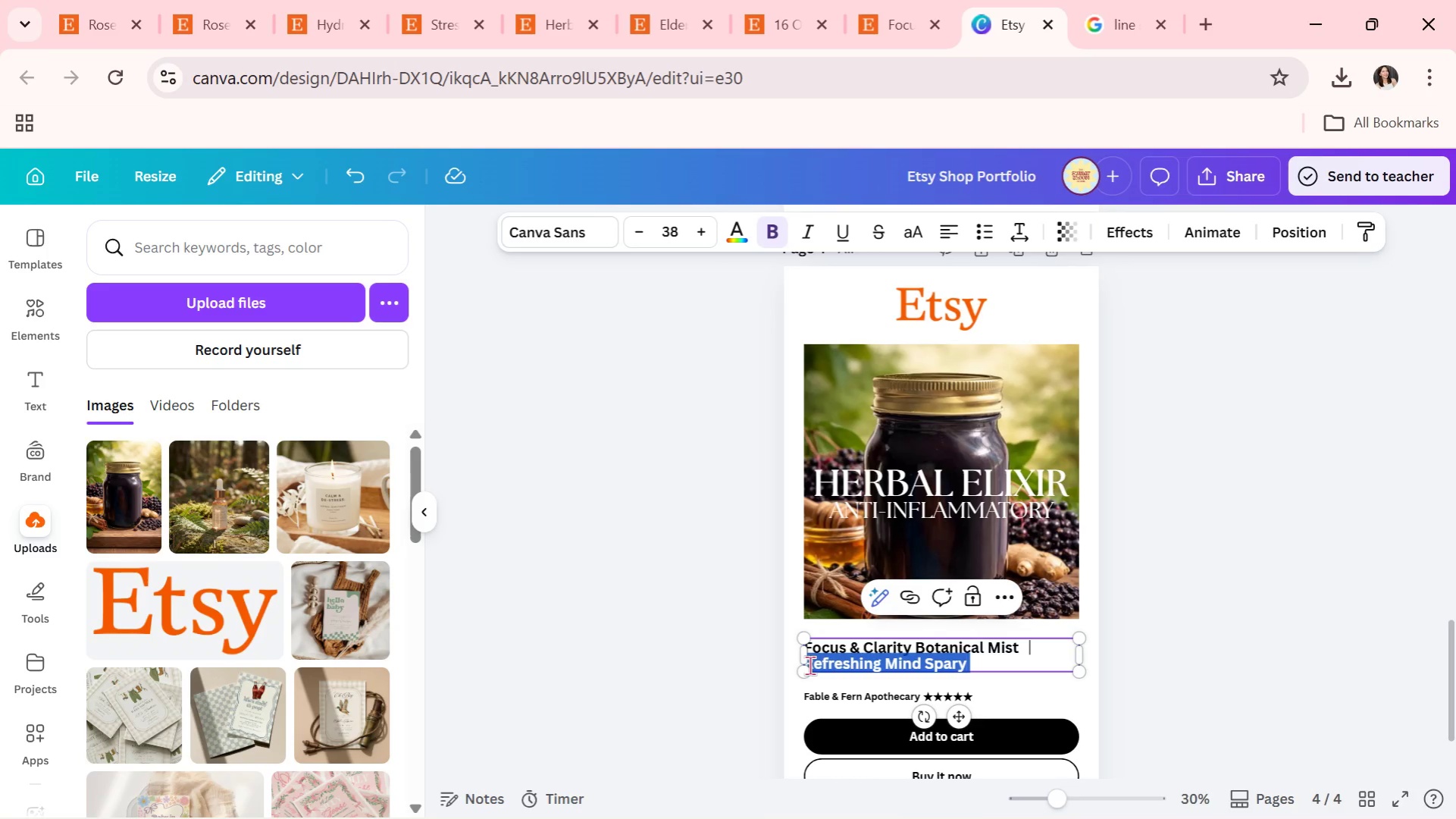 
key(Control+C)
 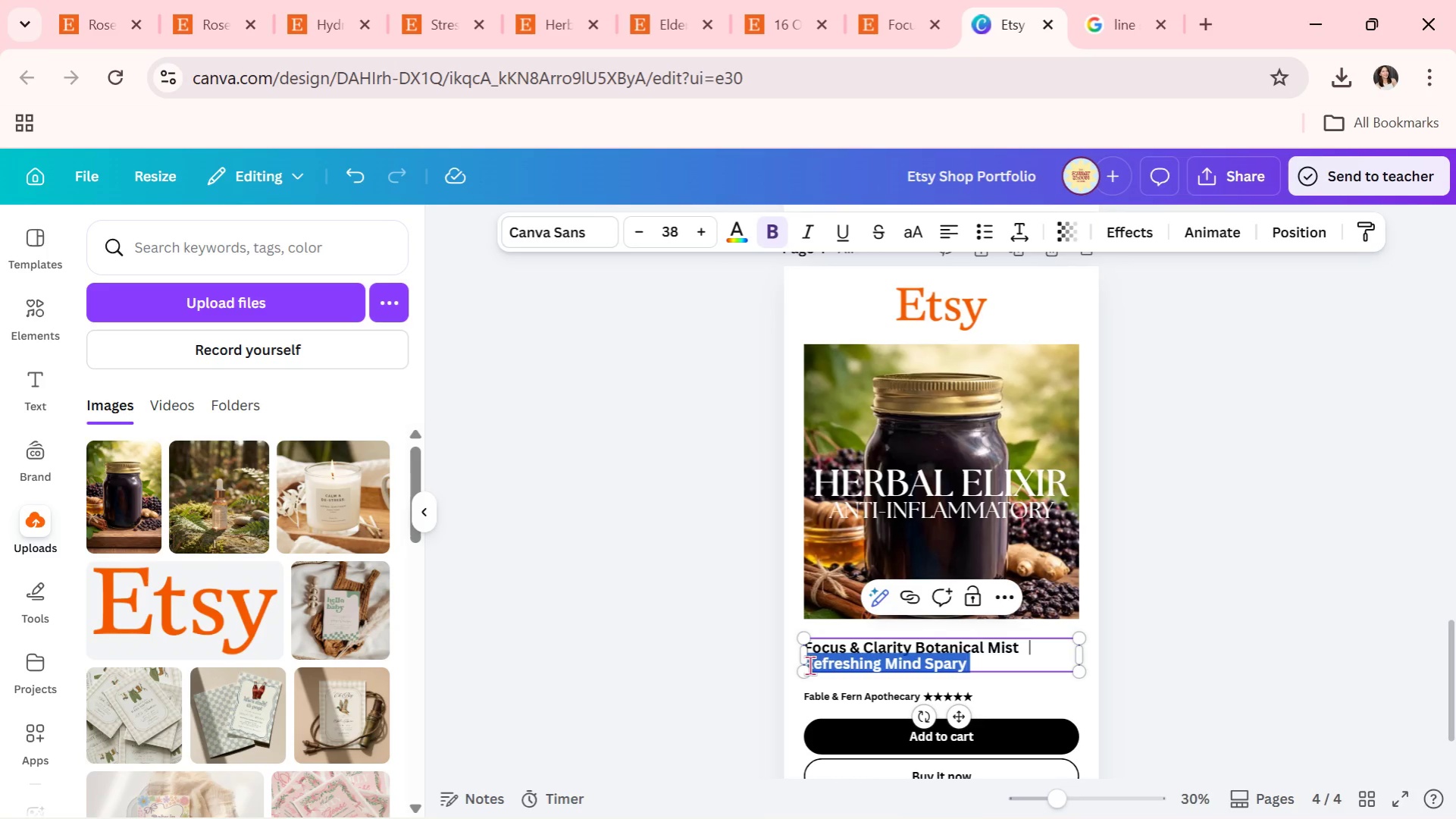 
key(Control+ControlLeft)
 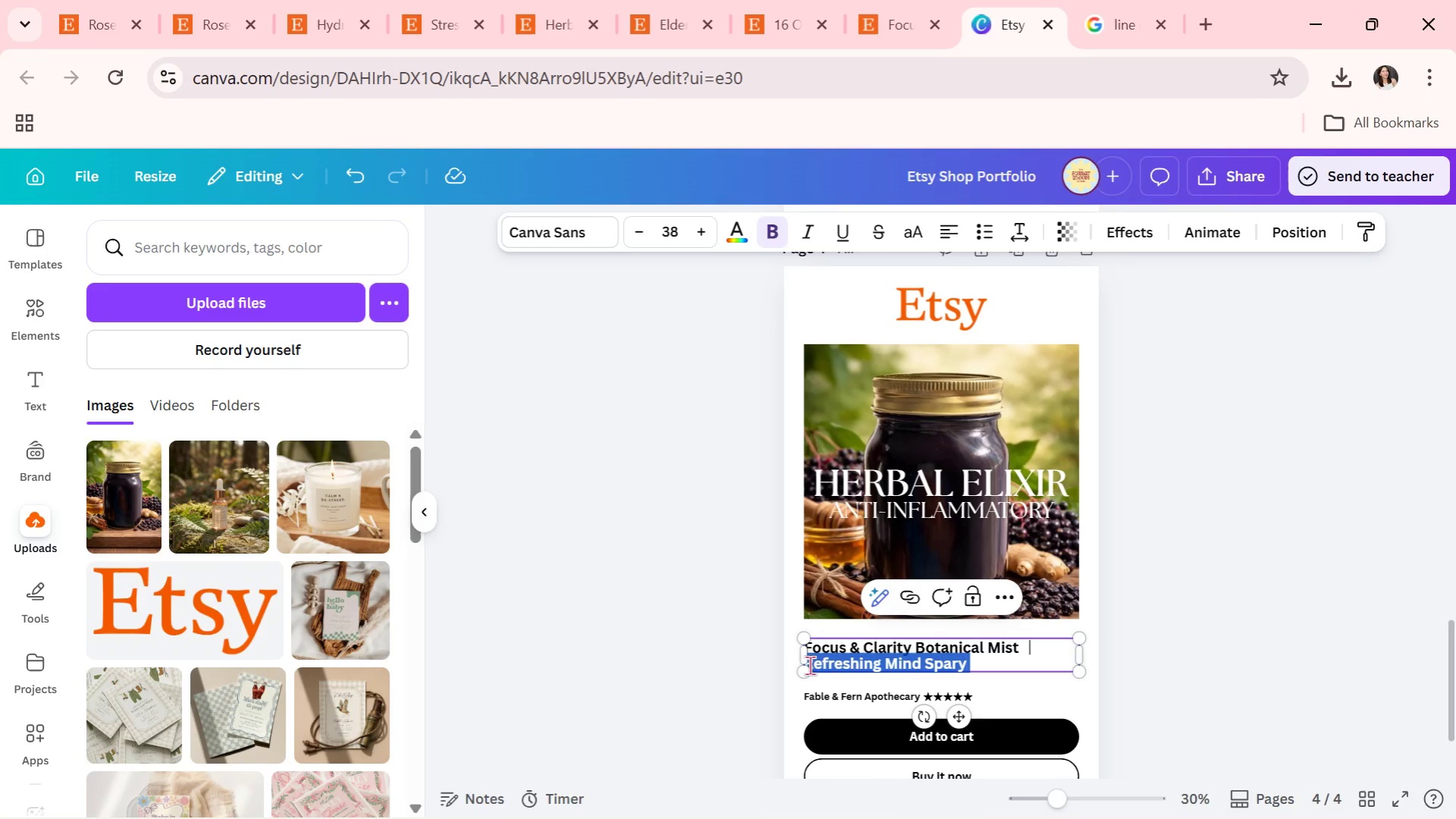 
key(Control+C)
 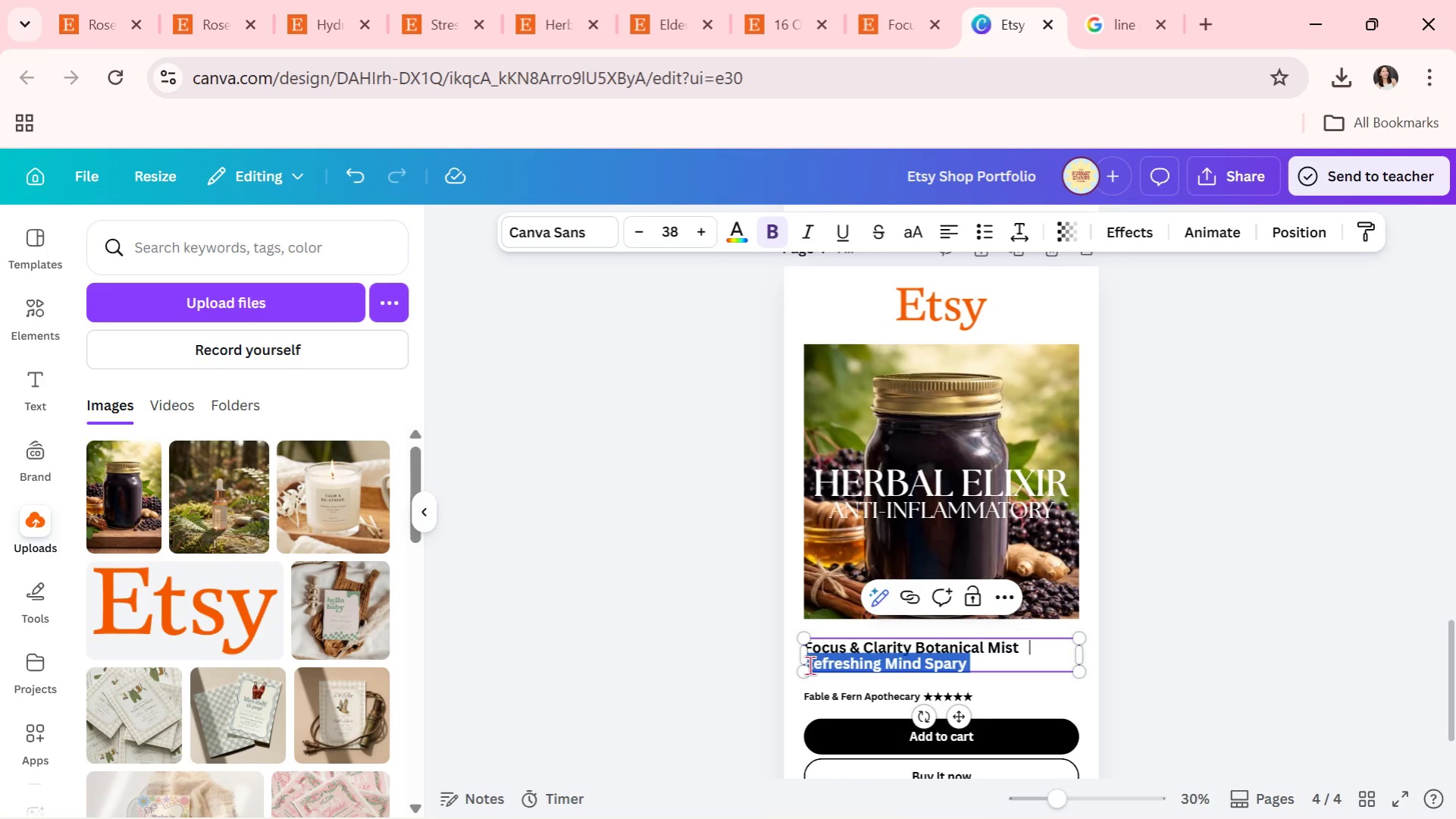 
key(Control+ControlLeft)
 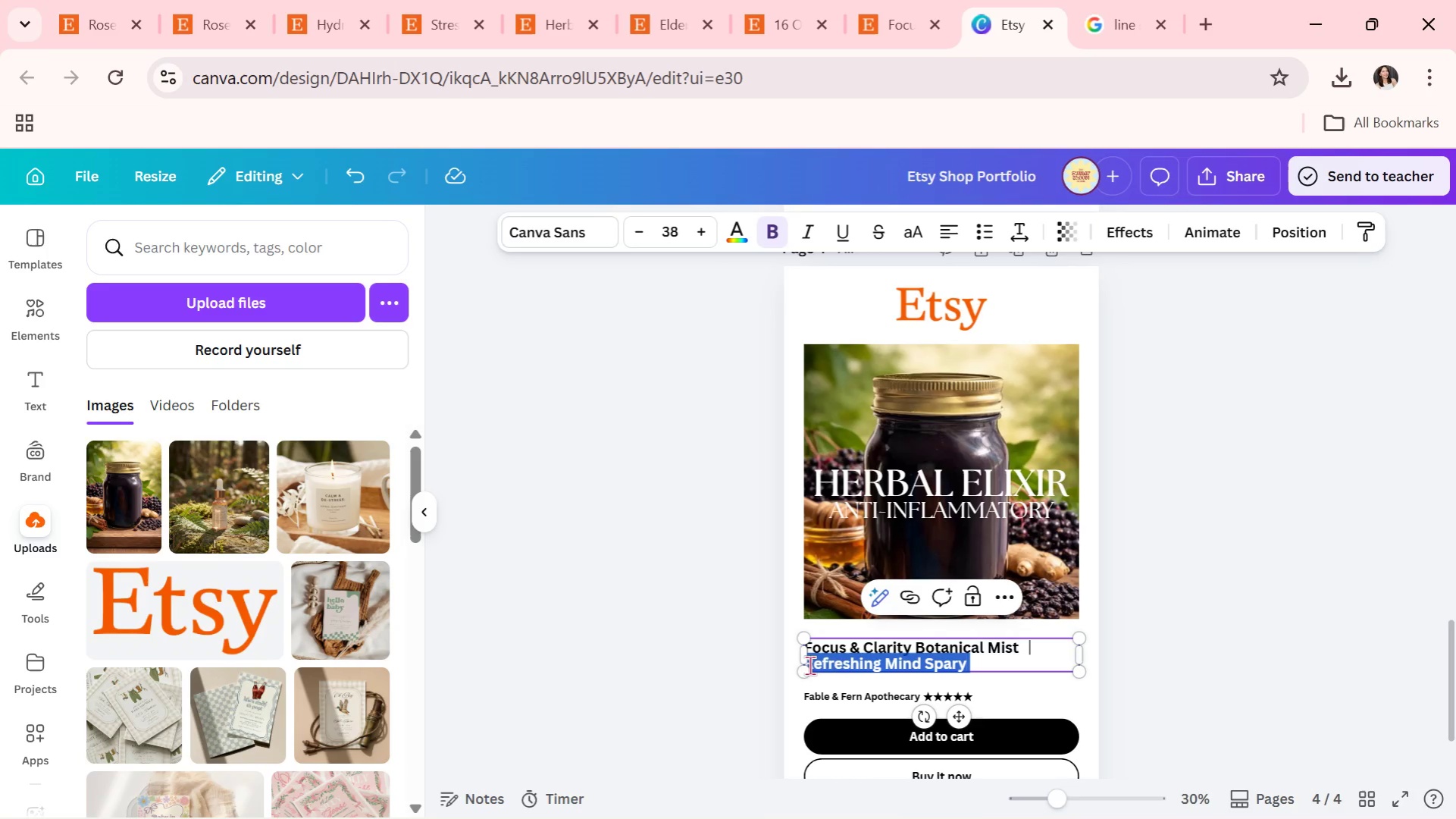 
key(Control+C)
 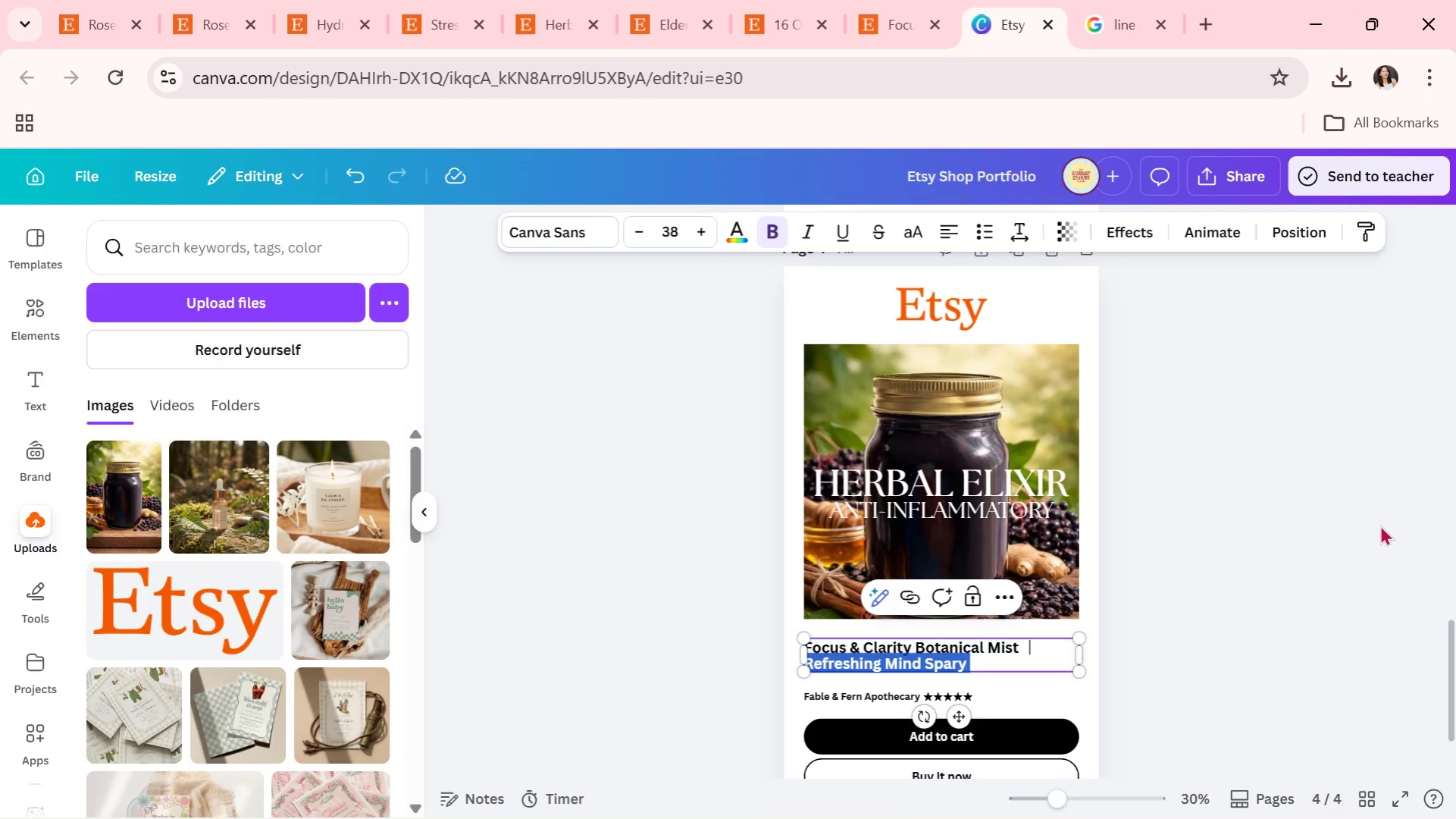 
left_click_drag(start_coordinate=[1367, 522], to_coordinate=[1362, 522])
 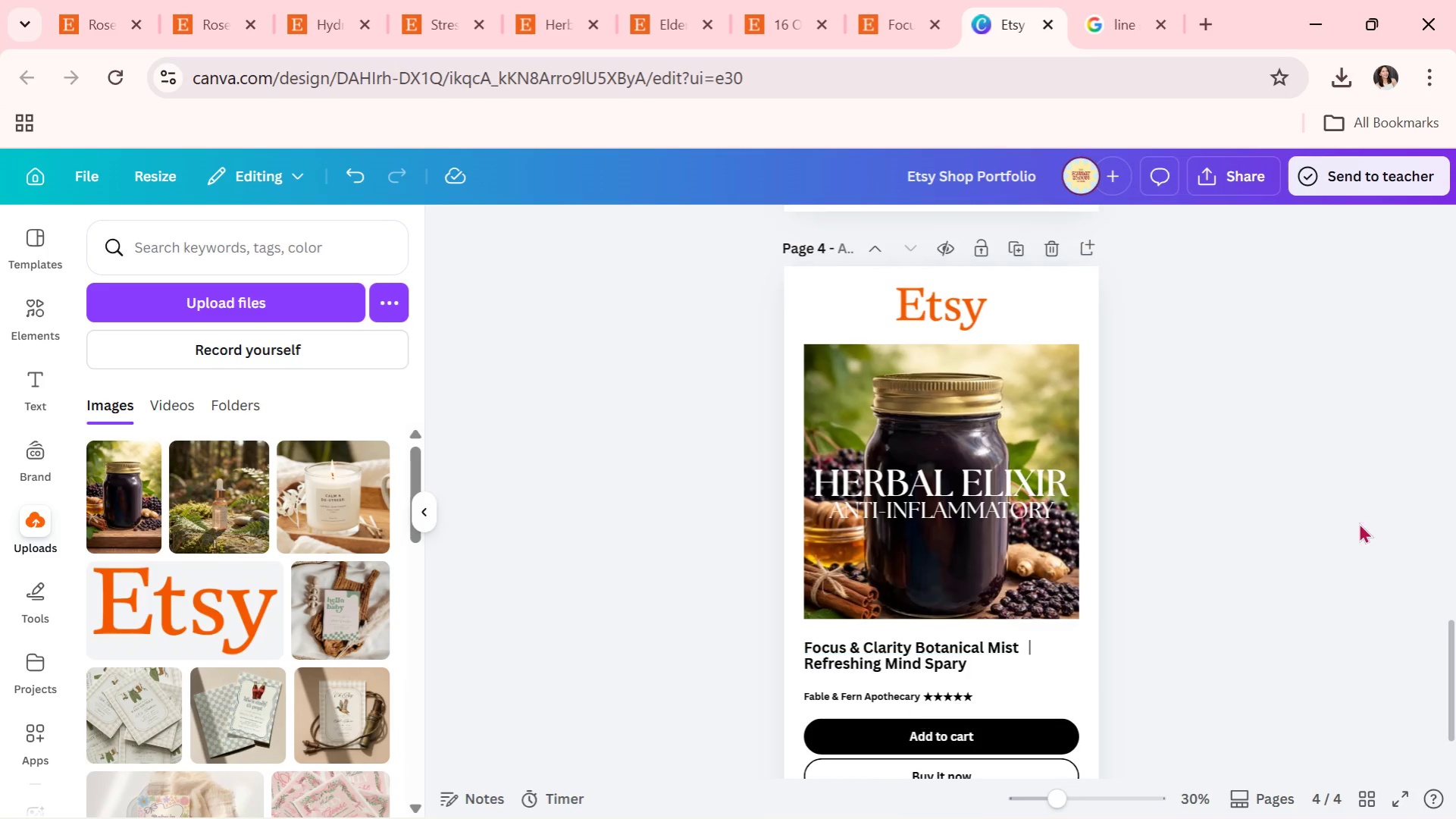 
double_click([1358, 522])
 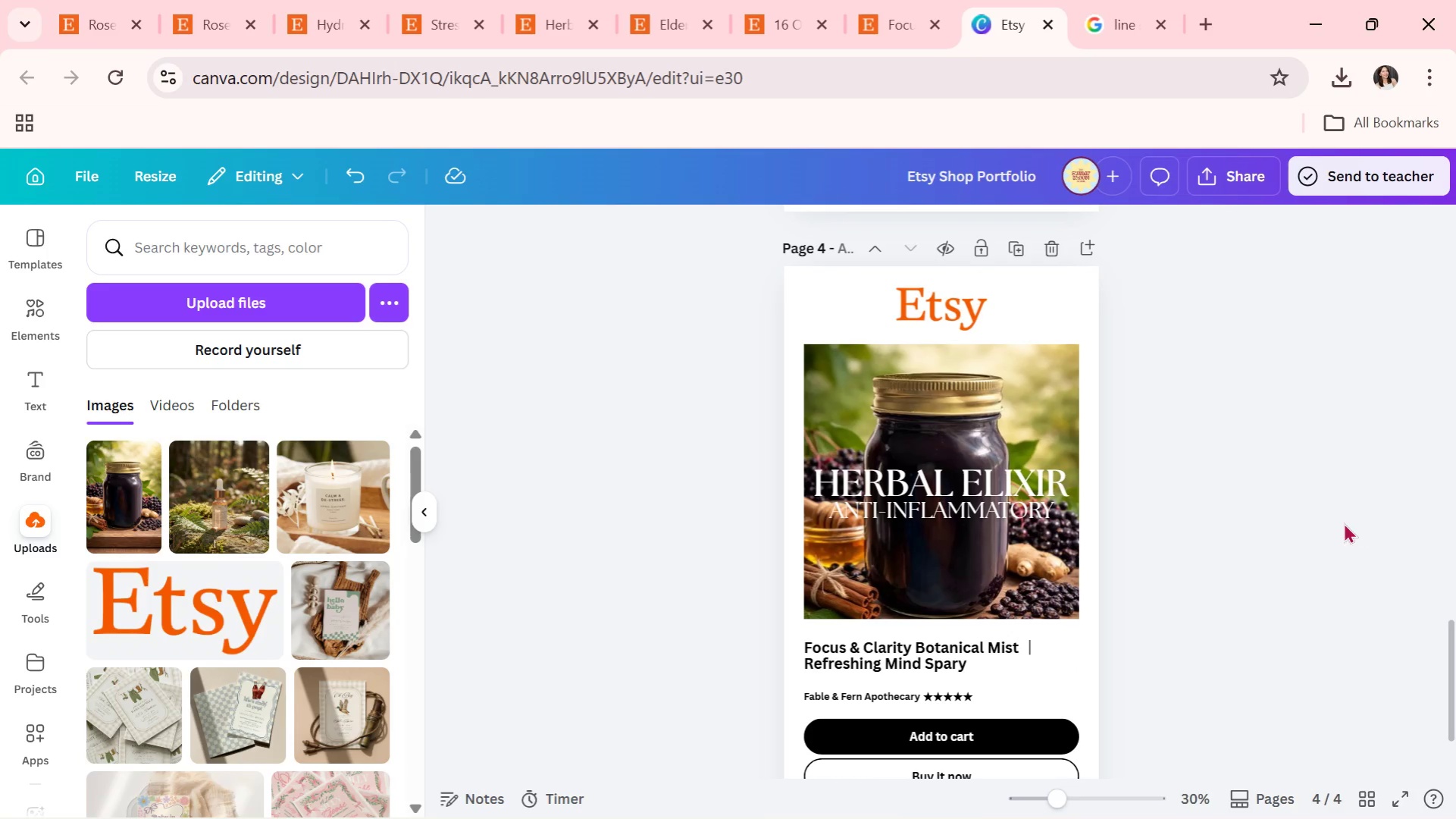 
key(Alt+AltLeft)
 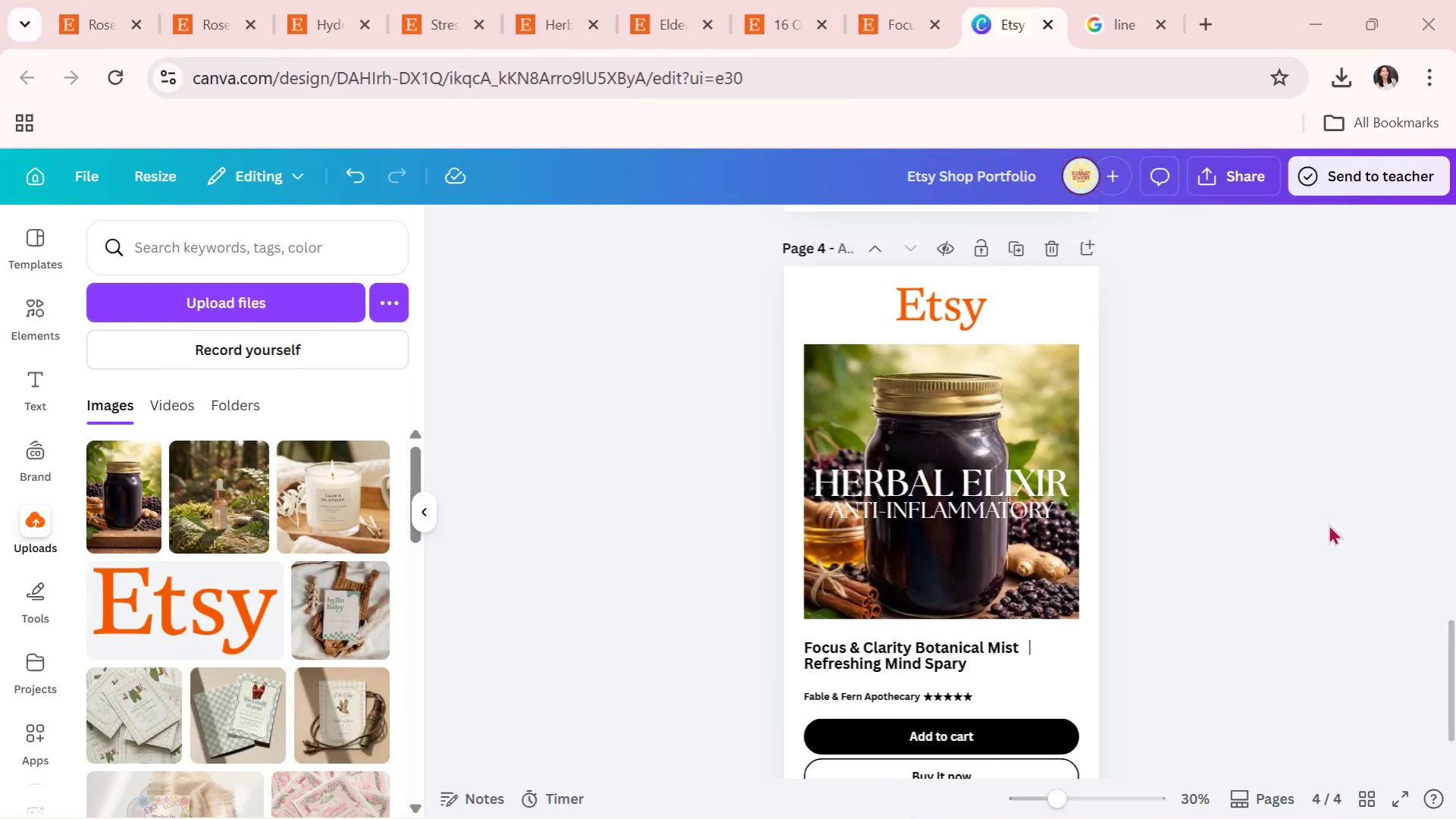 
key(Alt+Tab)
 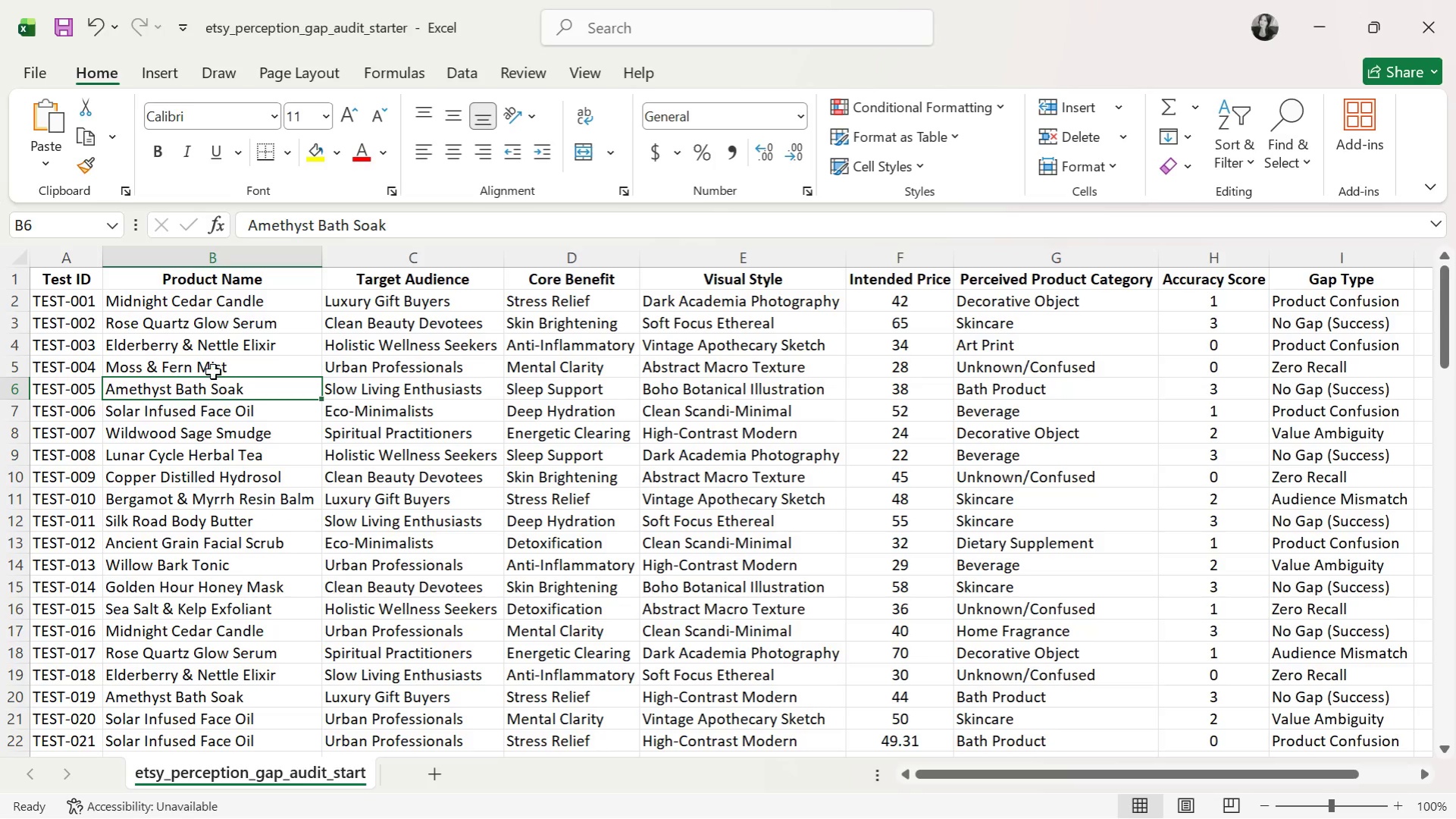 
double_click([206, 340])
 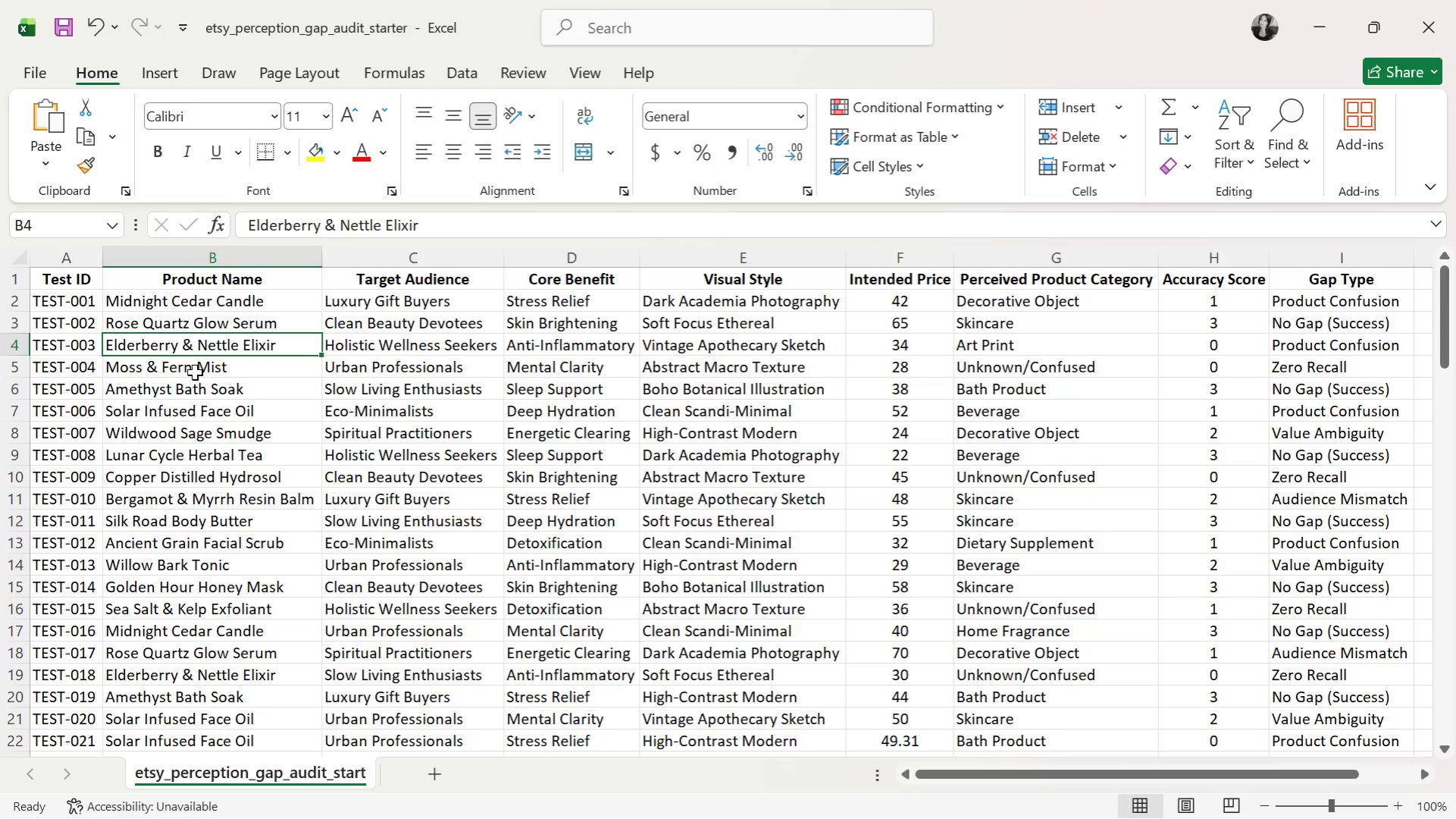 
triple_click([194, 374])
 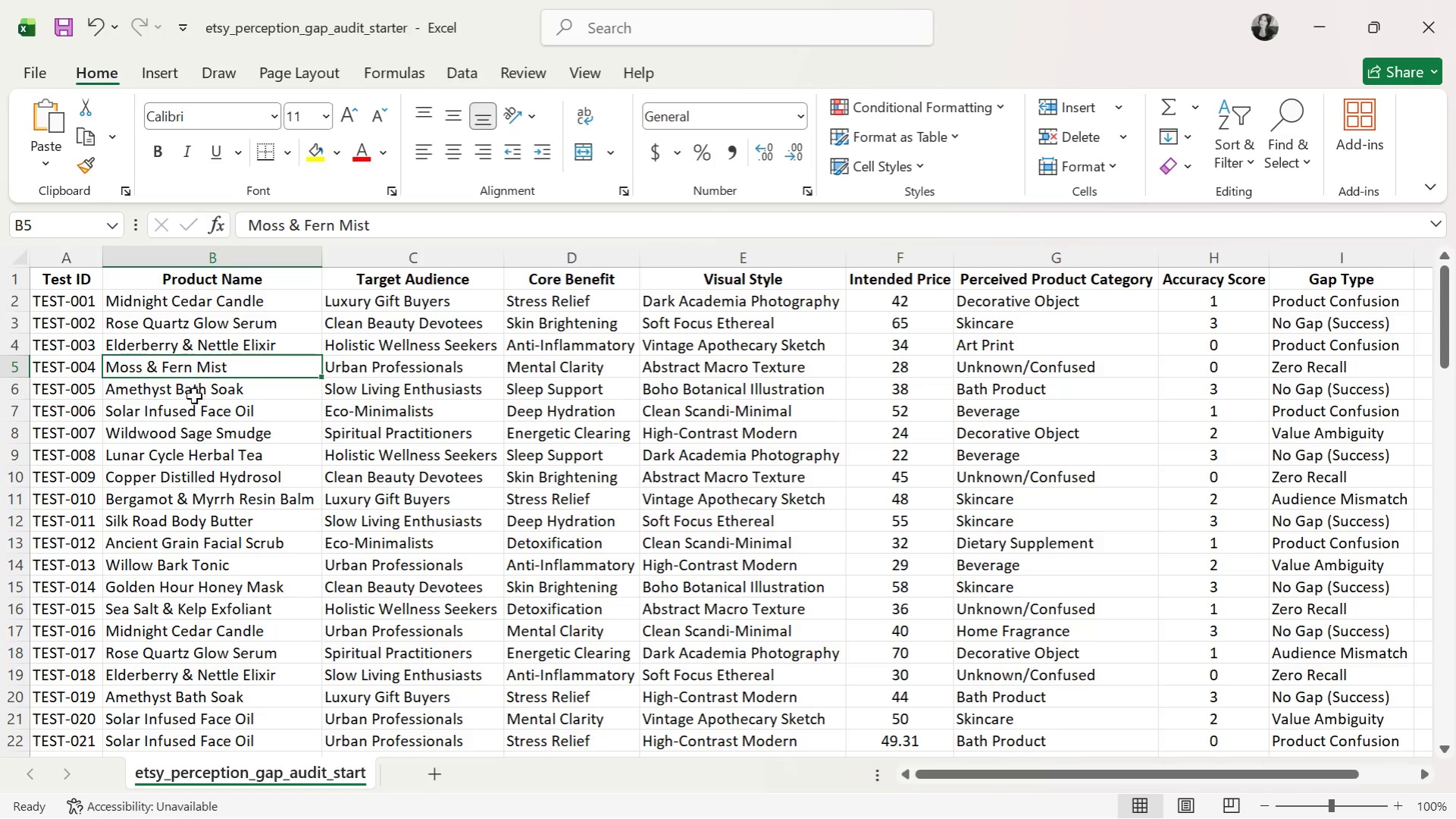 
triple_click([193, 396])
 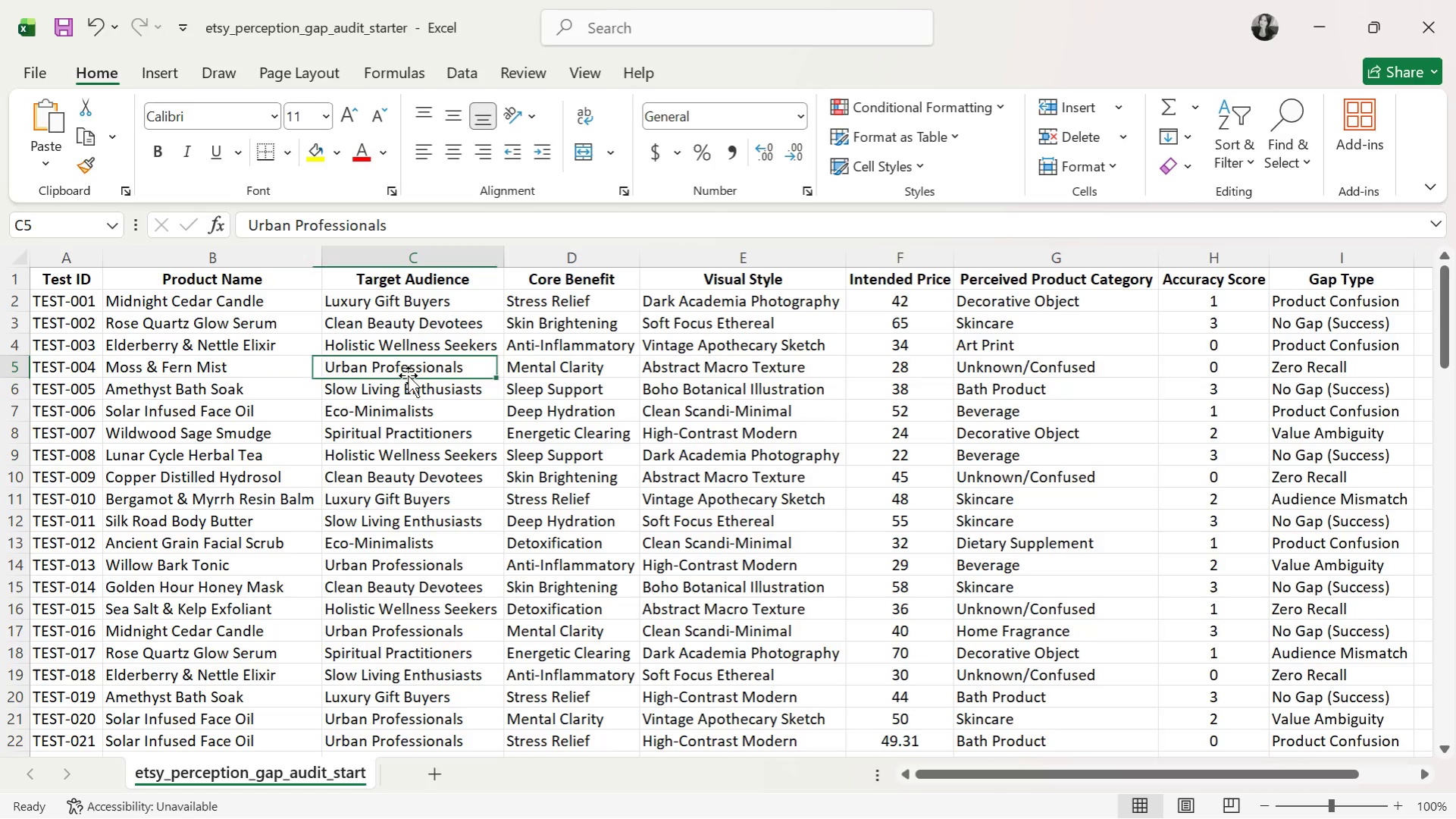 
double_click([226, 379])
 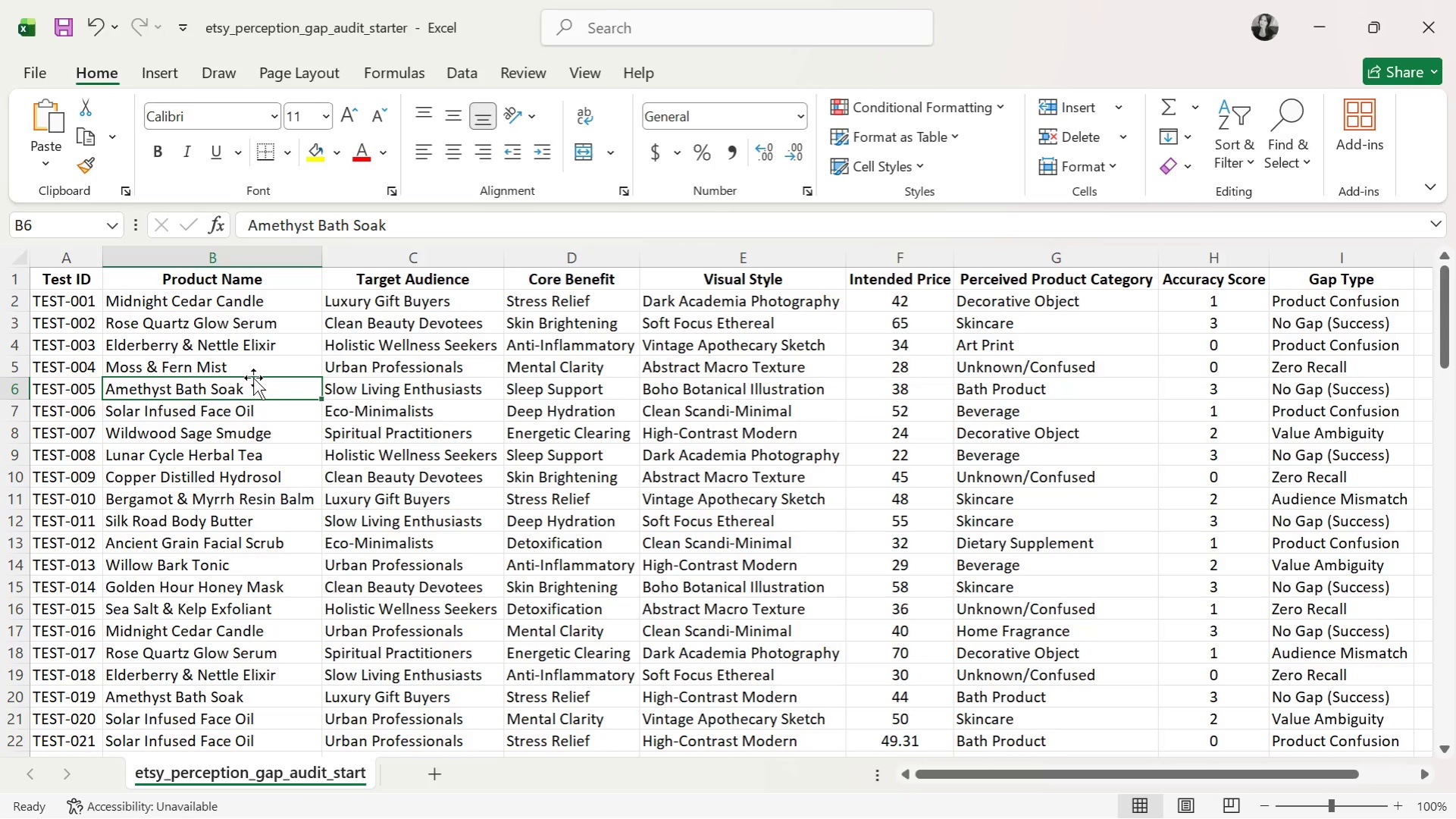 
left_click([225, 369])
 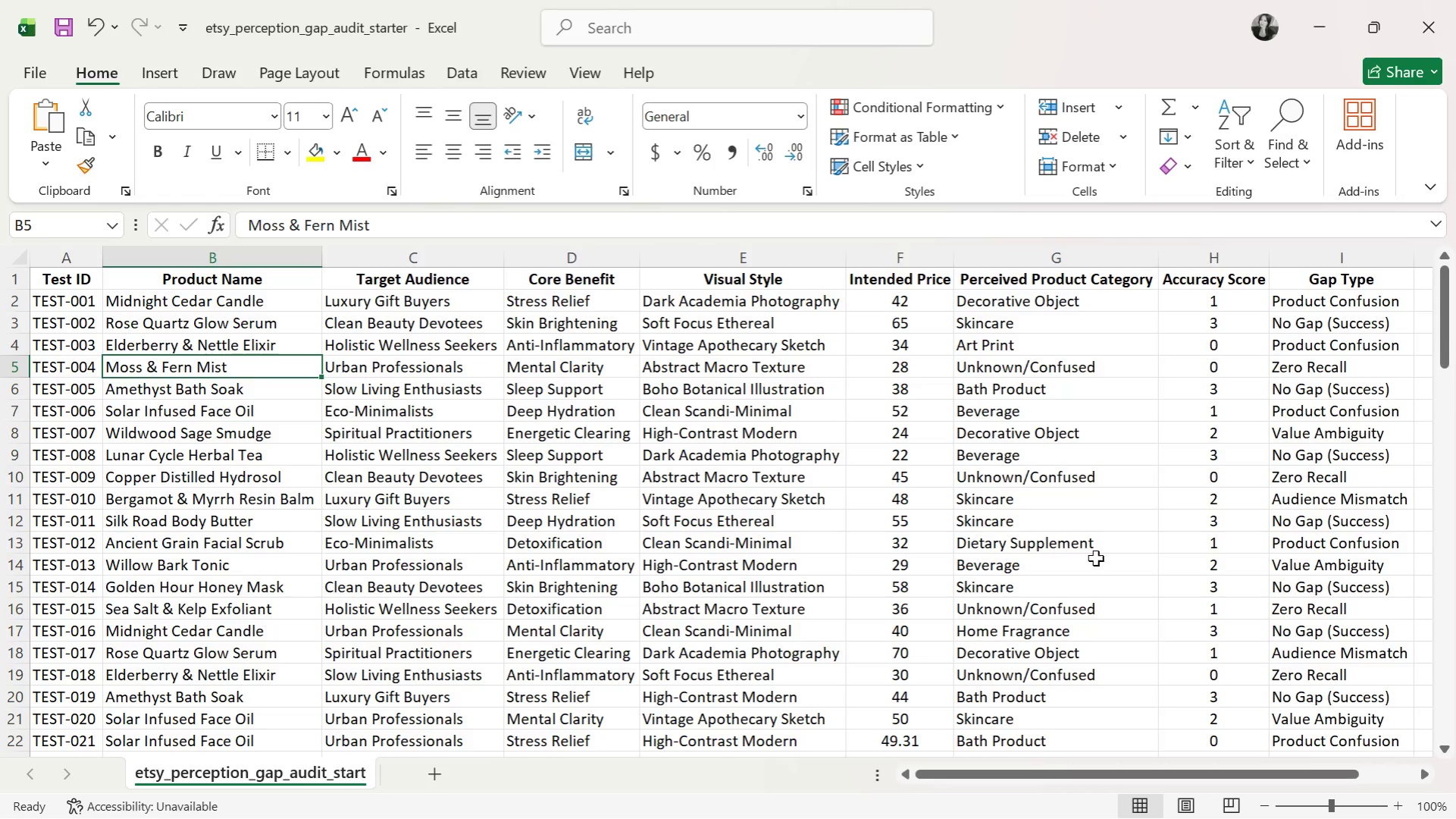 
key(Alt+AltLeft)
 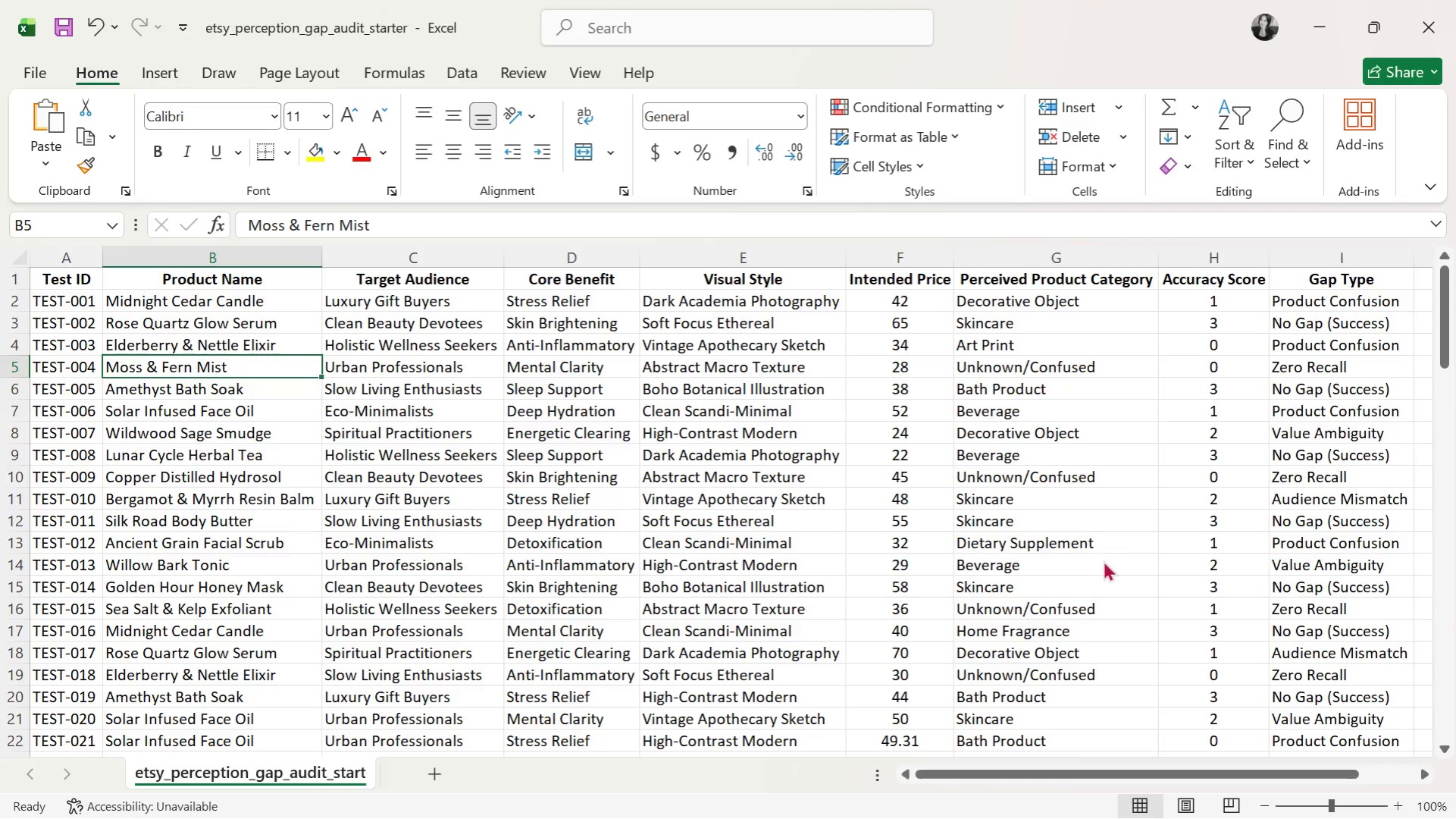 
key(Alt+Tab)
 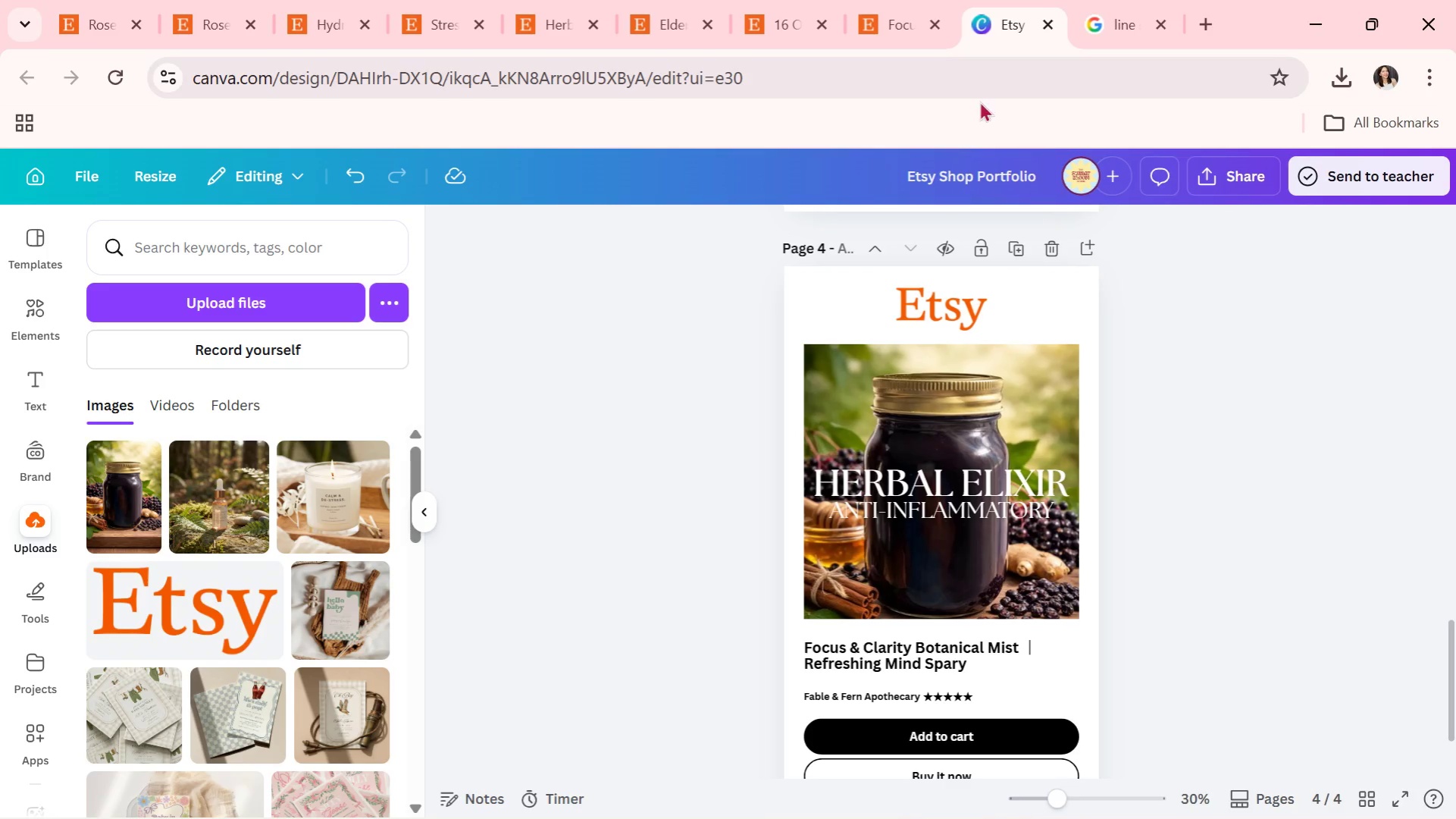 
left_click([876, 0])
 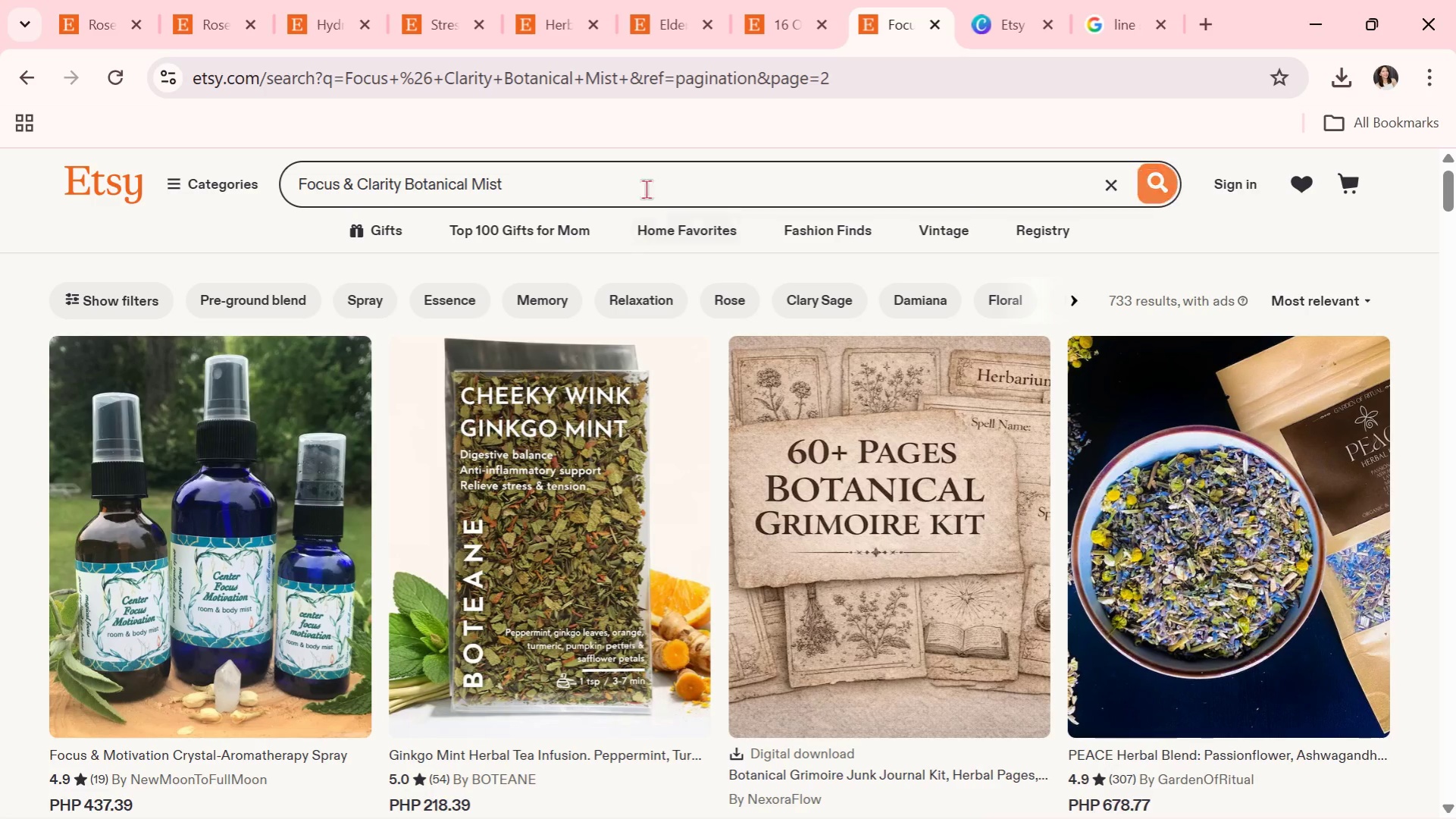 
left_click_drag(start_coordinate=[660, 173], to_coordinate=[231, 180])
 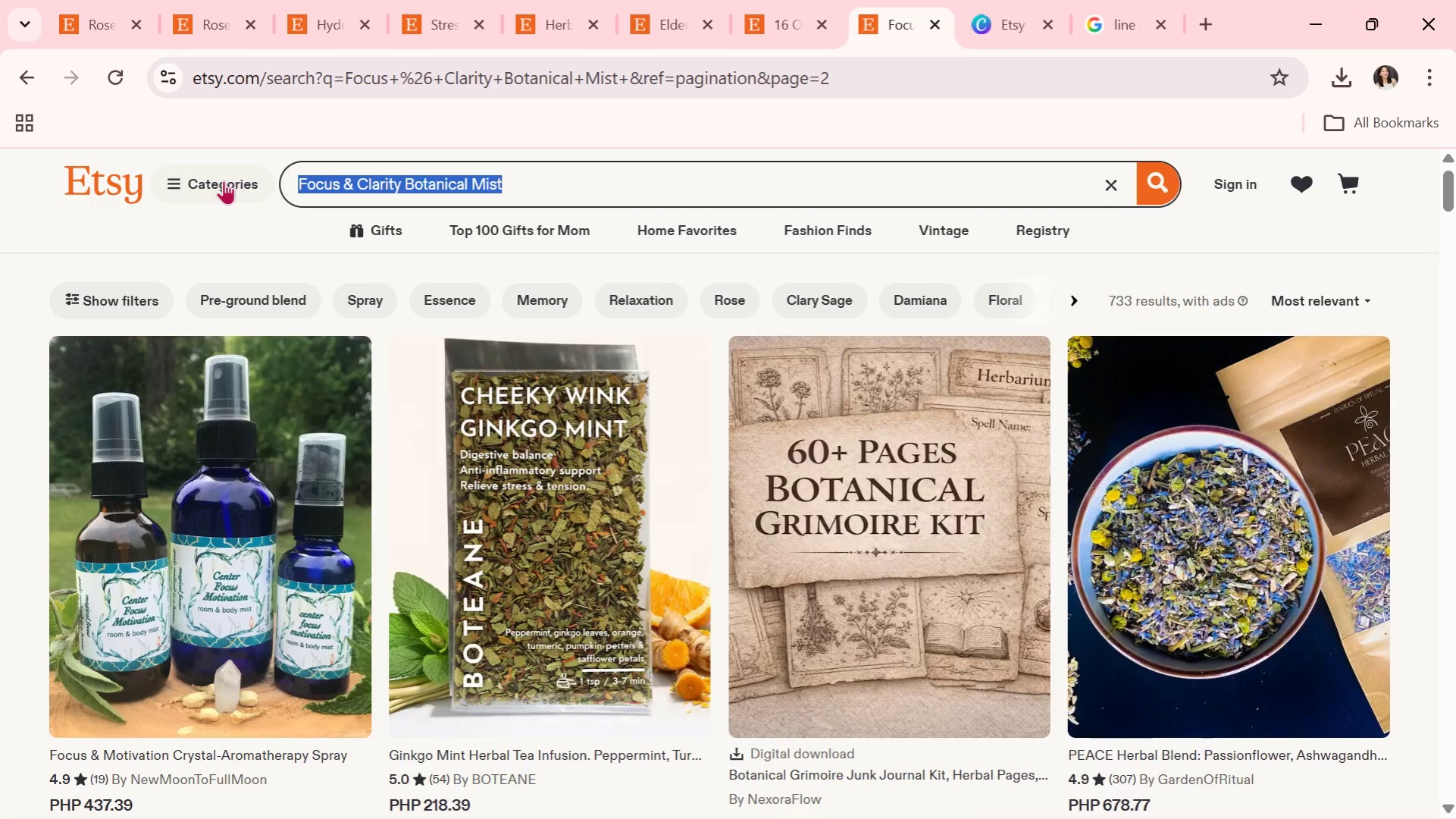 
key(Control+V)
 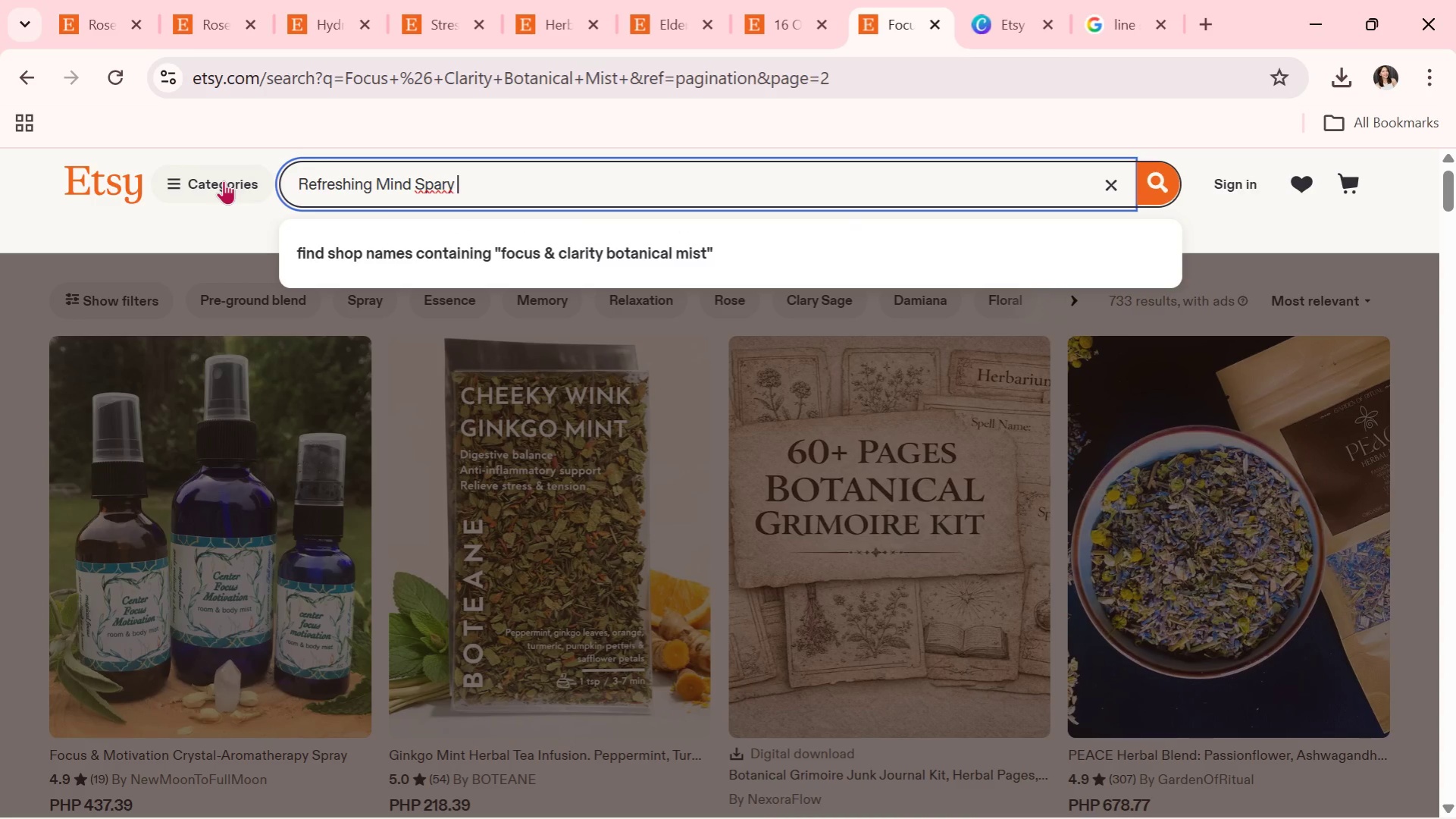 
key(Enter)
 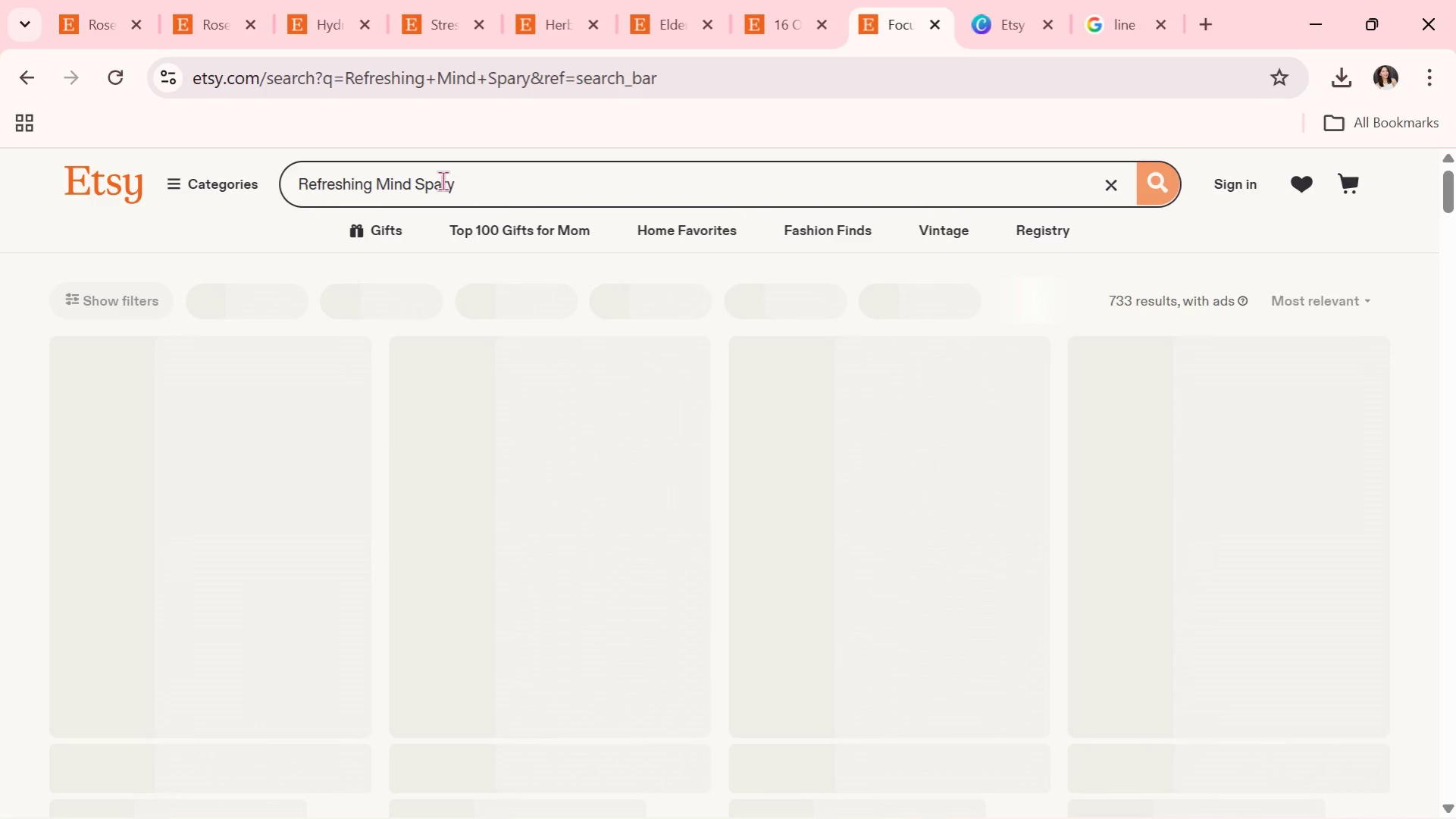 
mouse_move([653, 413])
 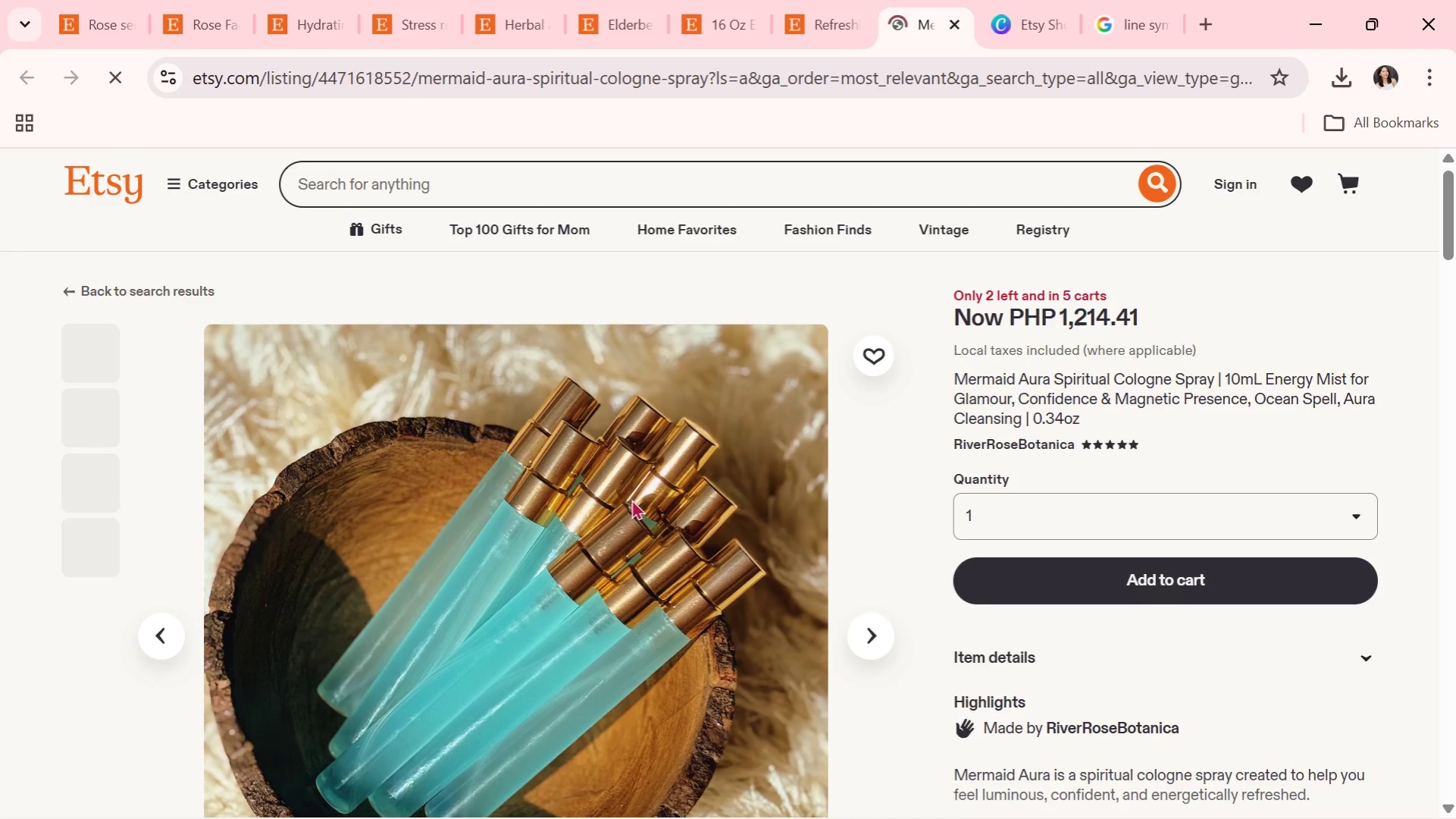 
scroll: coordinate [645, 471], scroll_direction: down, amount: 1.0
 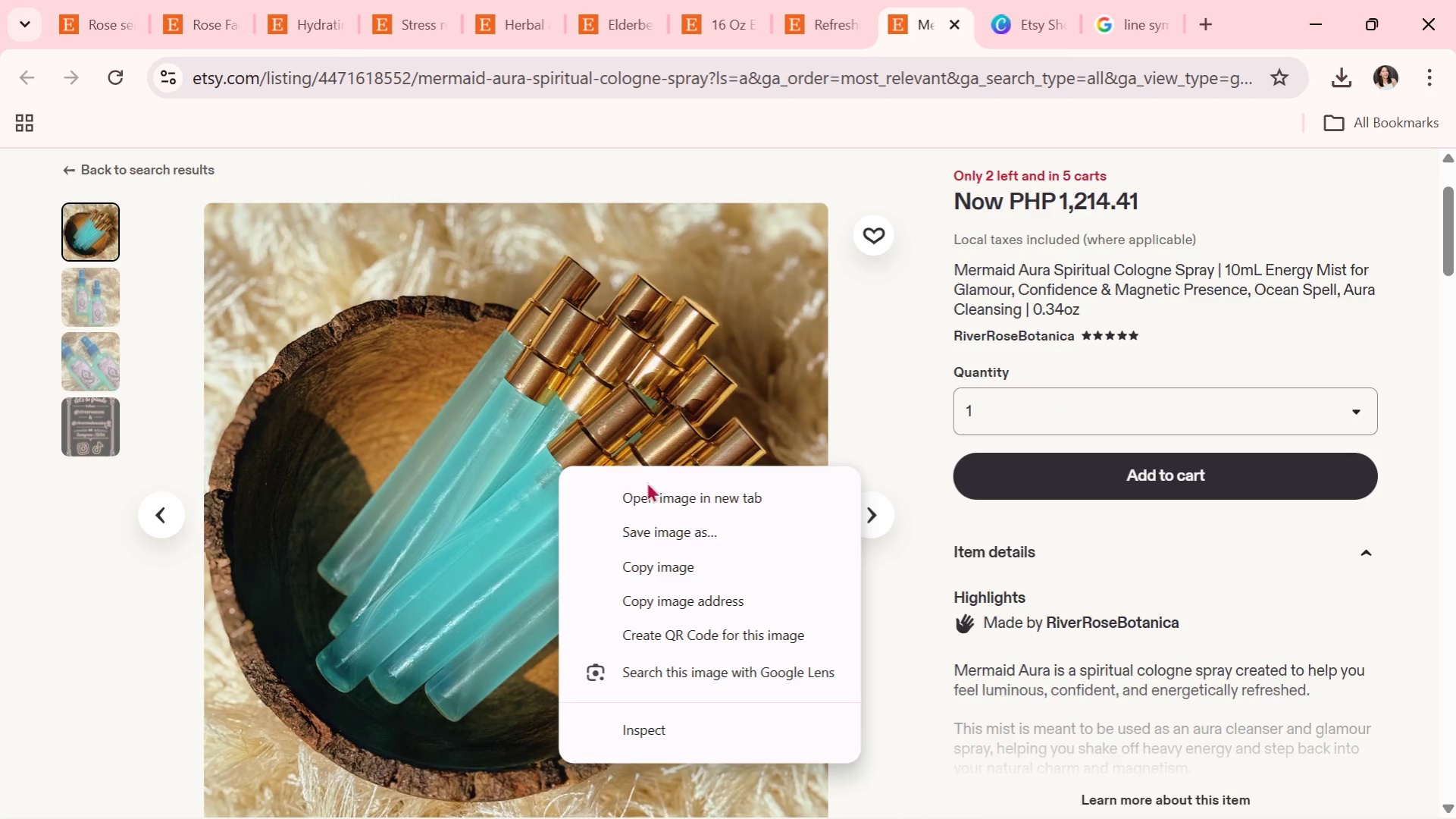 
left_click([686, 529])
 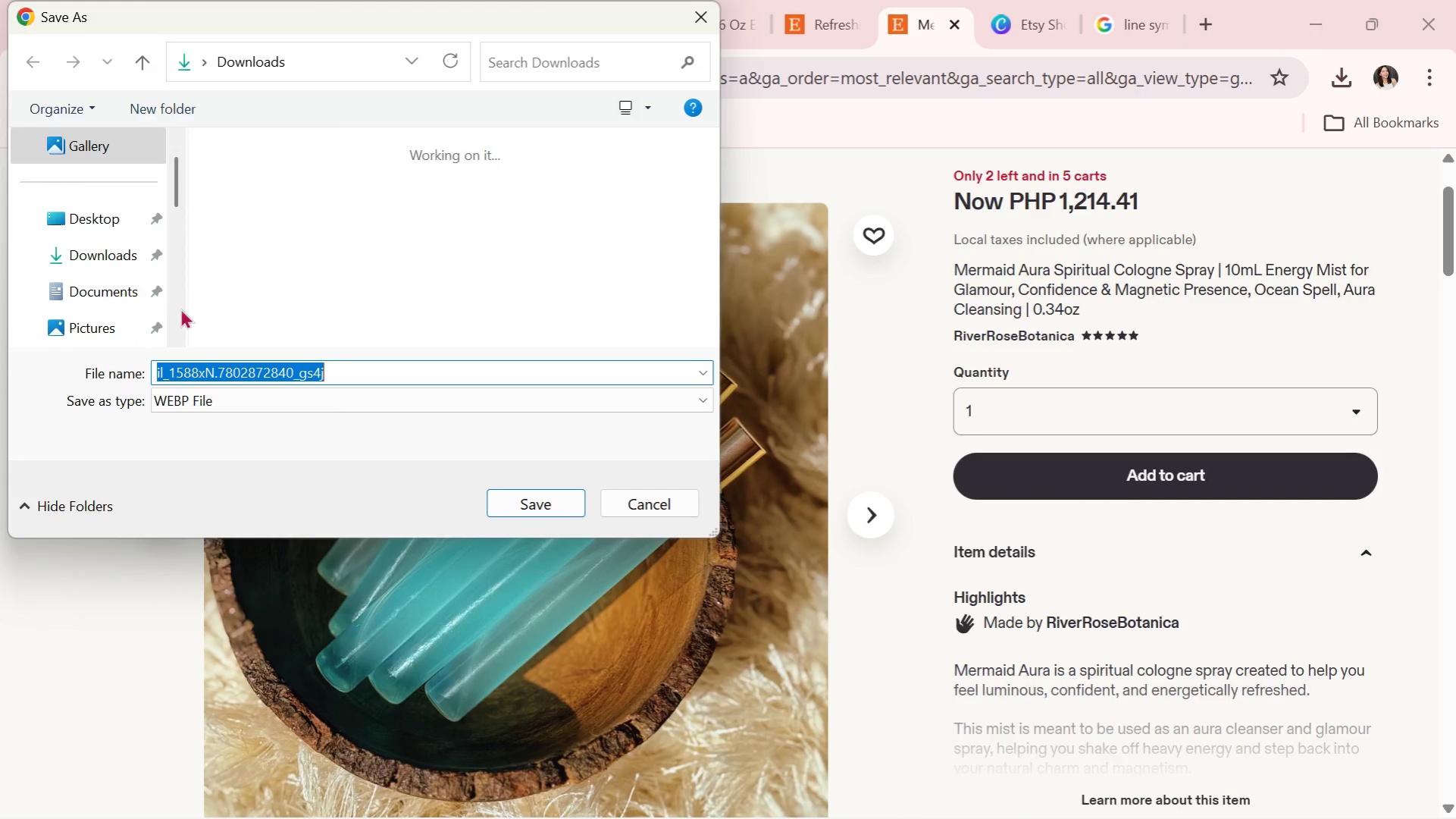 
double_click([137, 257])
 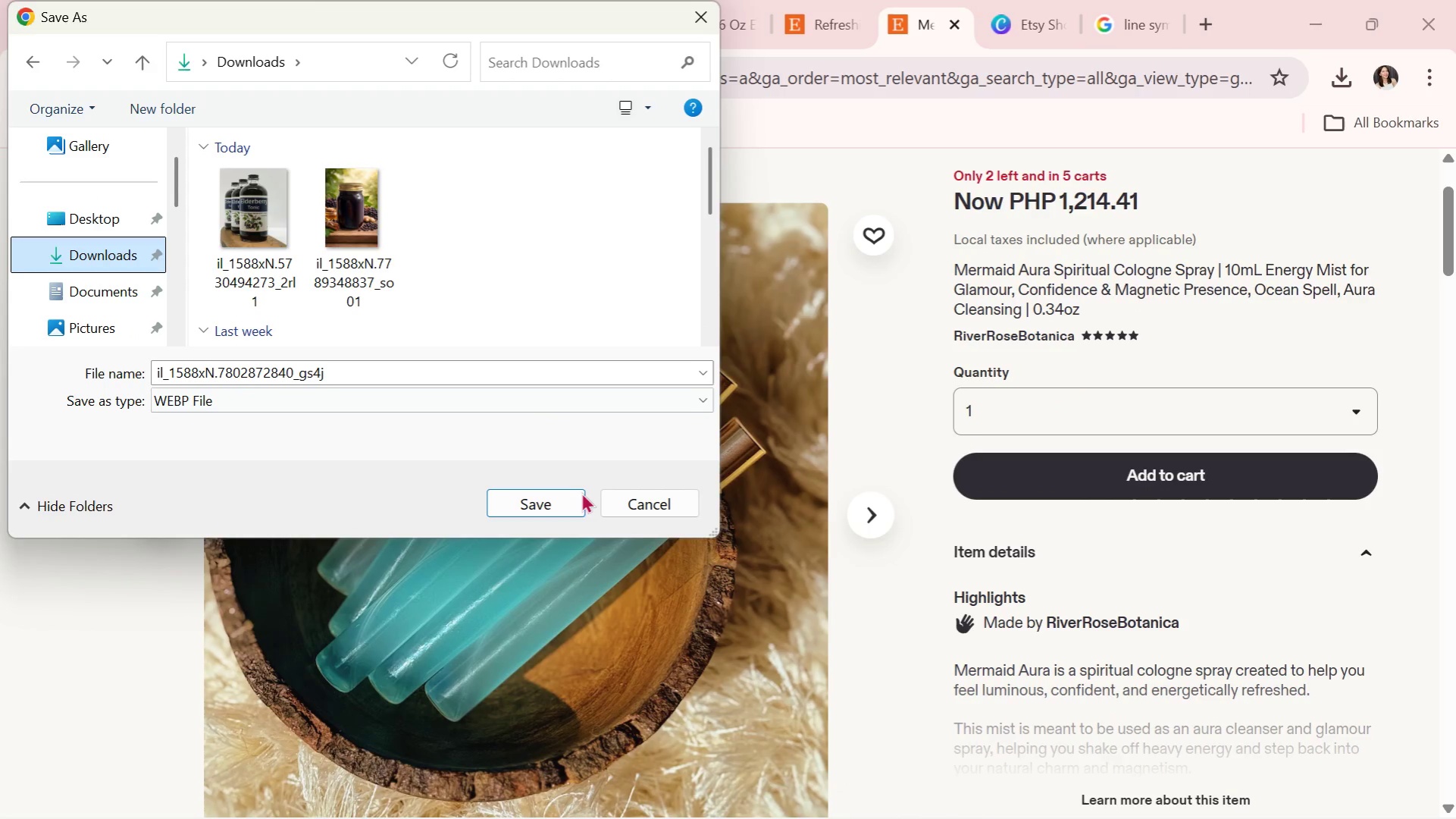 
left_click([549, 508])
 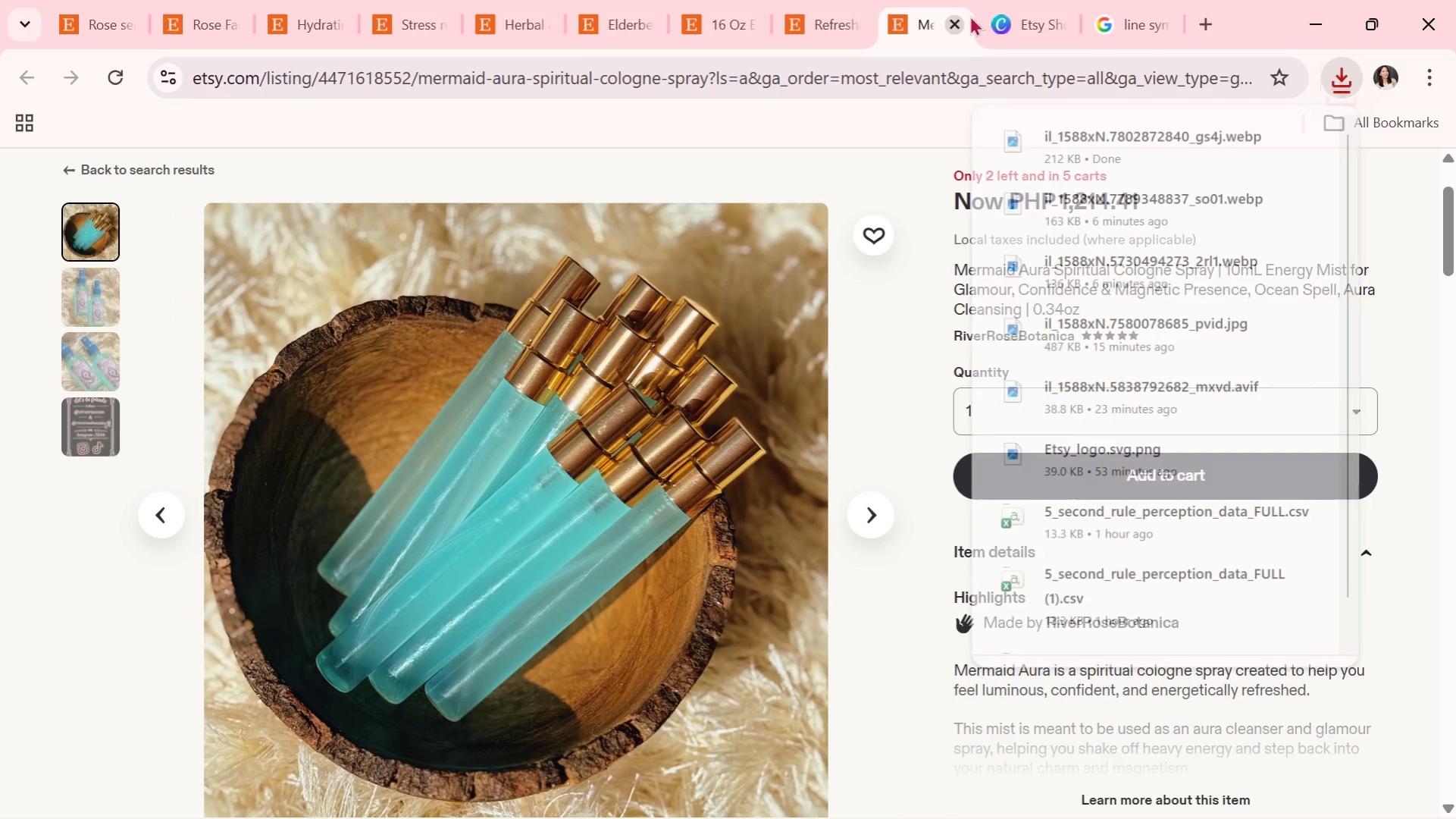 
left_click([1002, 15])
 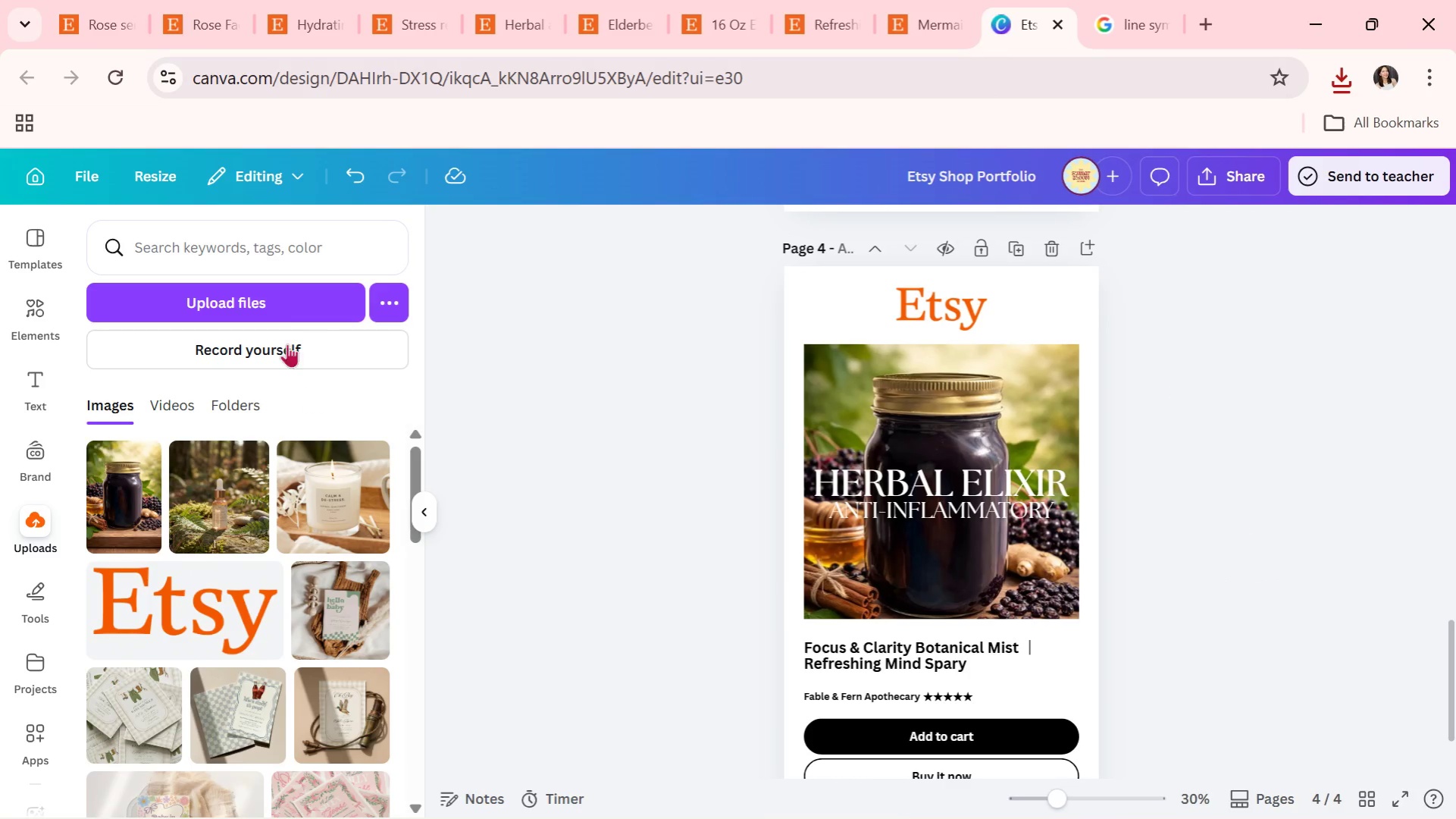 
left_click([283, 306])
 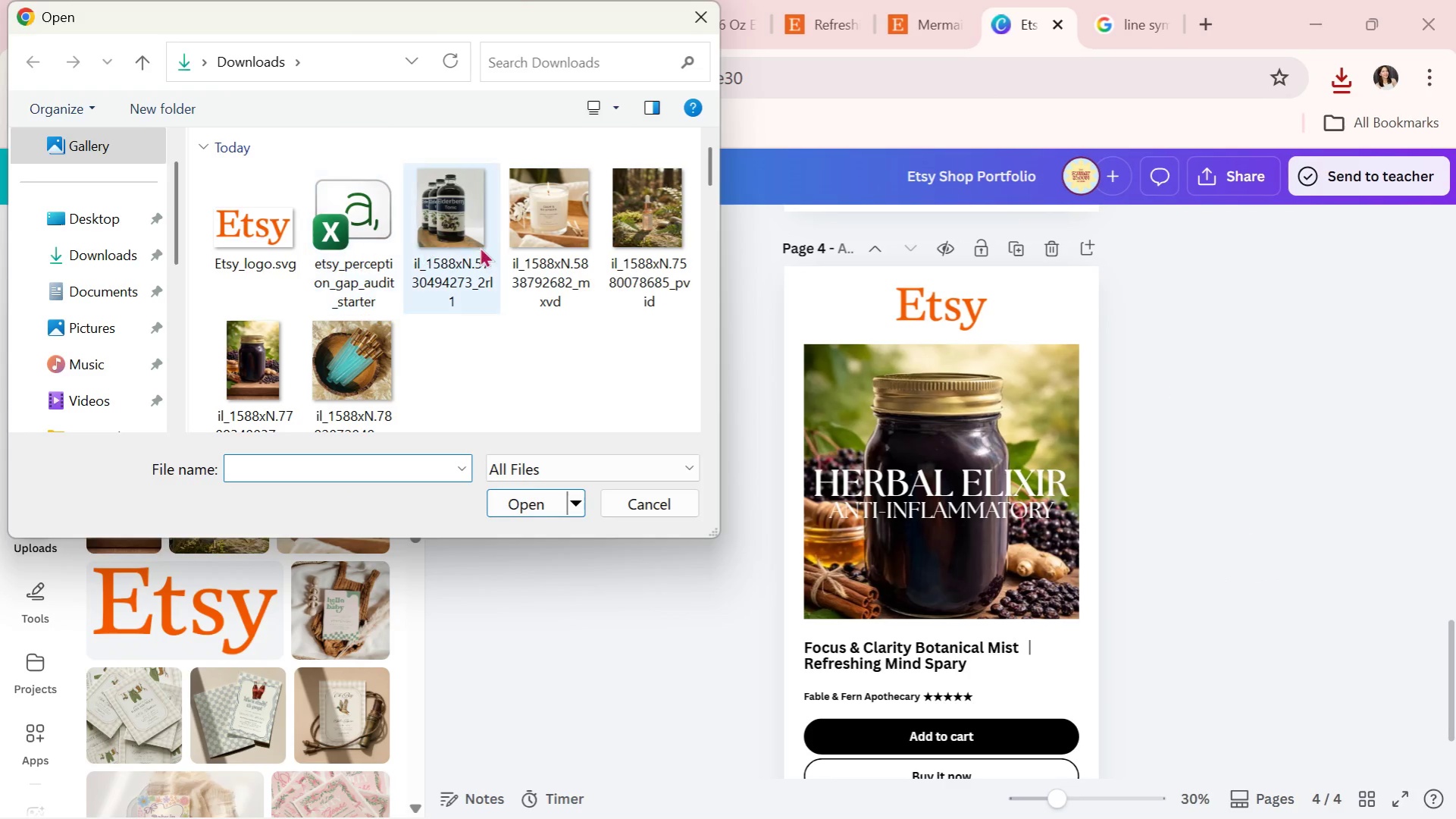 
double_click([386, 378])
 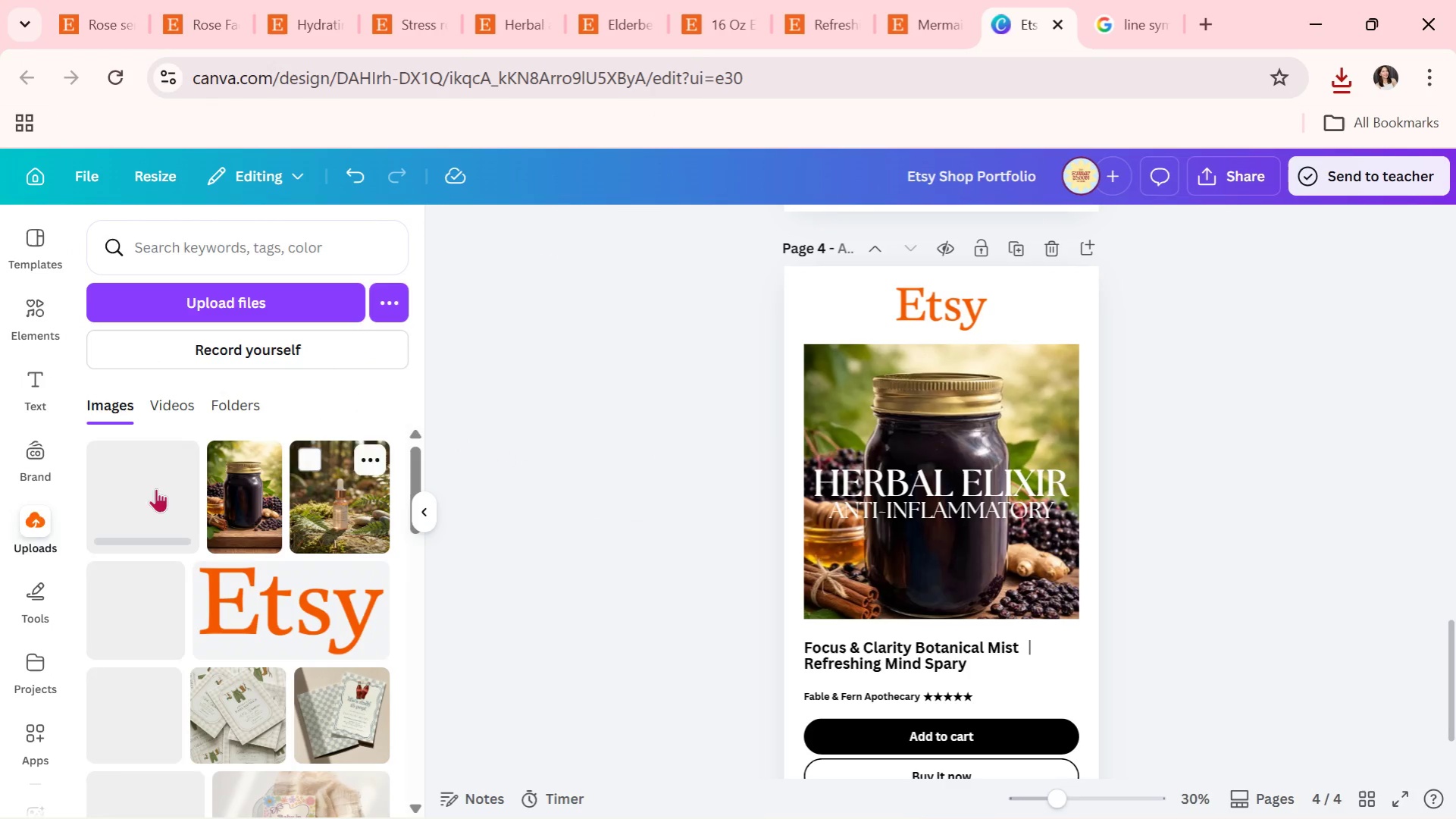 
left_click_drag(start_coordinate=[140, 488], to_coordinate=[826, 390])
 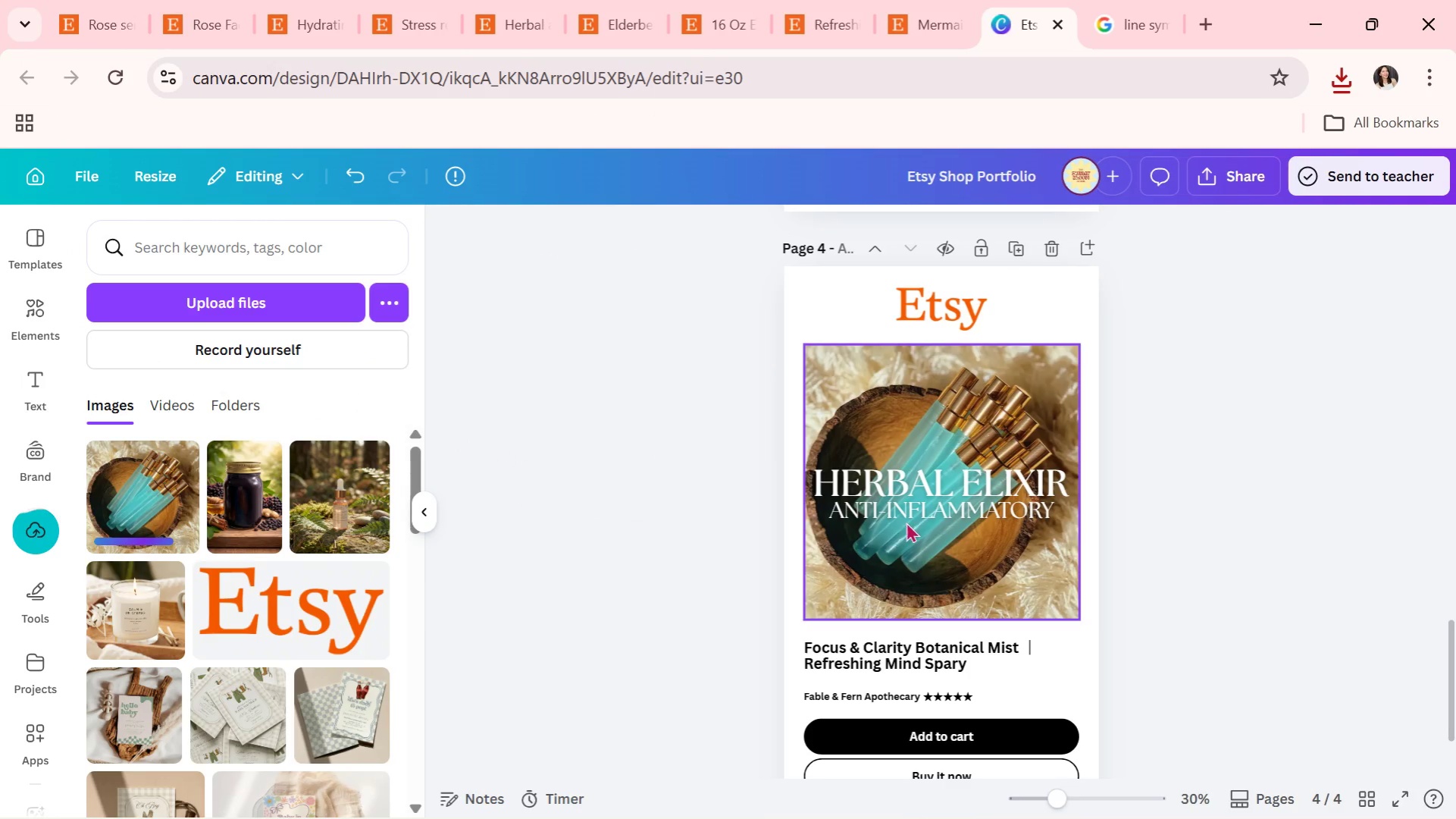 
double_click([929, 481])
 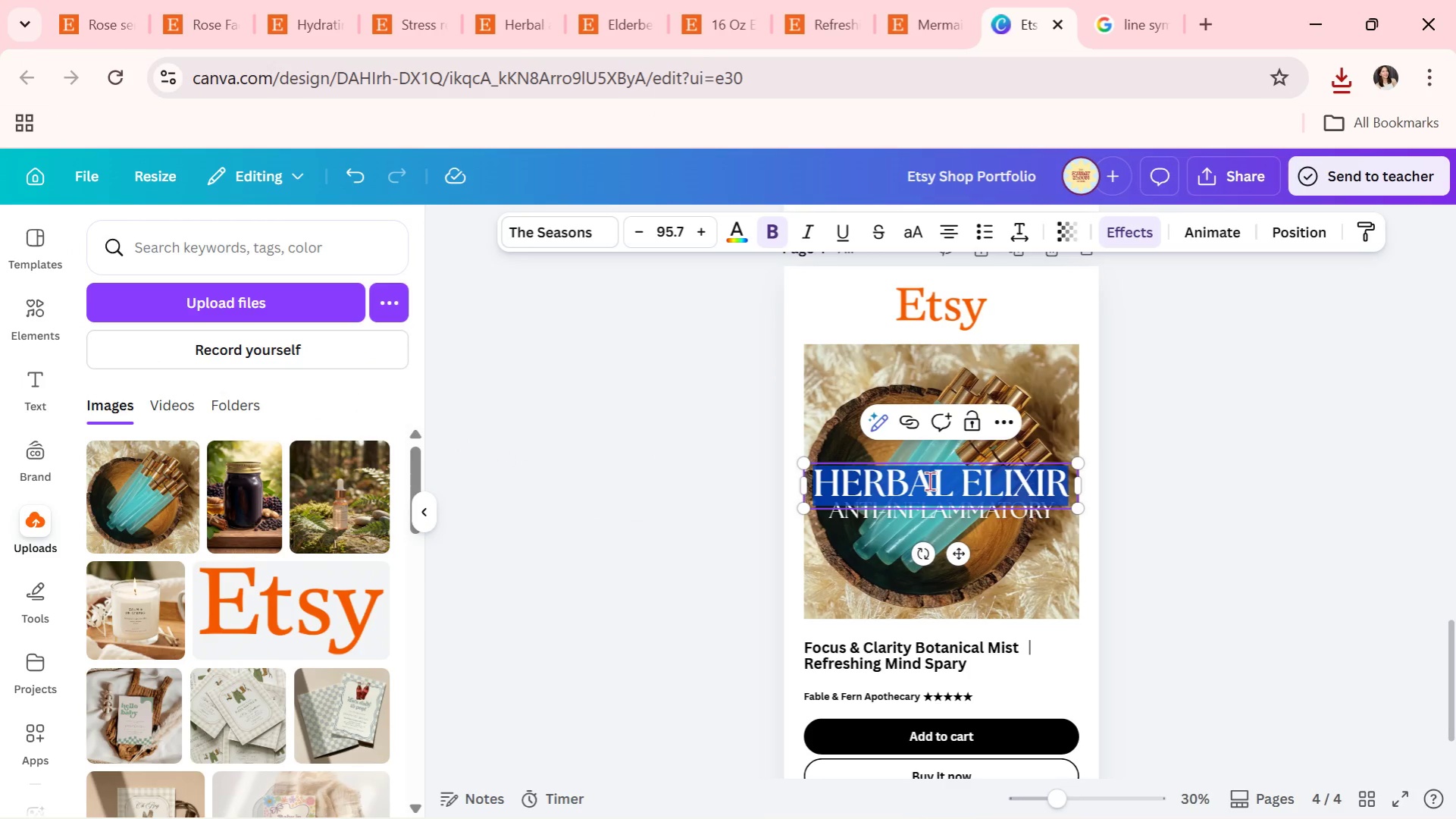 
type(FOCUS MIST)
 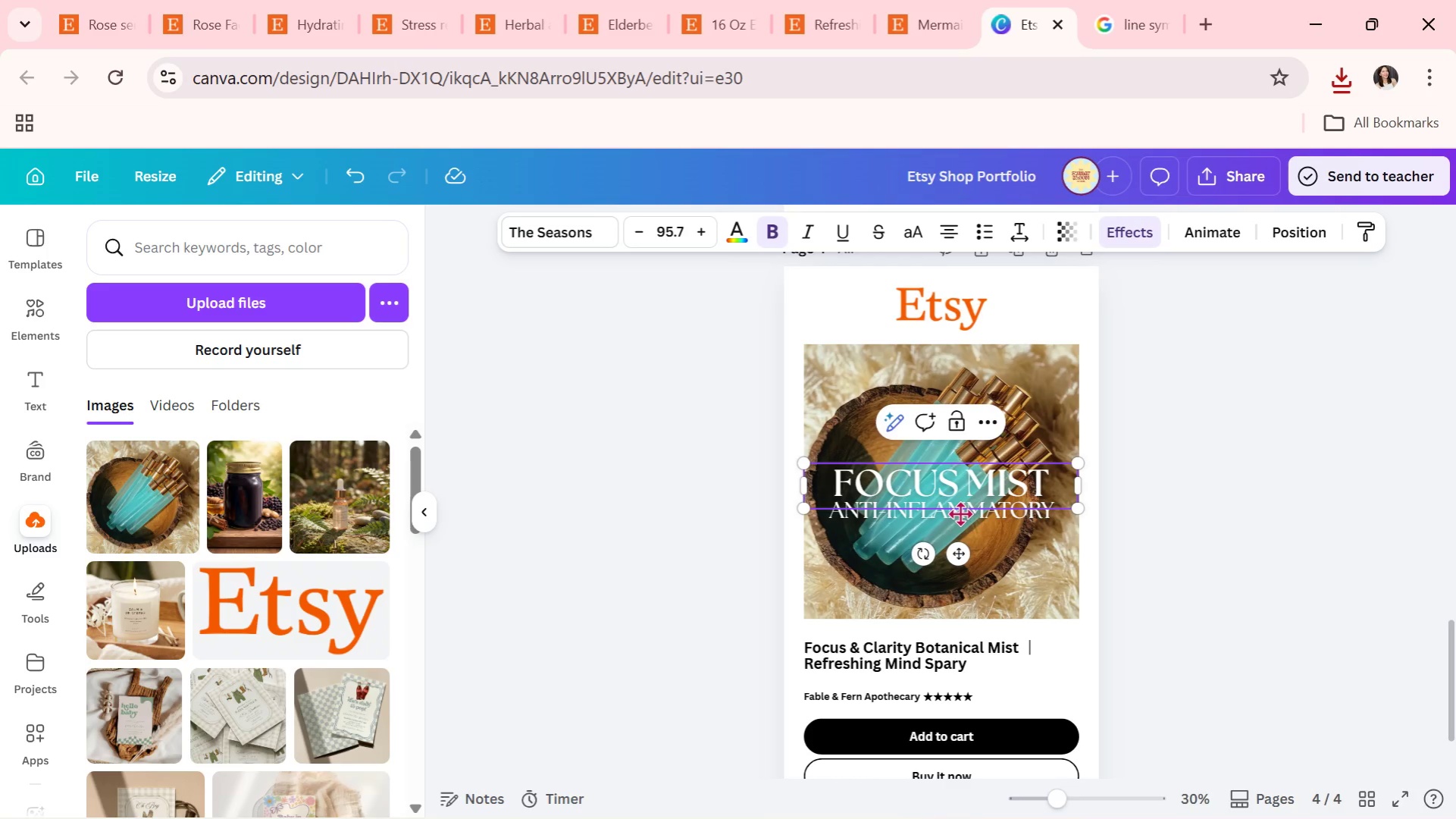 
double_click([986, 516])
 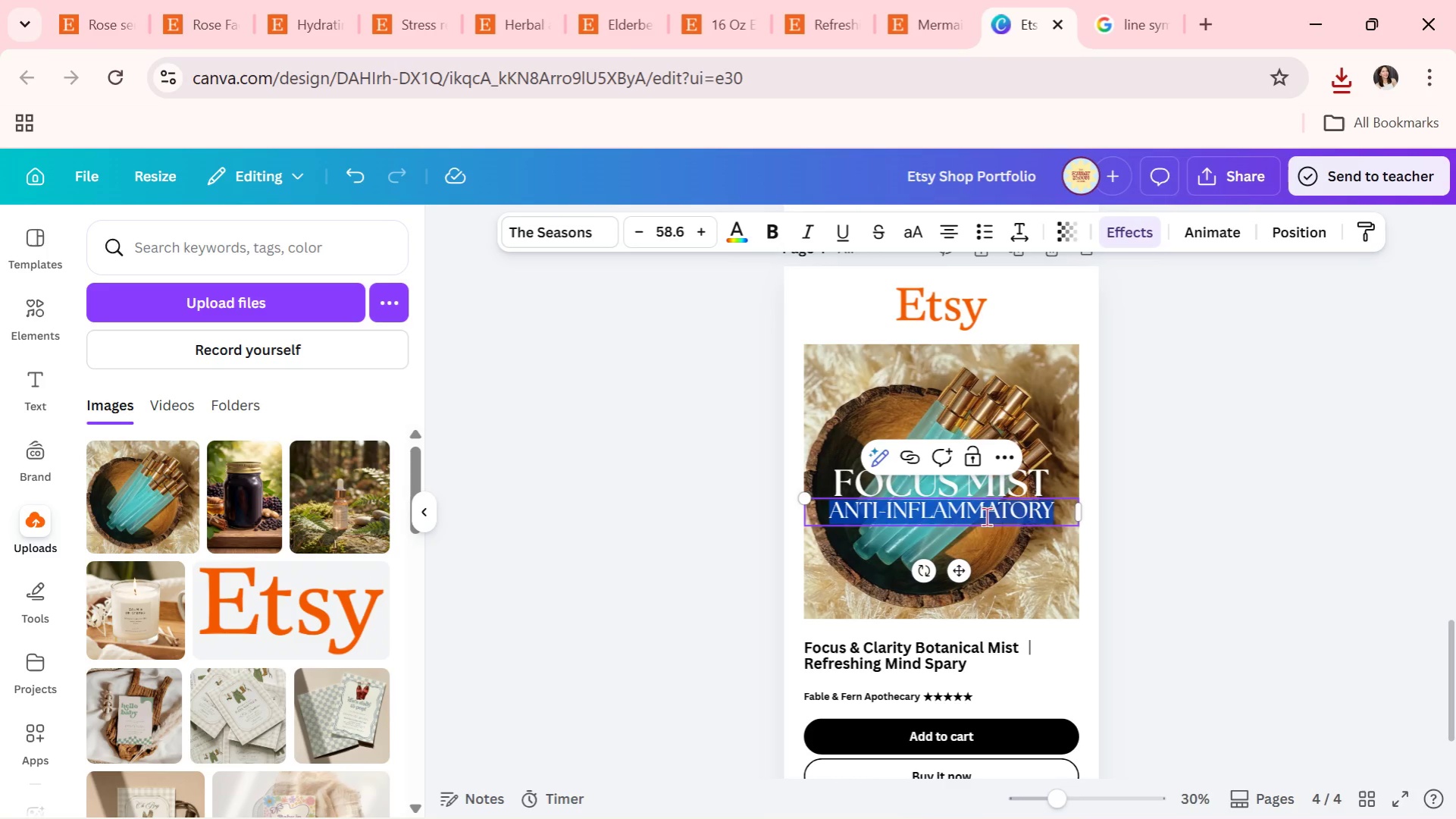 
type(MENTAL CLARITY)
 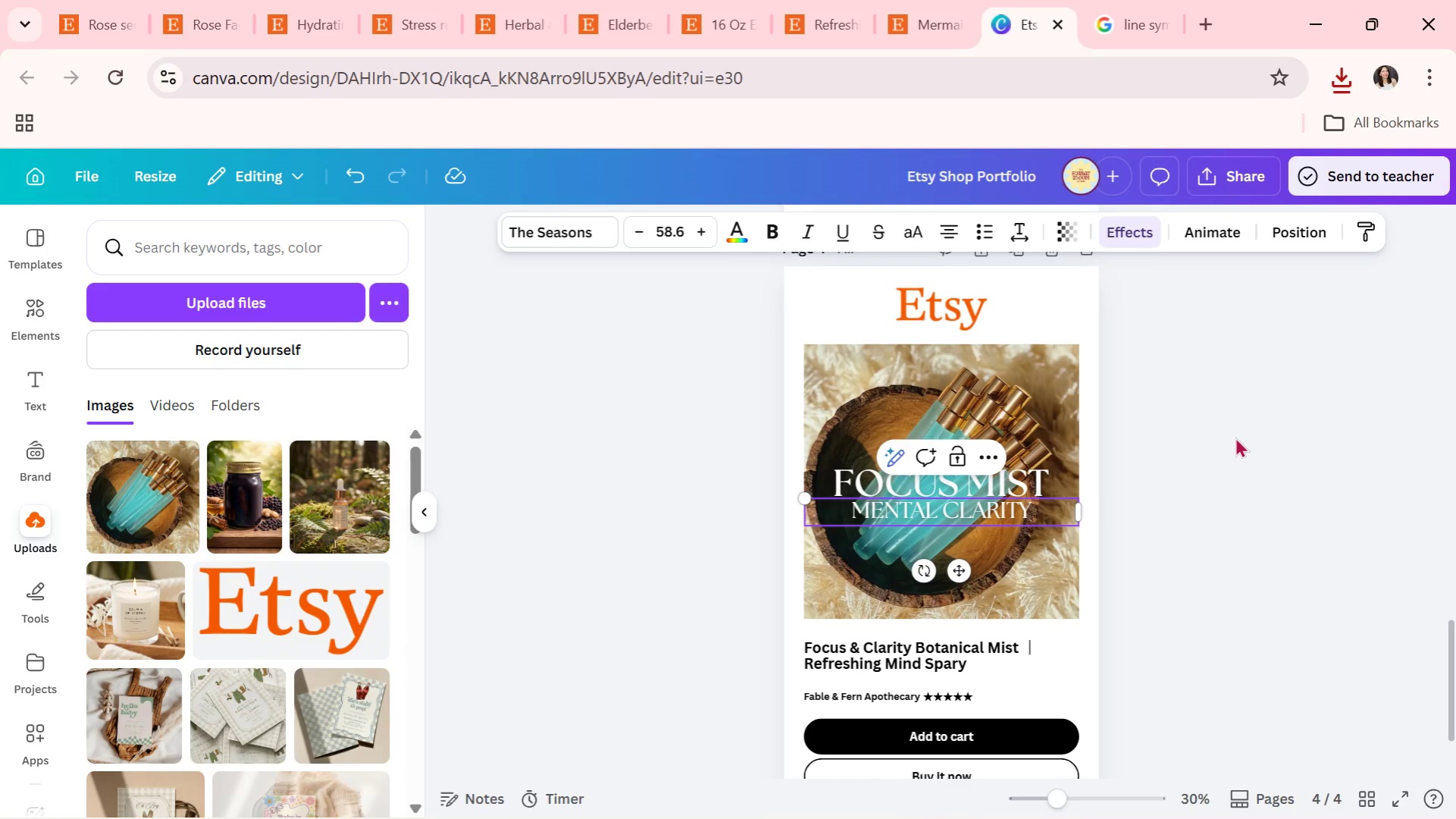 
double_click([1235, 437])
 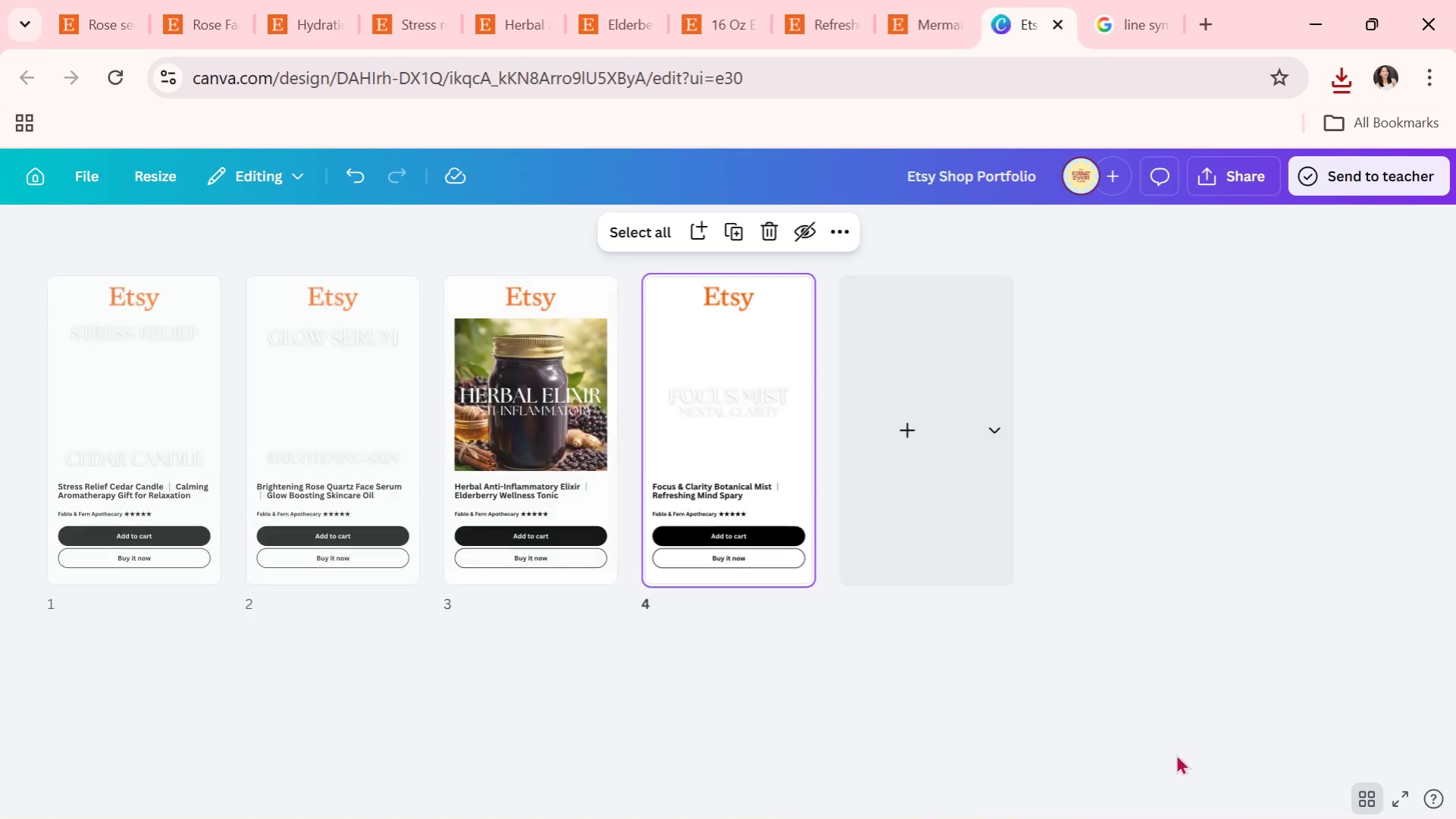 
double_click([816, 761])
 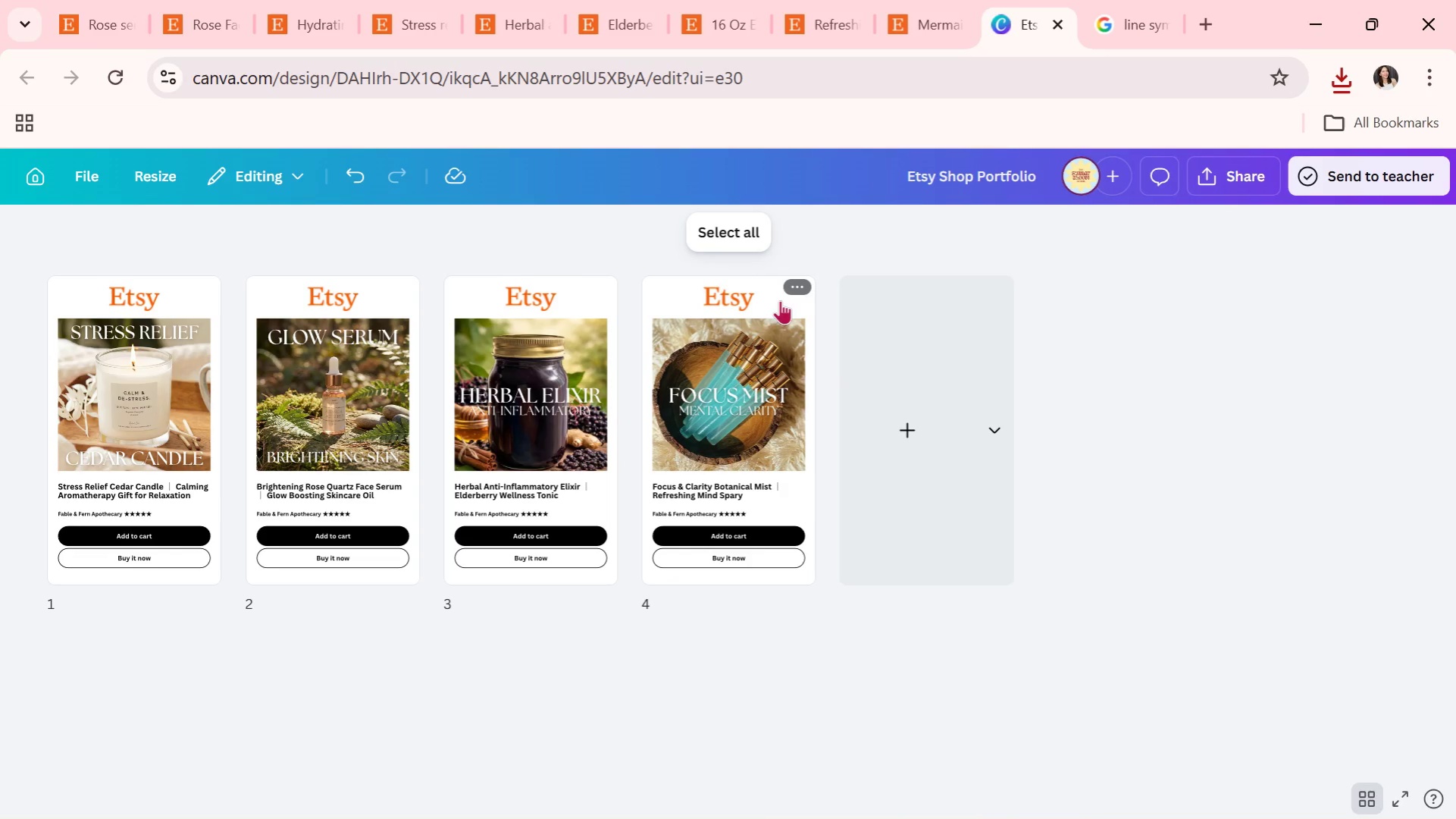 
left_click([794, 284])
 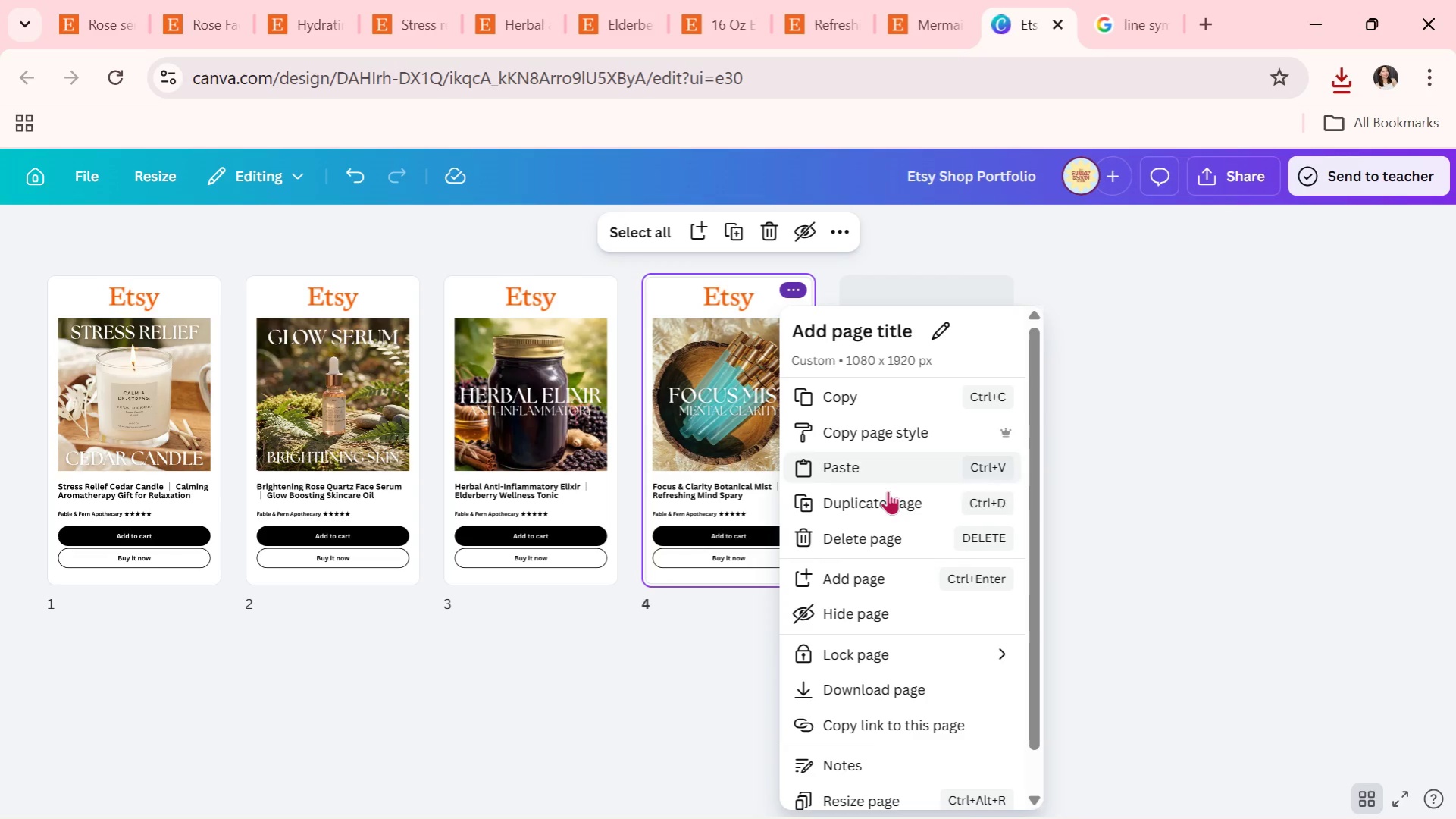 
left_click([884, 501])
 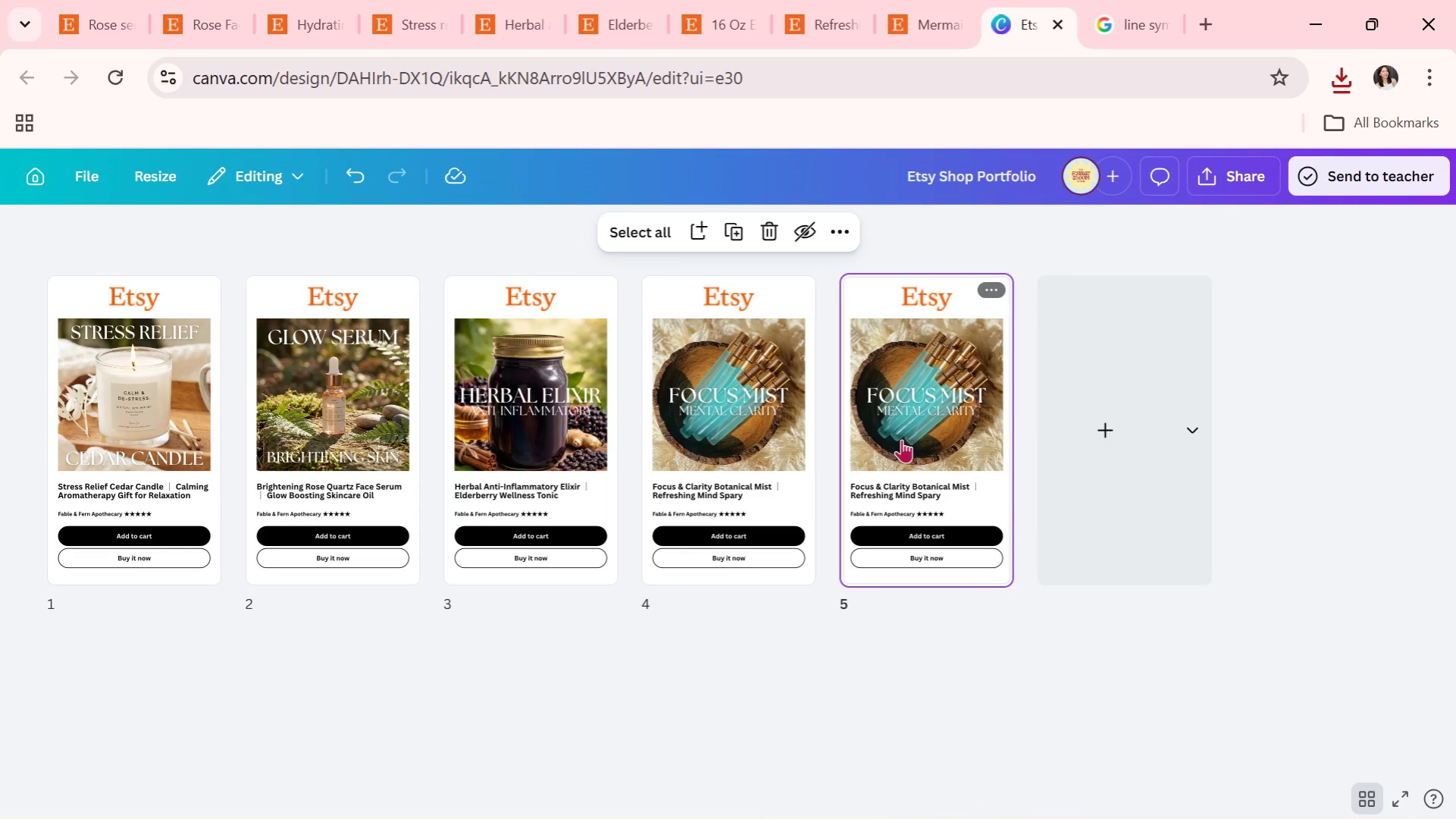 
double_click([901, 439])
 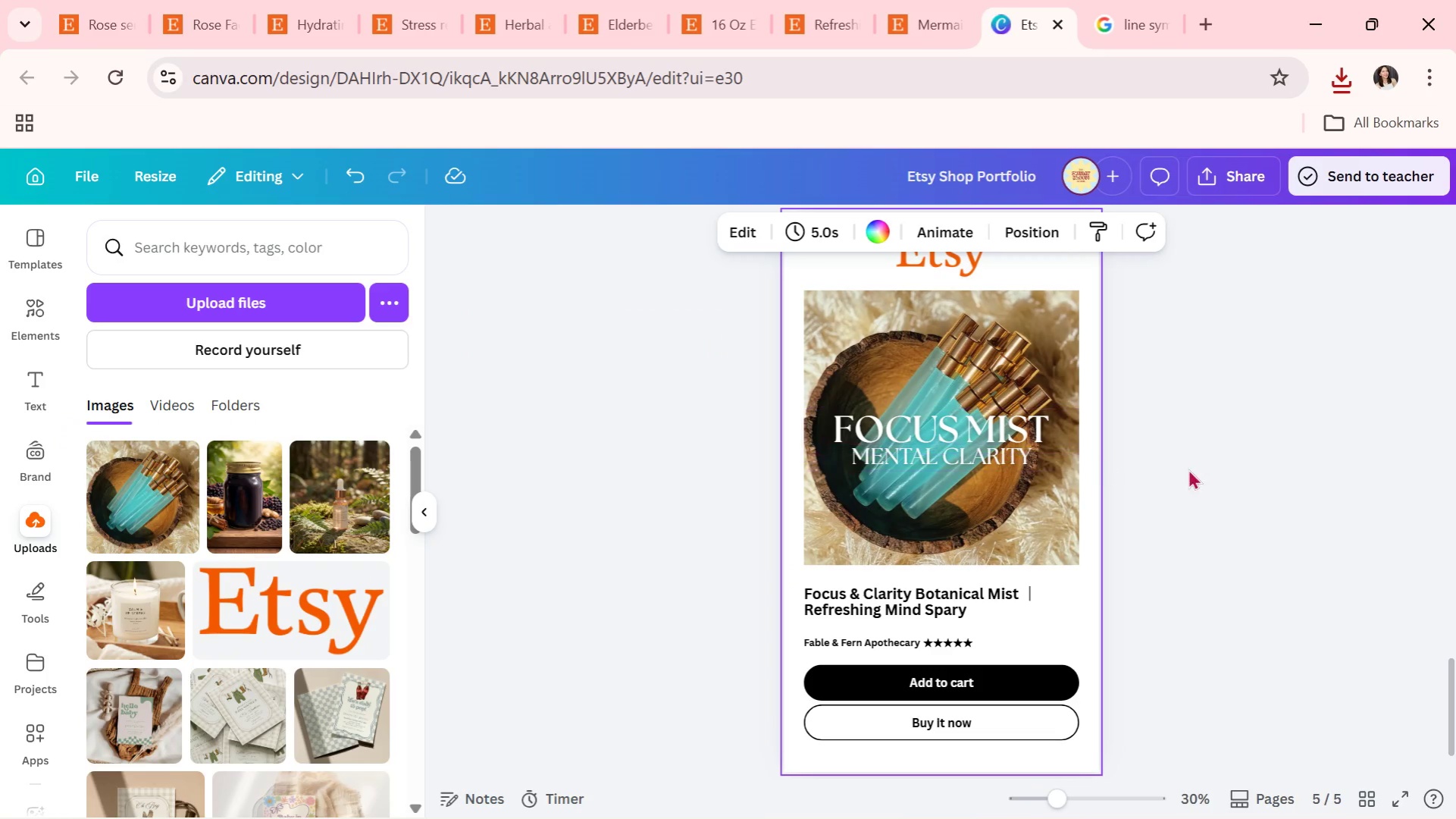 
double_click([1238, 466])
 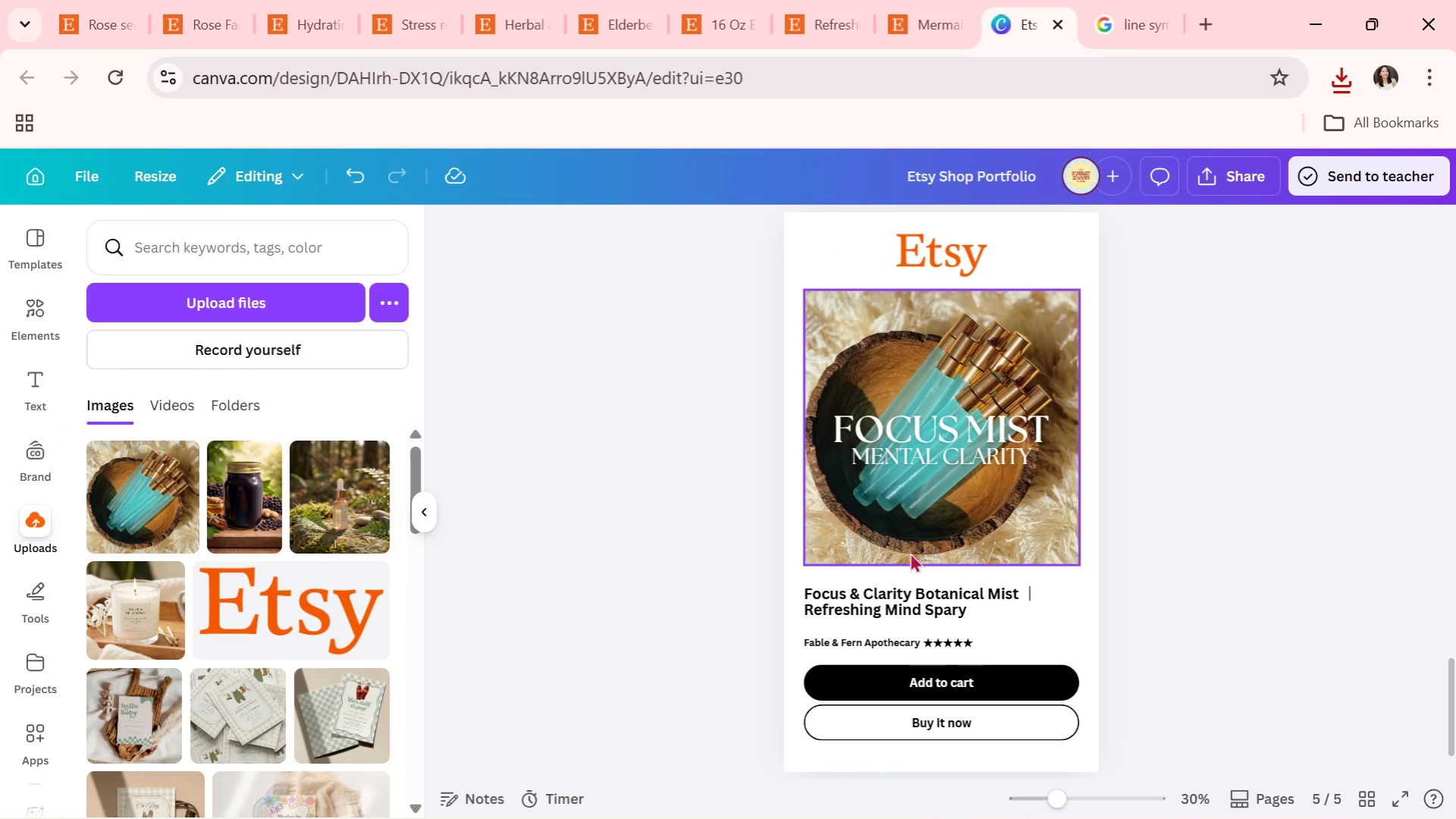 
double_click([883, 603])
 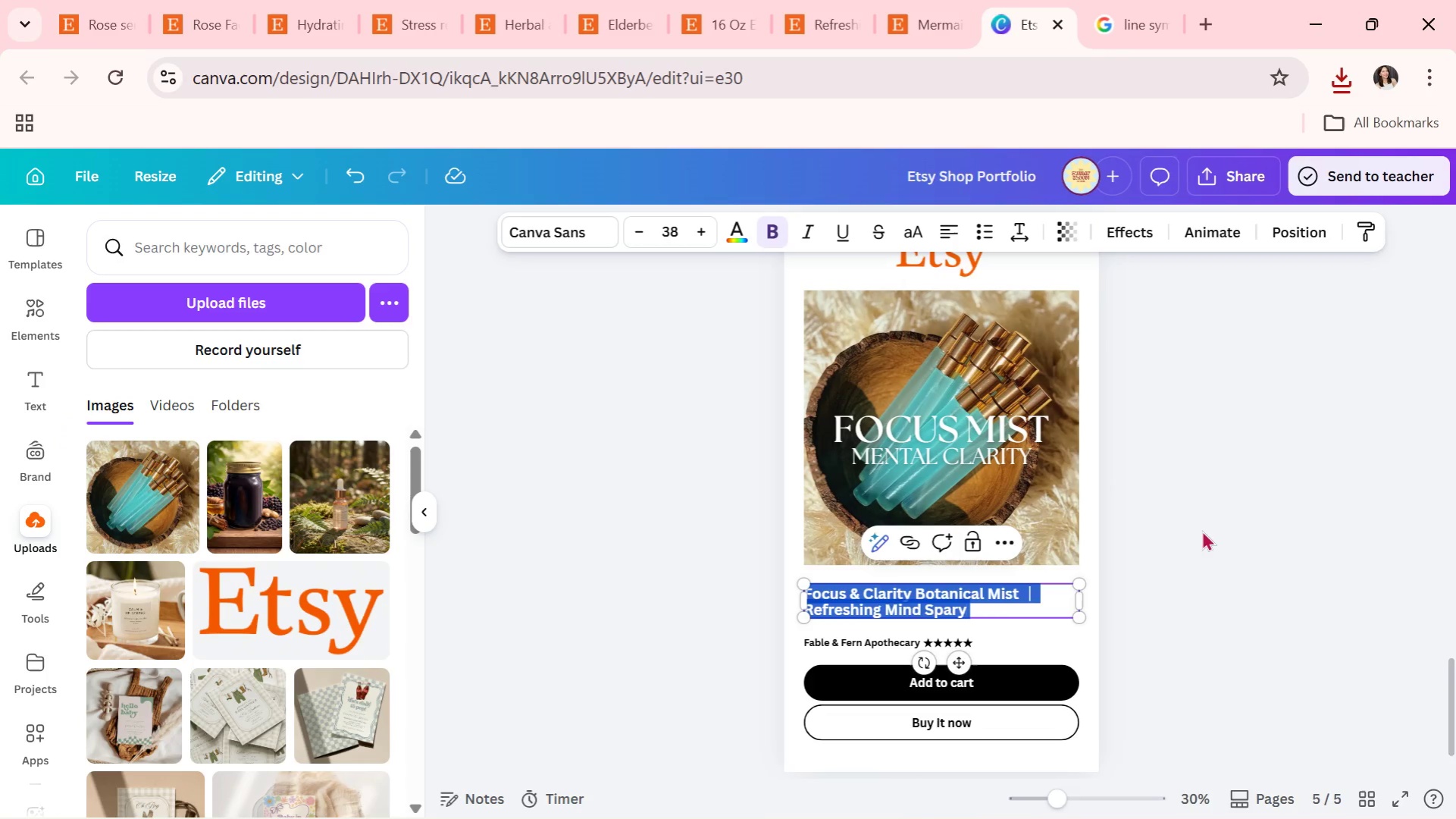 
scroll: coordinate [1207, 528], scroll_direction: down, amount: 1.0
 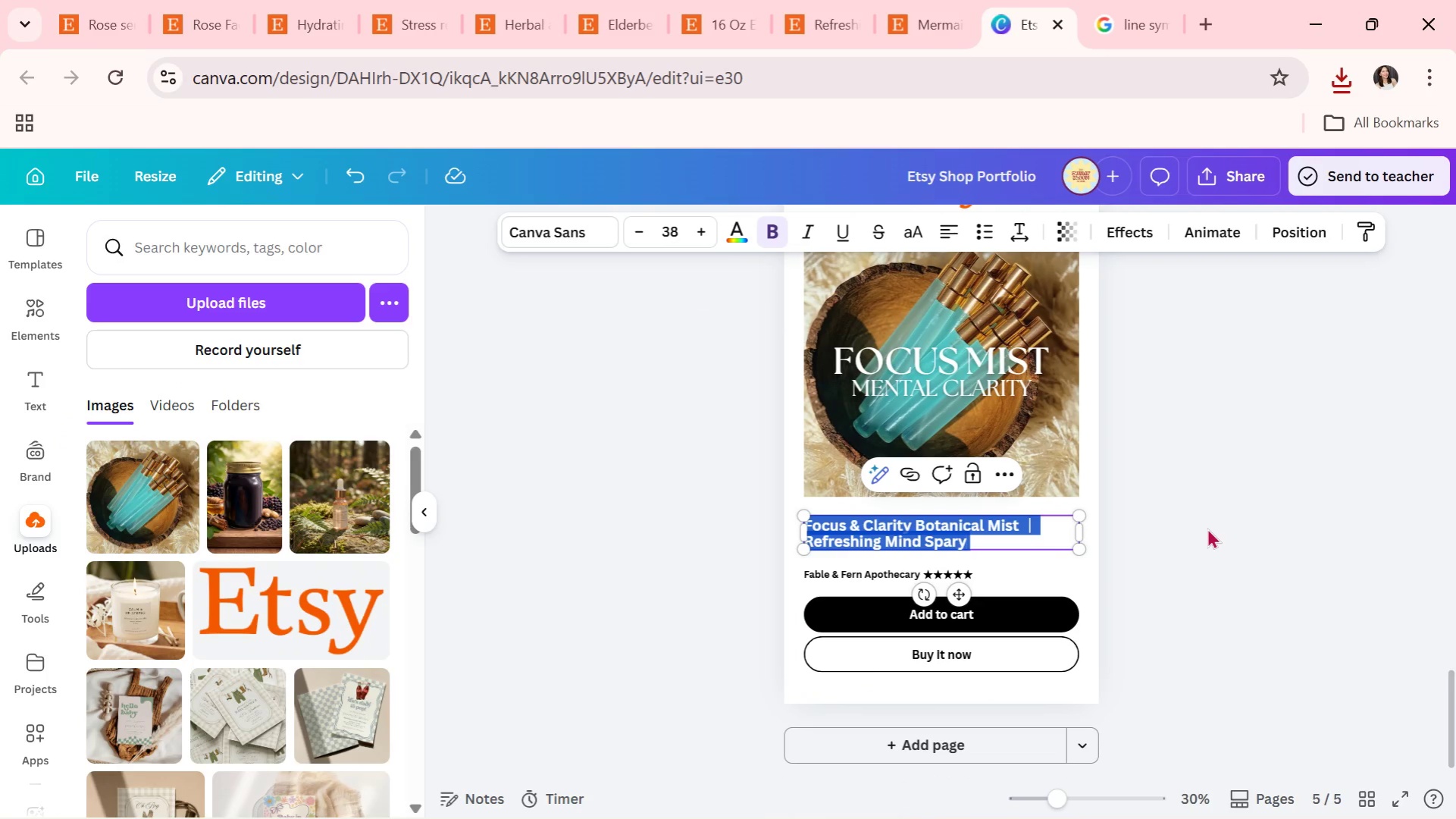 
type(sL)
key(Backspace)
key(Backspace)
key(Backspace)
type(Sleep Support Bath Soak )
 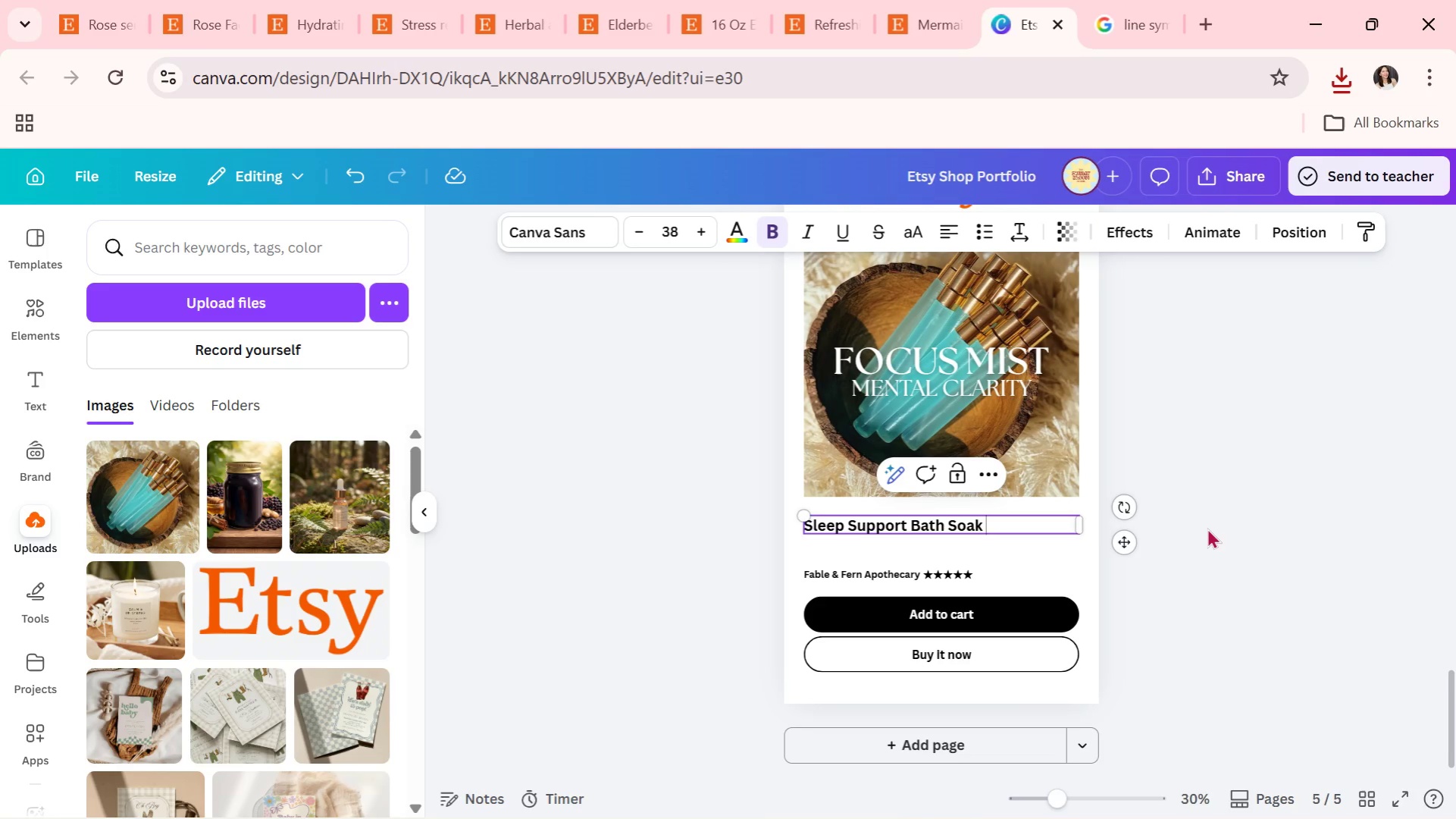 
key(Control+ControlLeft)
 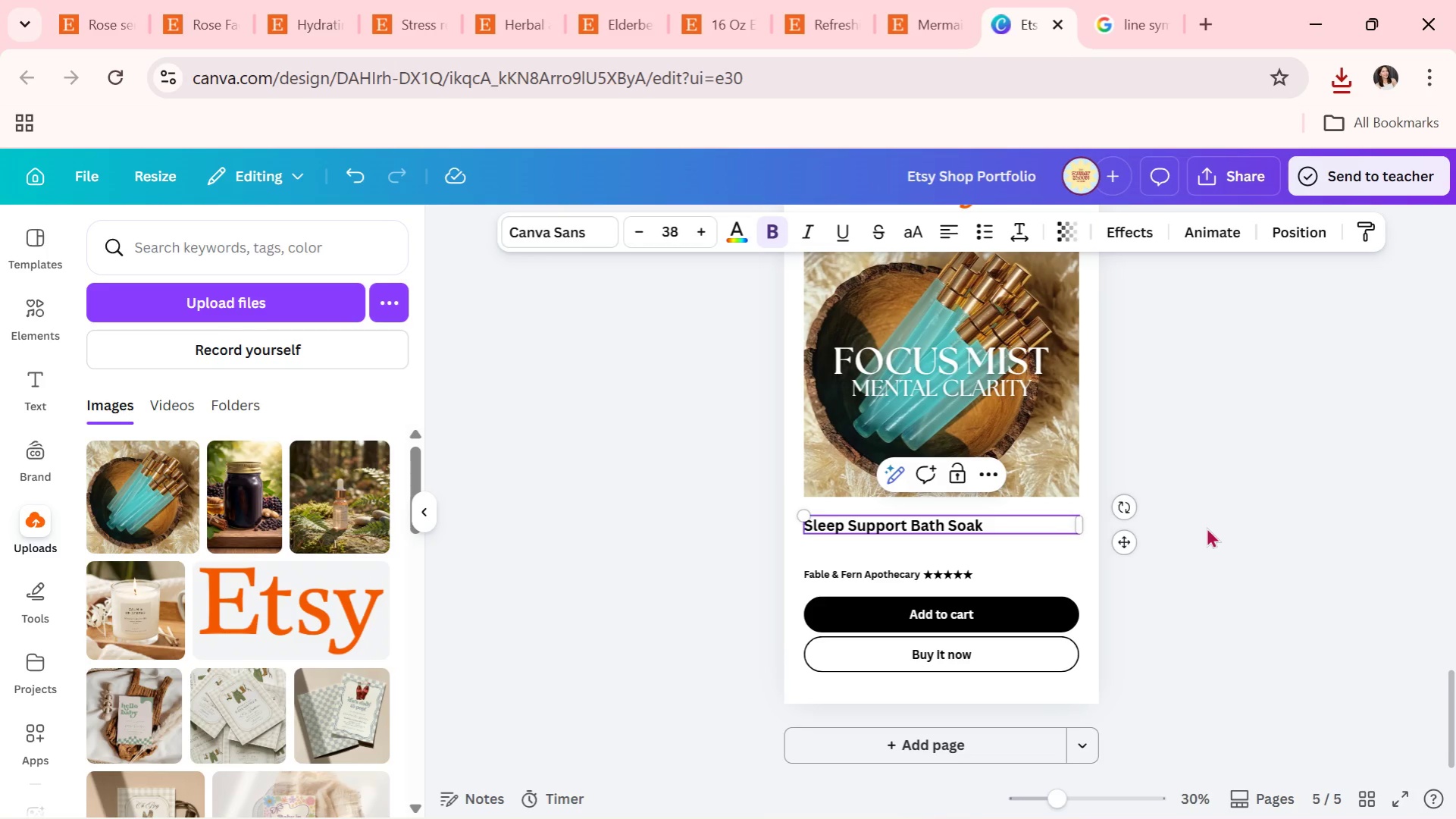 
key(Control+V)
 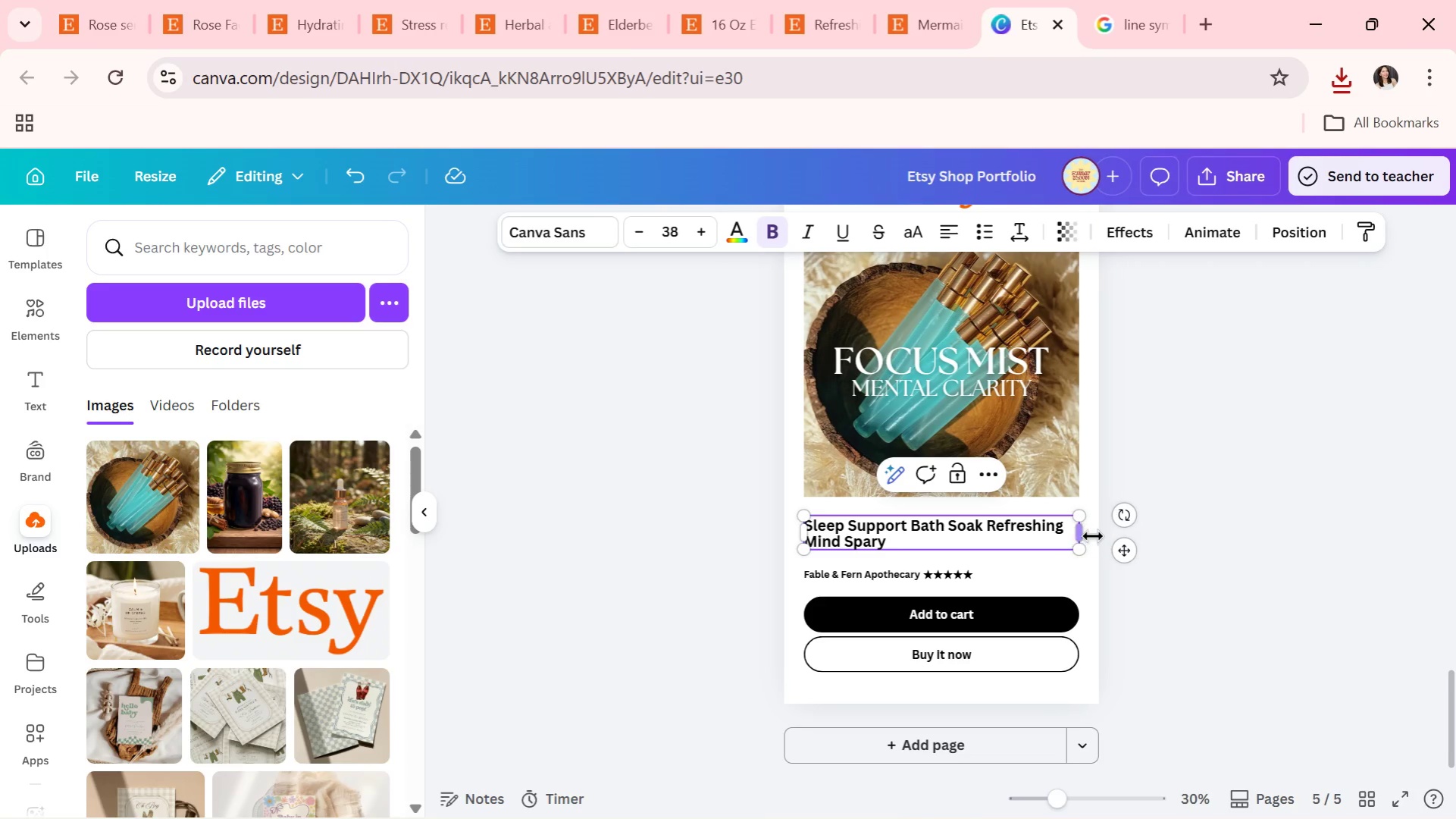 
key(Control+ControlLeft)
 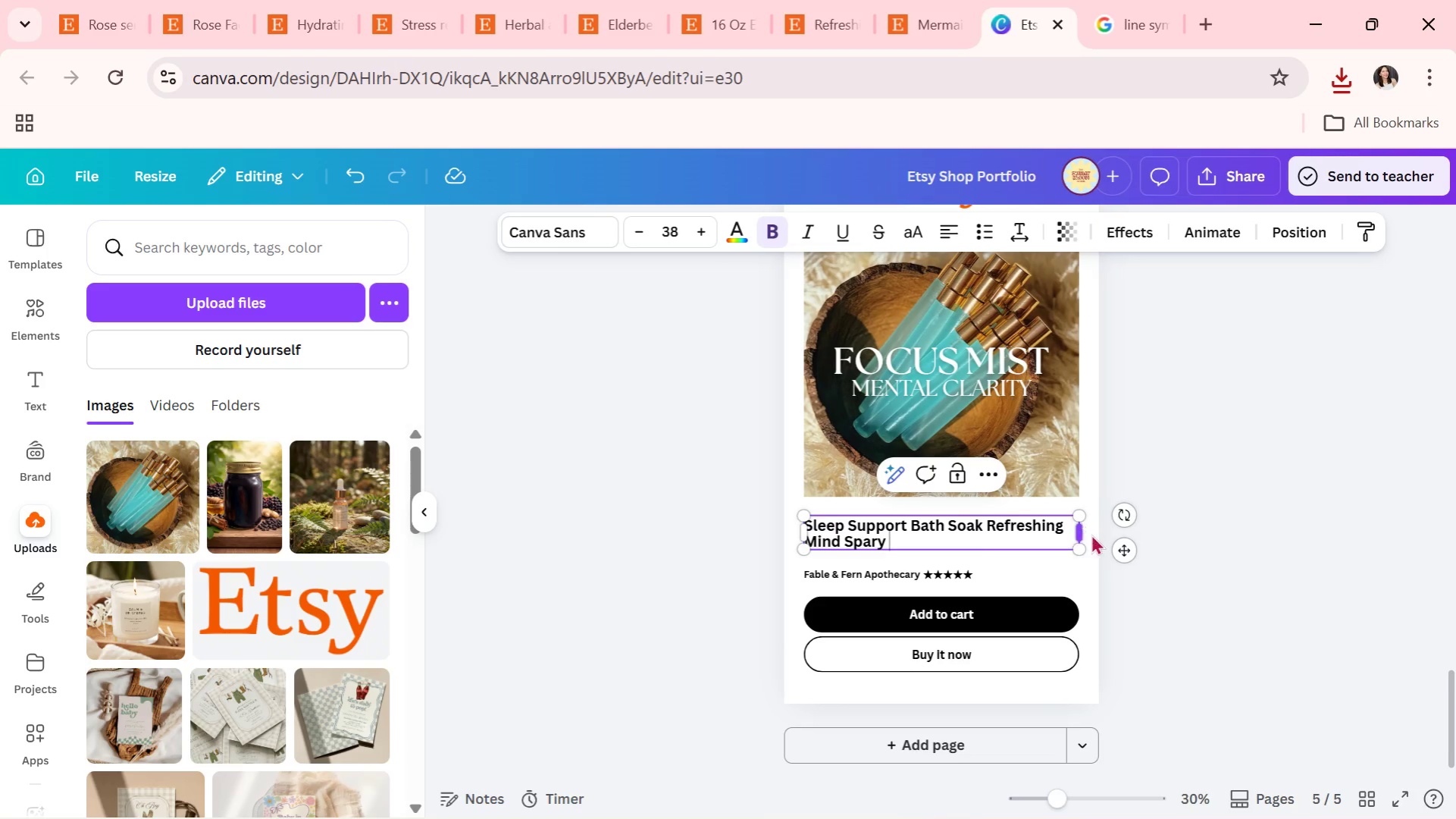 
key(Control+Z)
 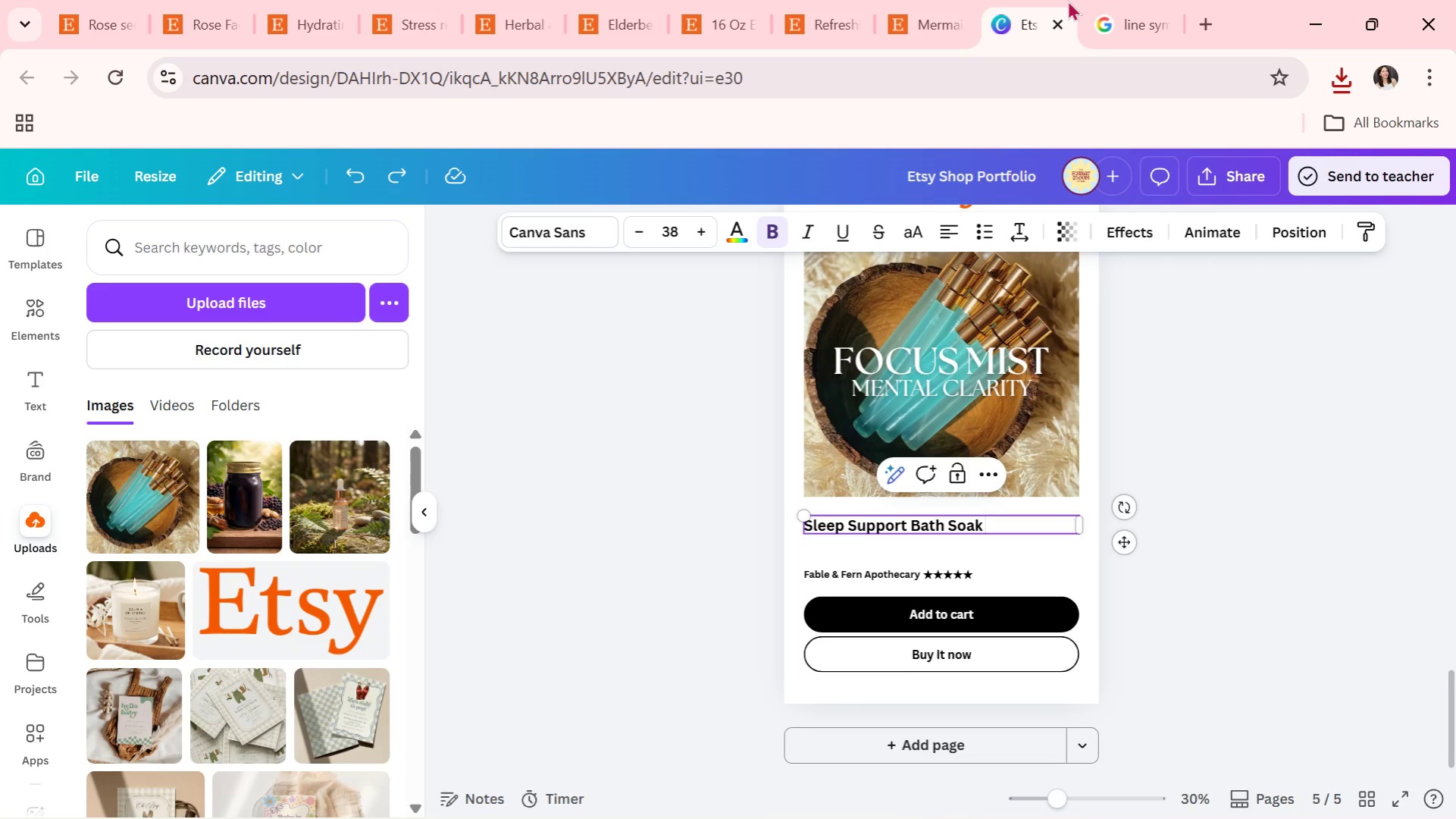 
double_click([1117, 0])
 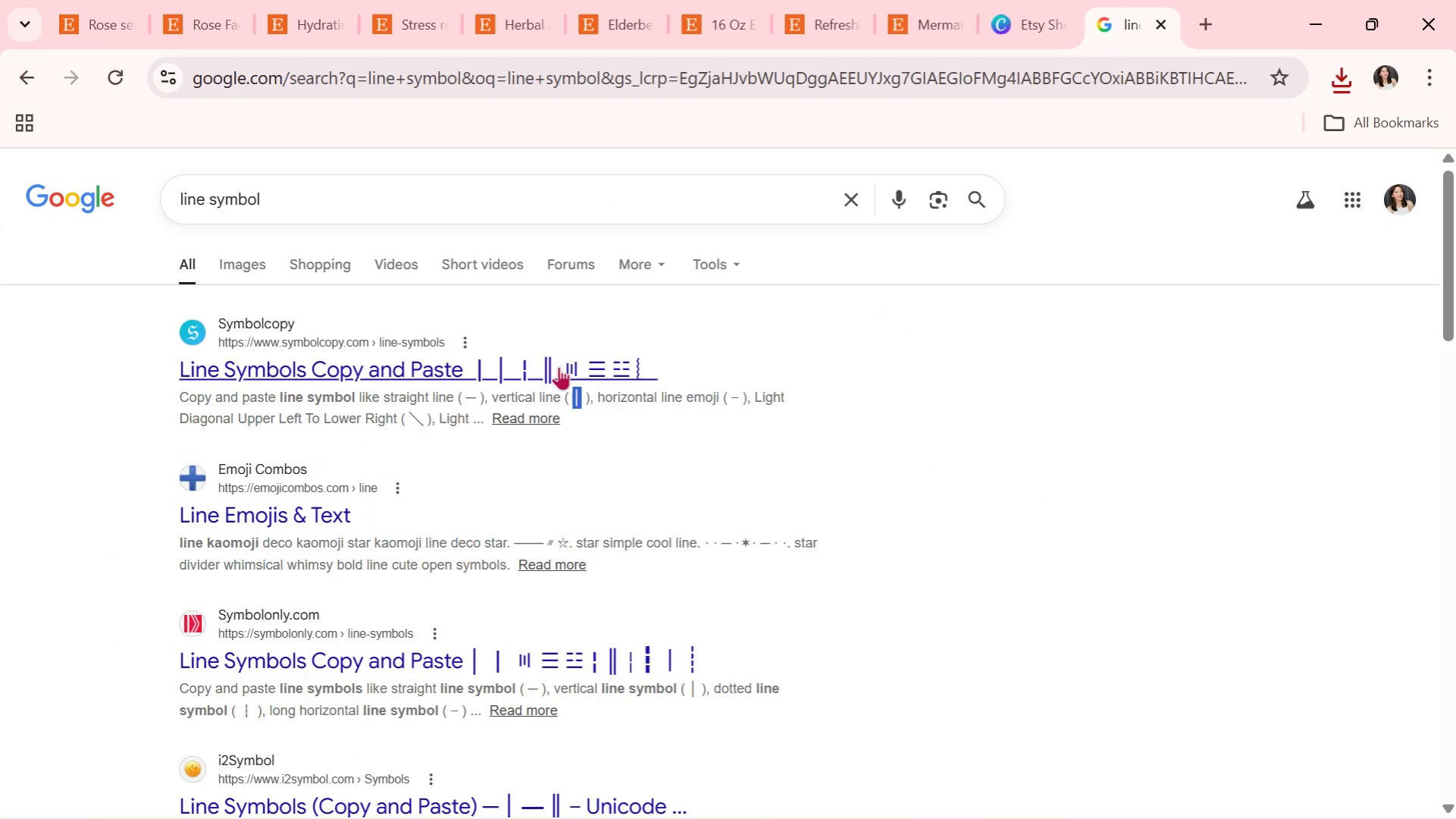 
key(Control+ControlLeft)
 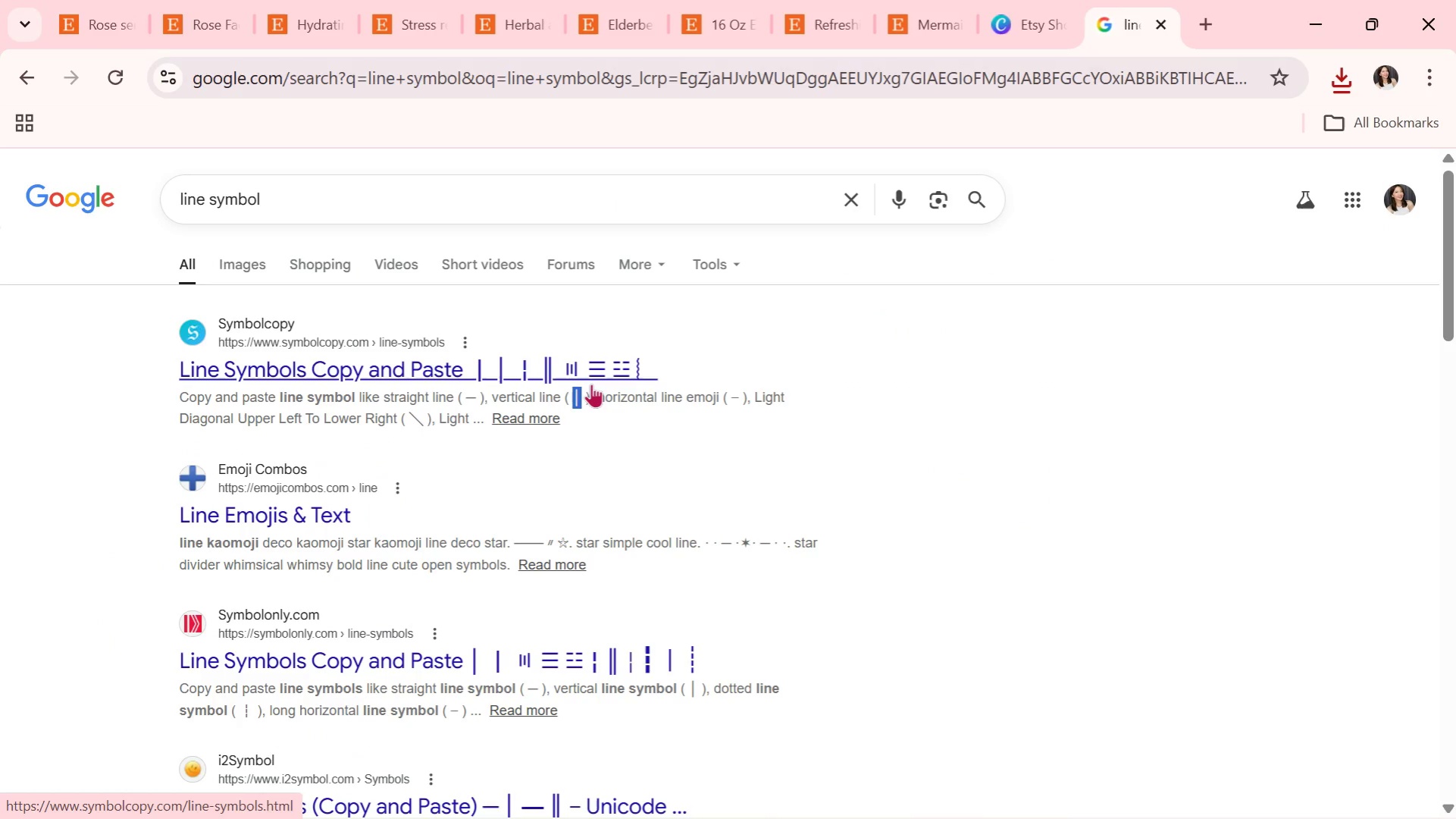 
key(Control+C)
 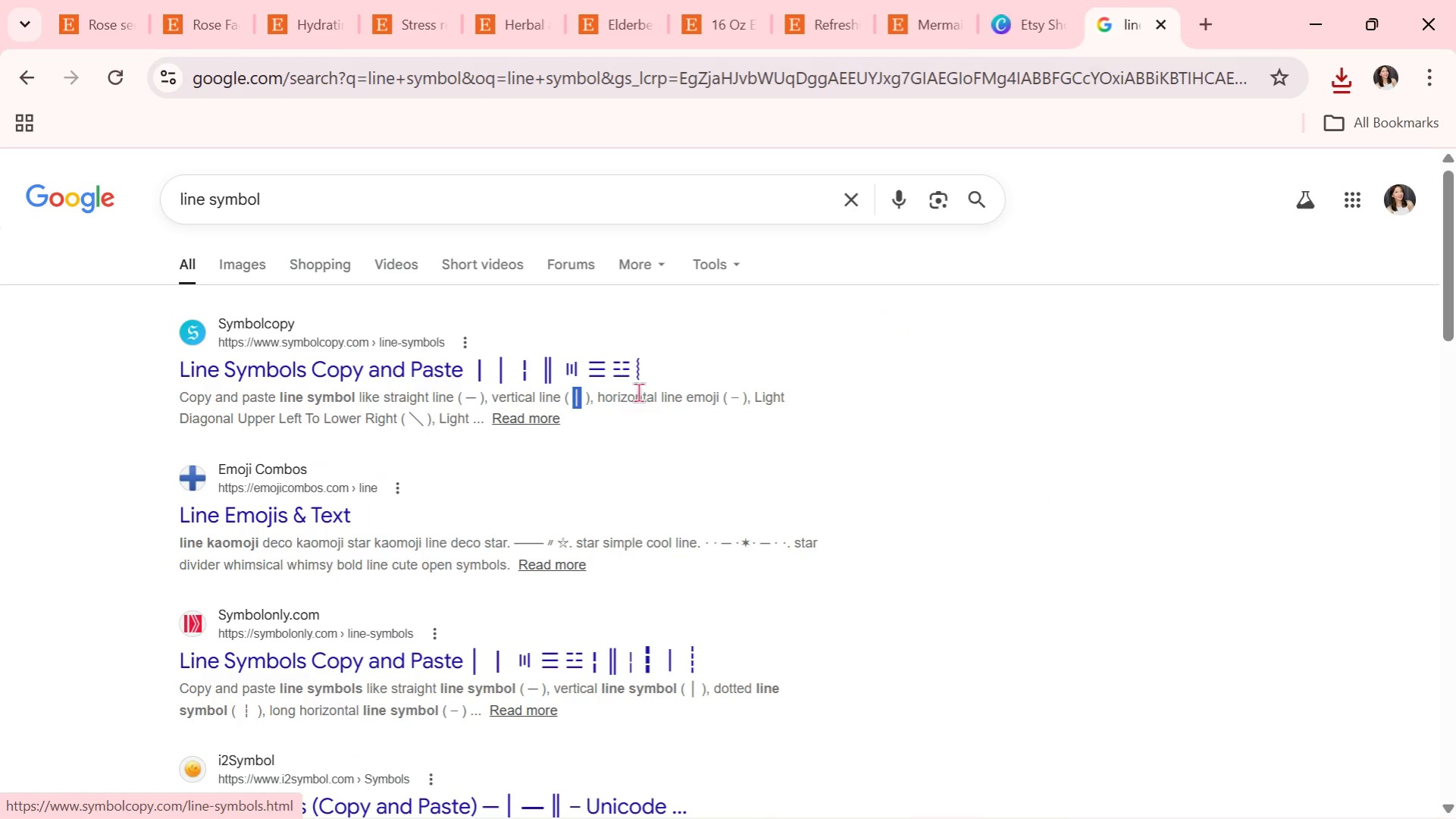 
key(Alt+AltLeft)
 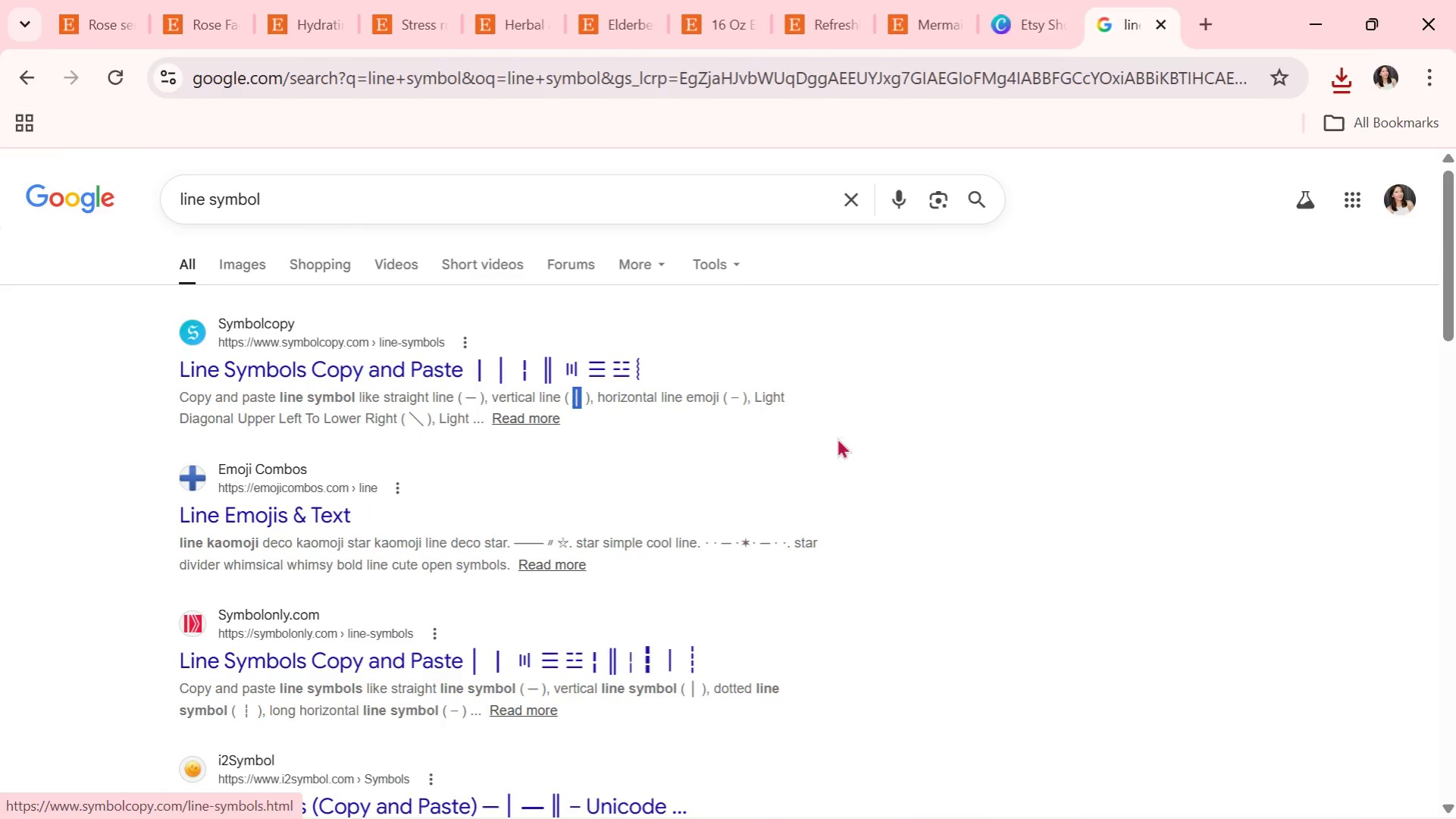 
key(Alt+Tab)
 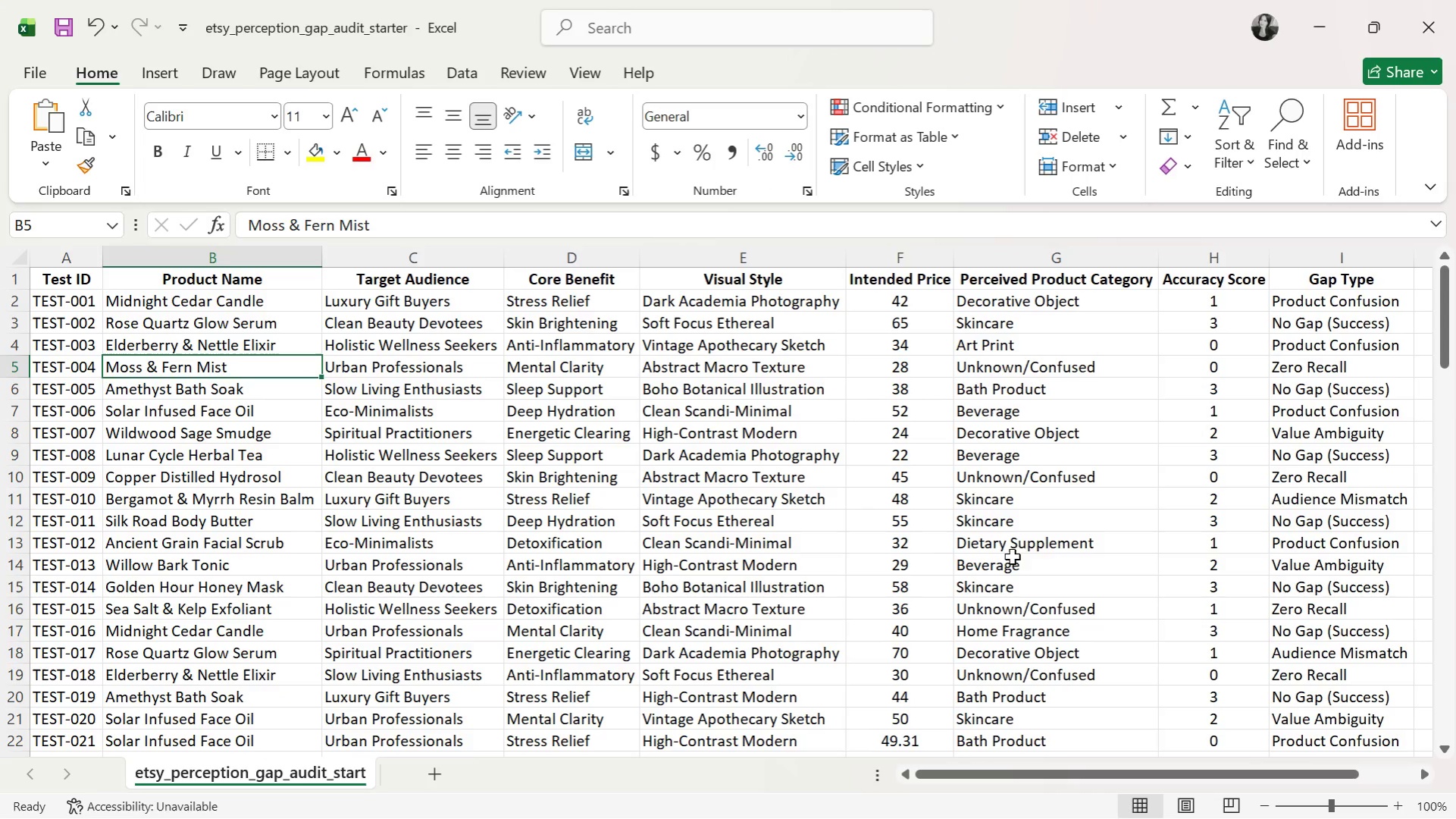 
key(Alt+AltLeft)
 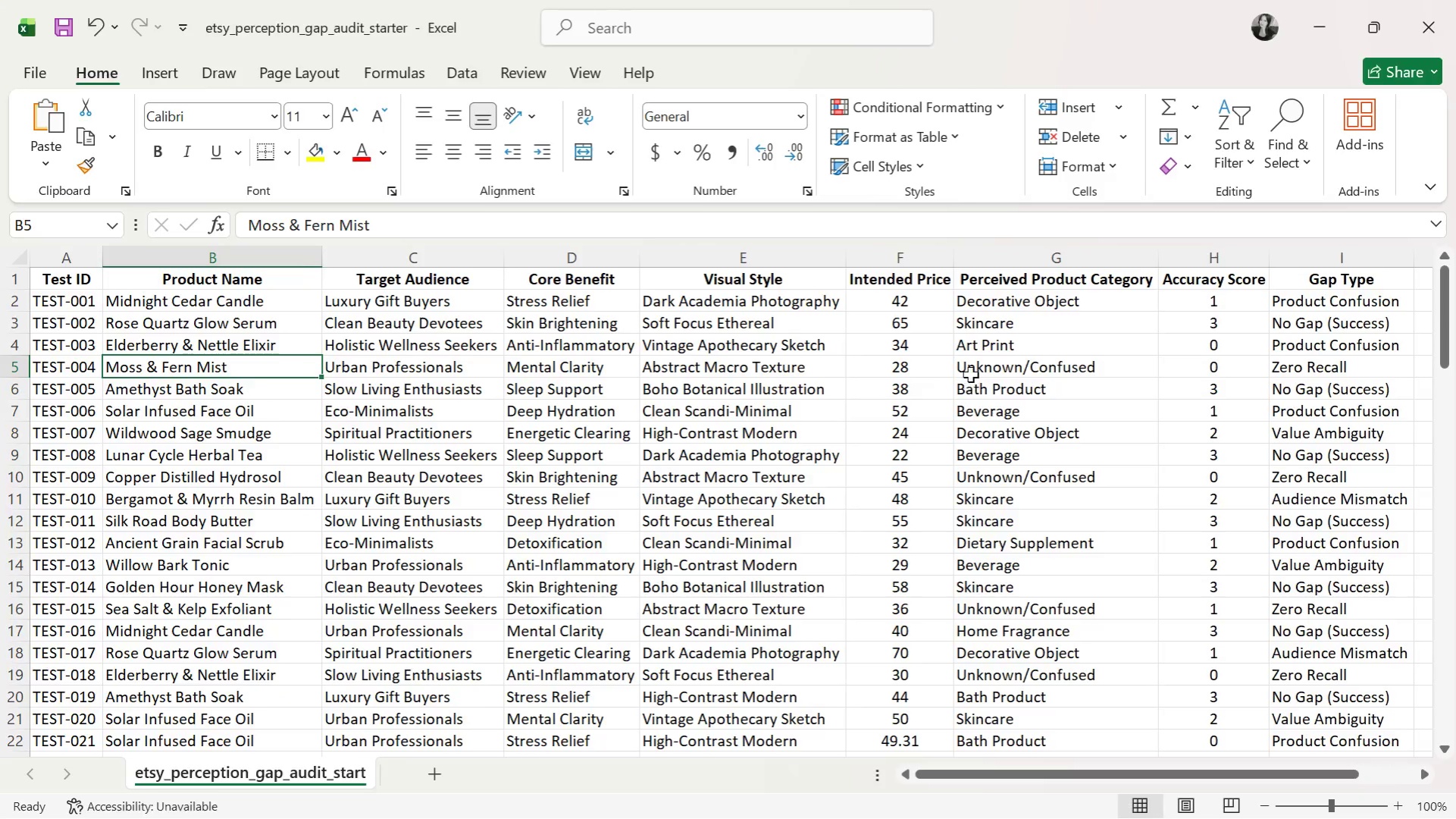 
key(Alt+Tab)
 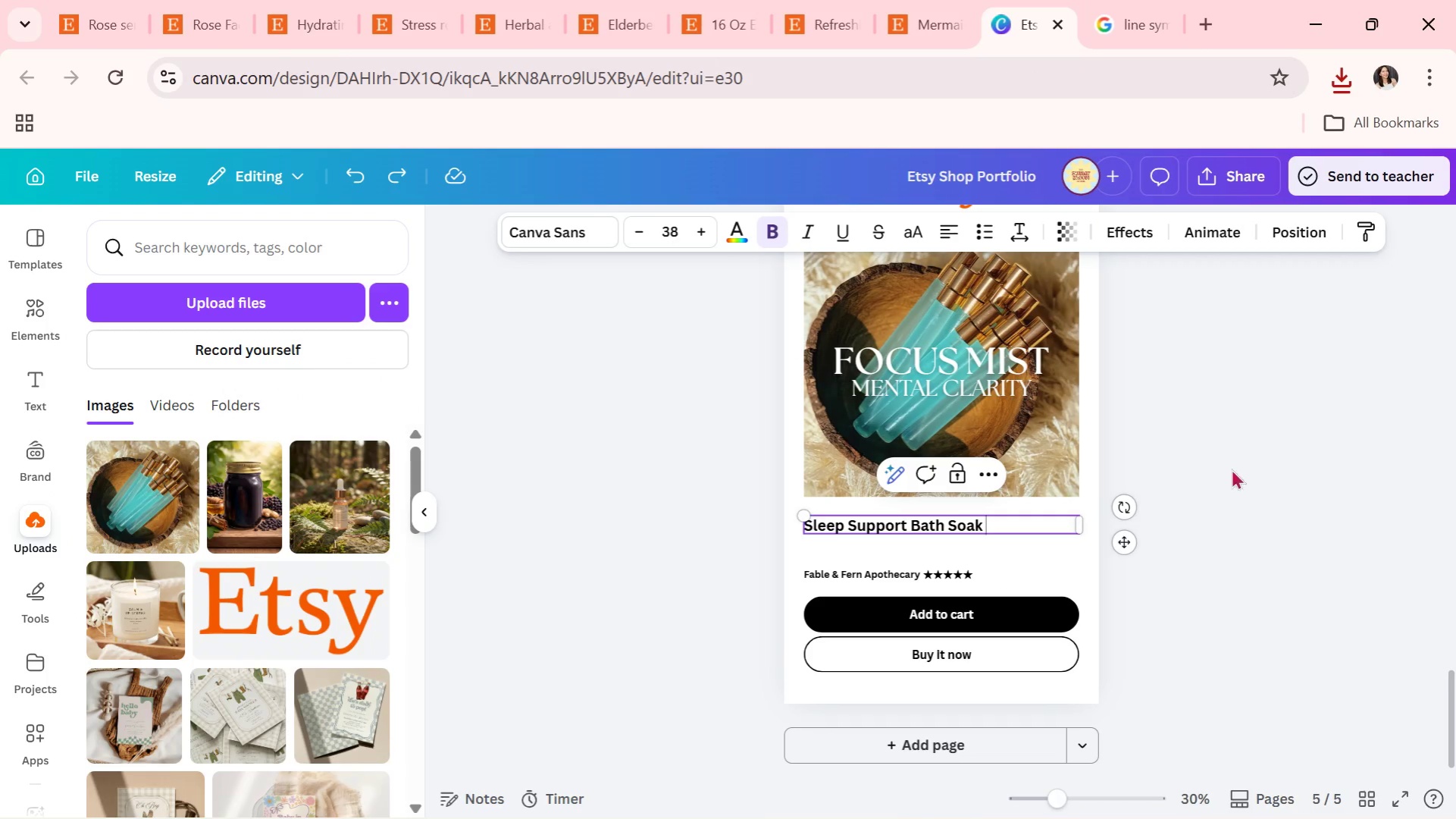 
key(Control+ControlLeft)
 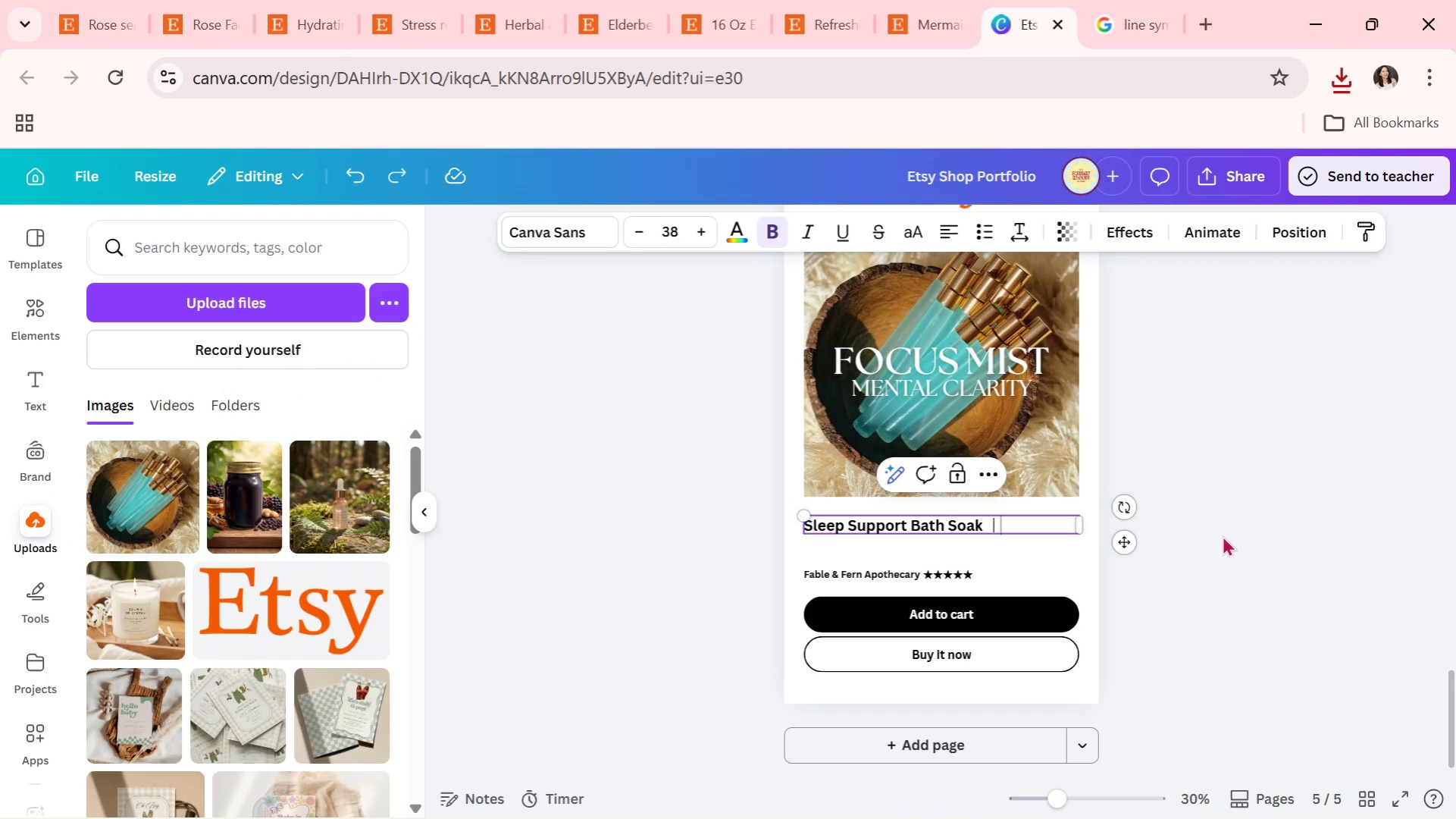 
key(Control+V)
 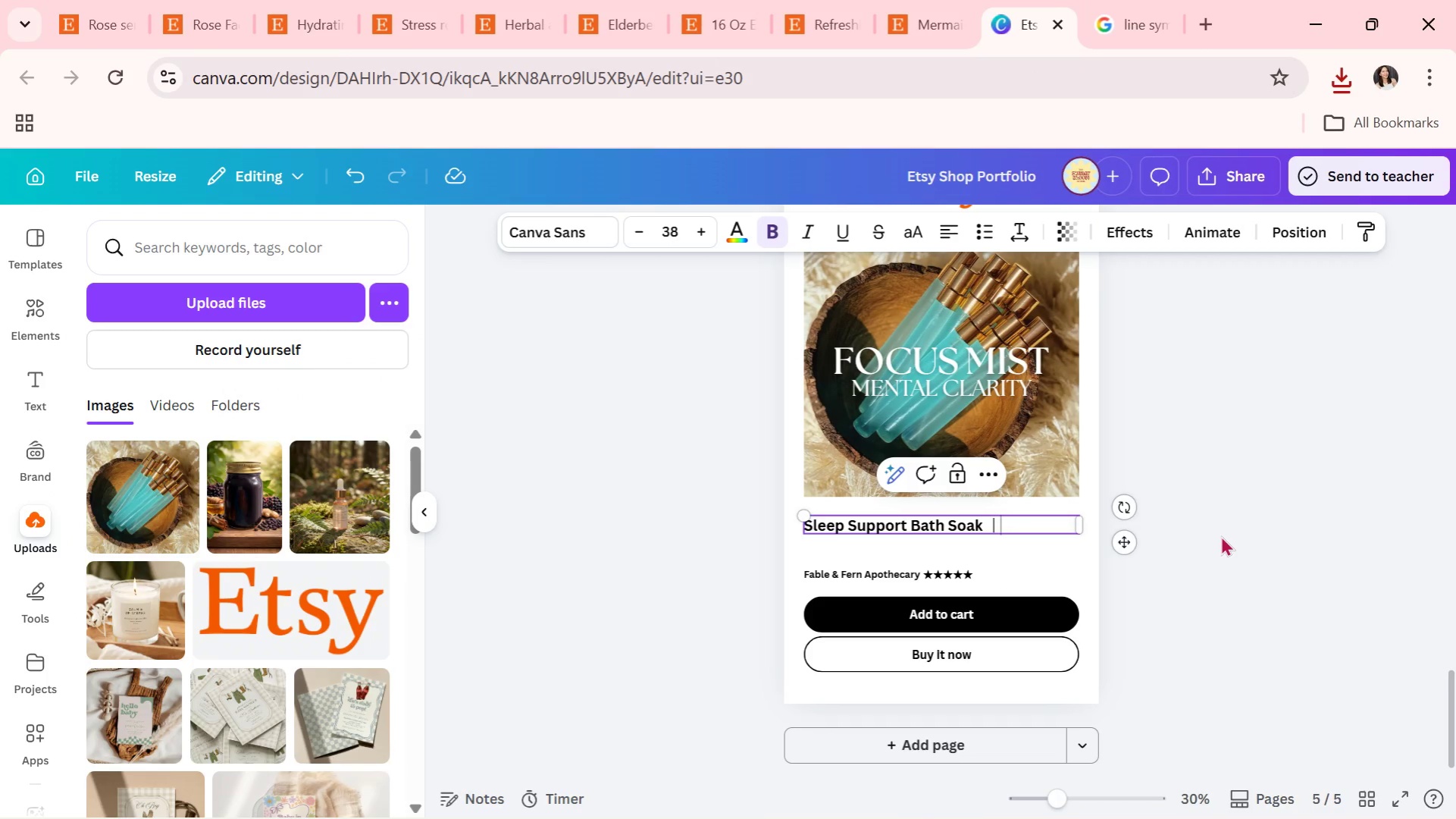 
type( Relaxing Amethyst Ritual Bath)
 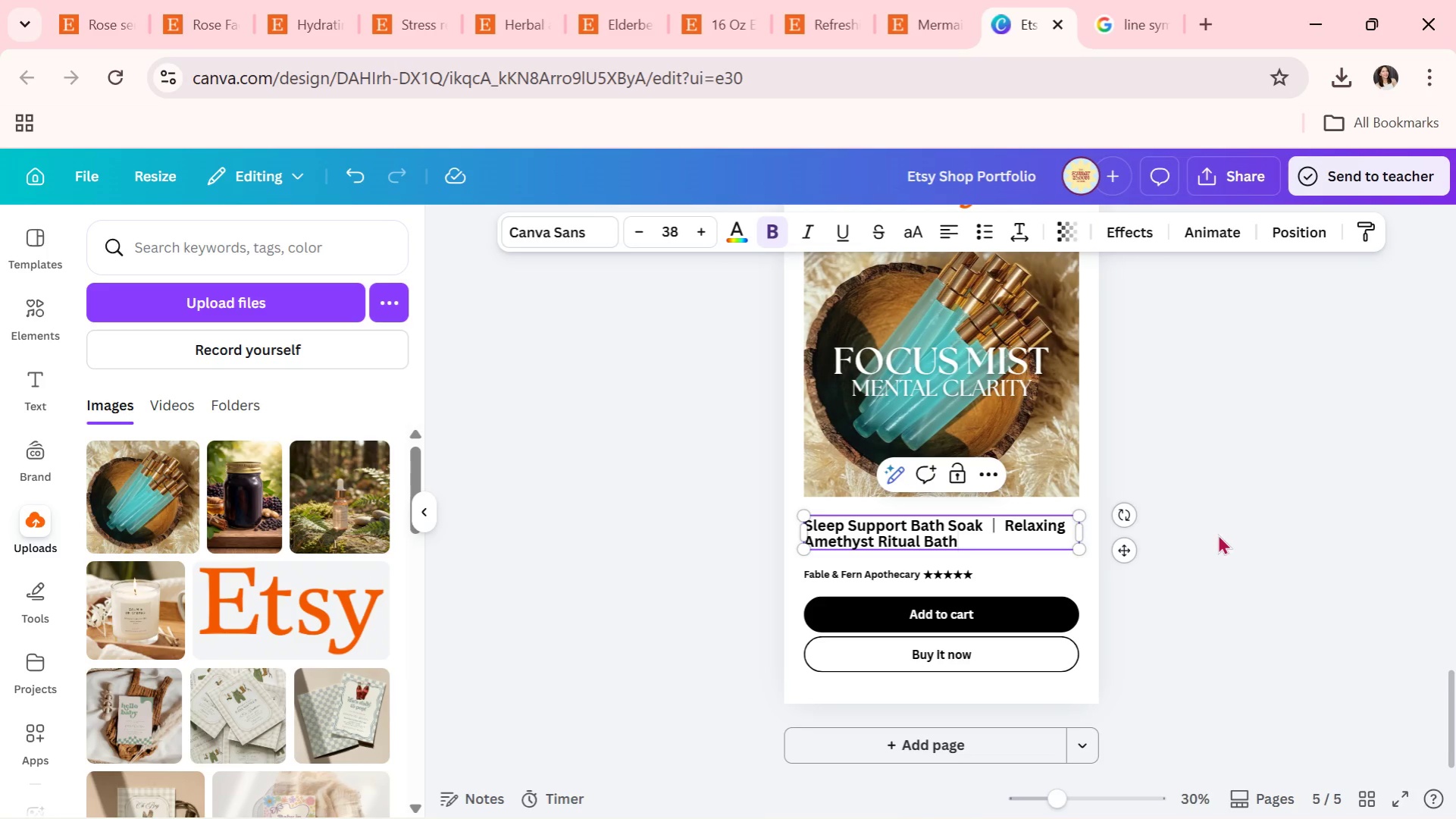 
left_click([1223, 532])
 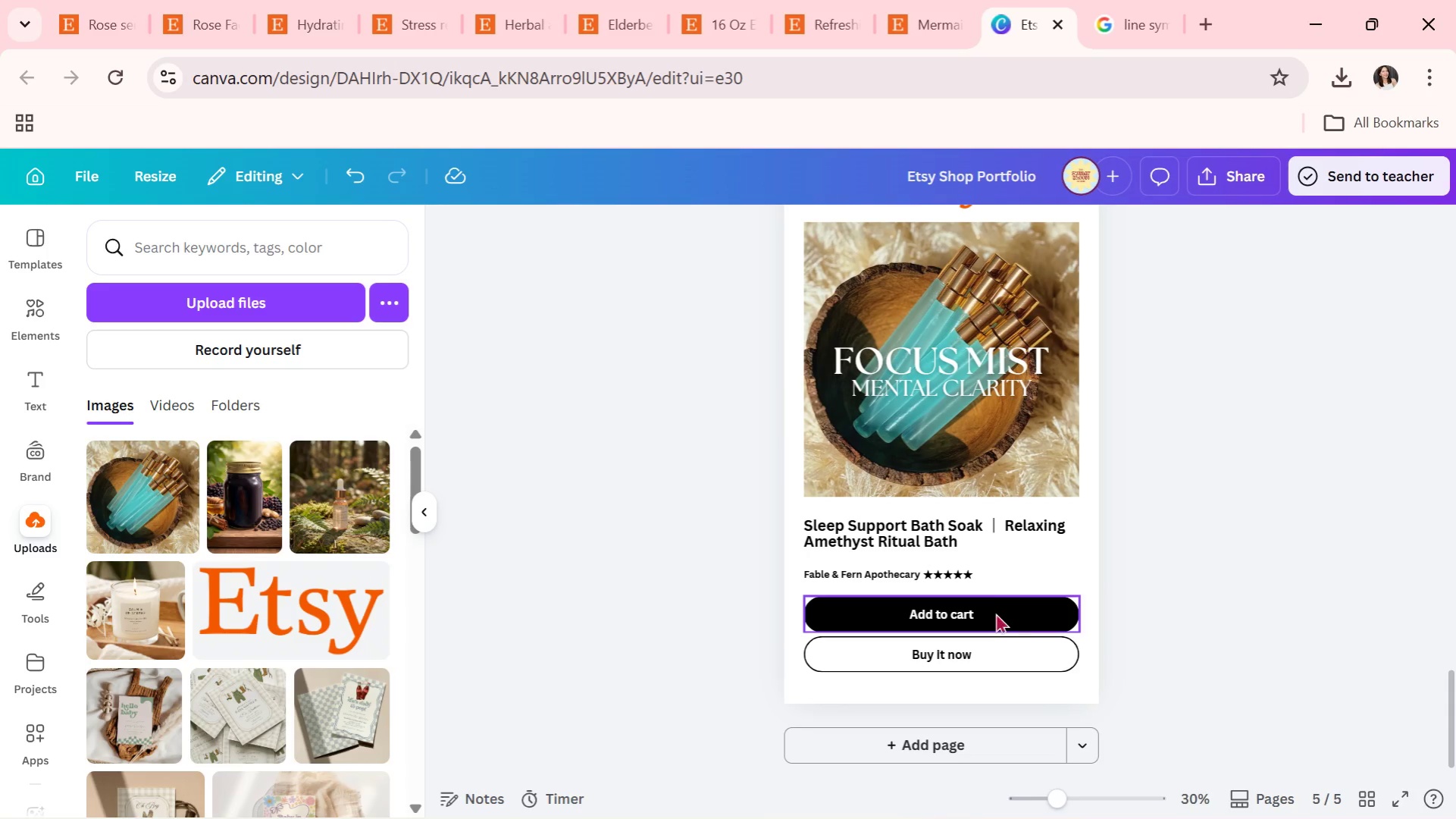 
double_click([985, 541])
 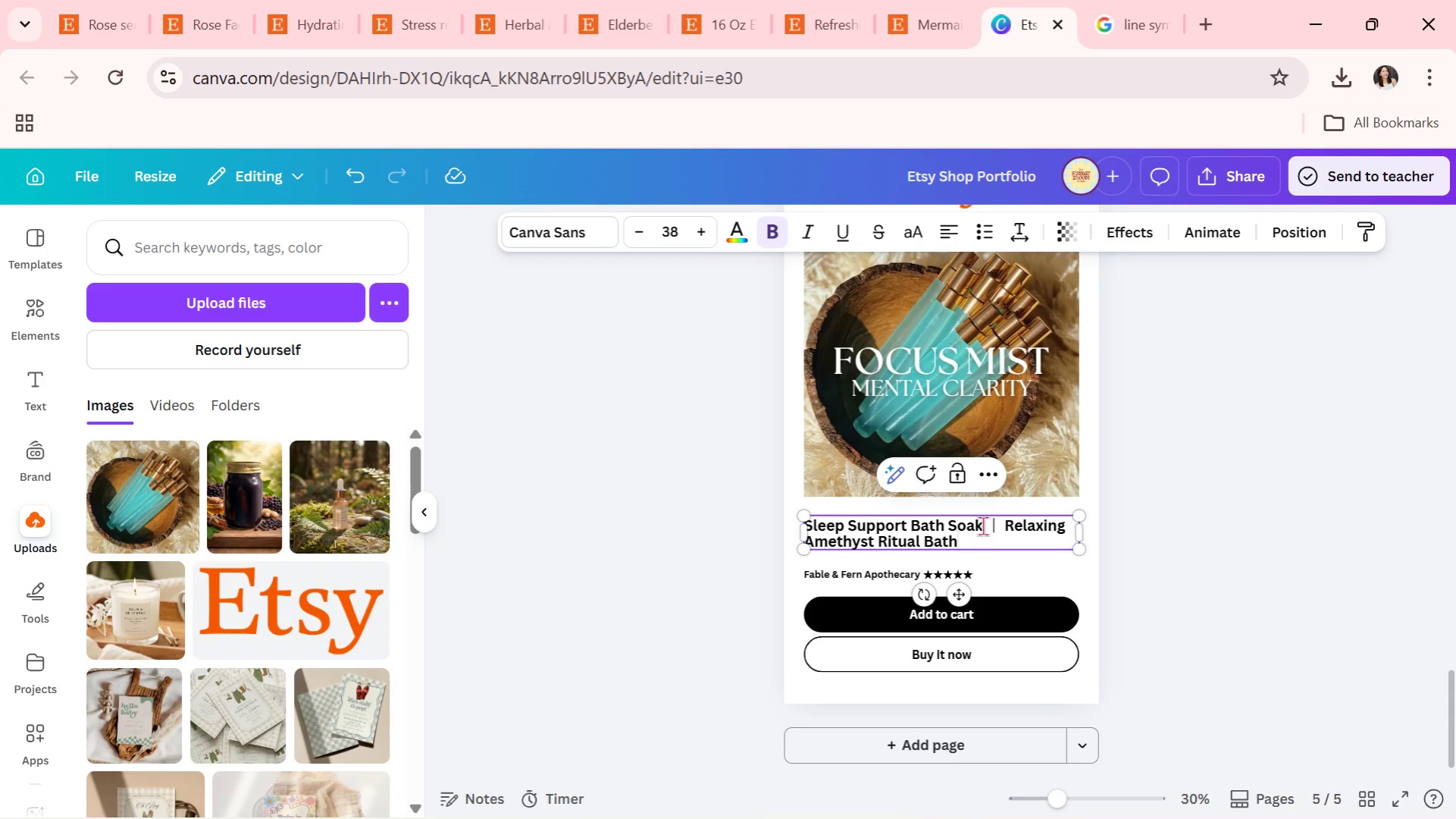 
left_click_drag(start_coordinate=[982, 526], to_coordinate=[800, 526])
 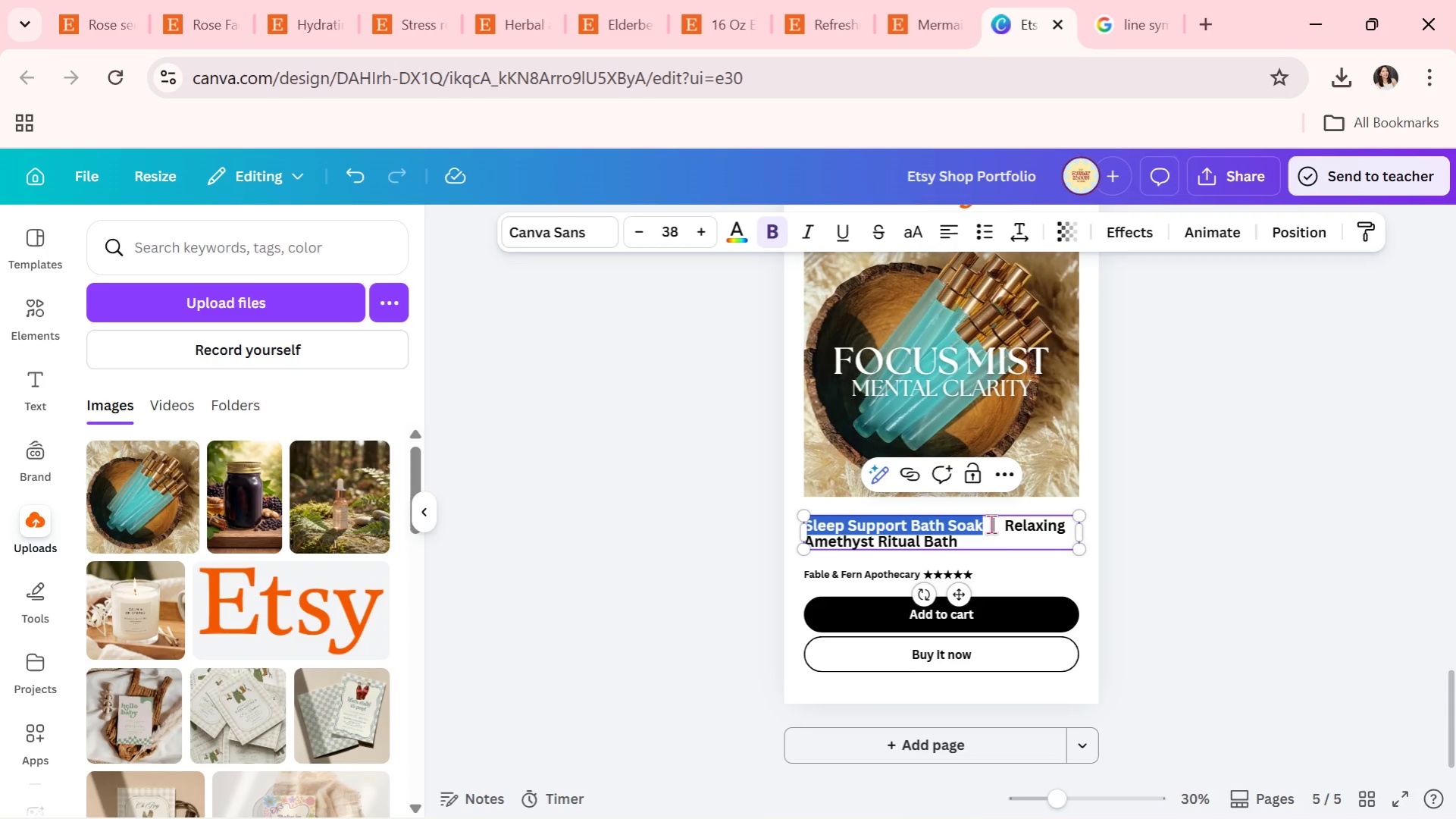 
key(Control+C)
 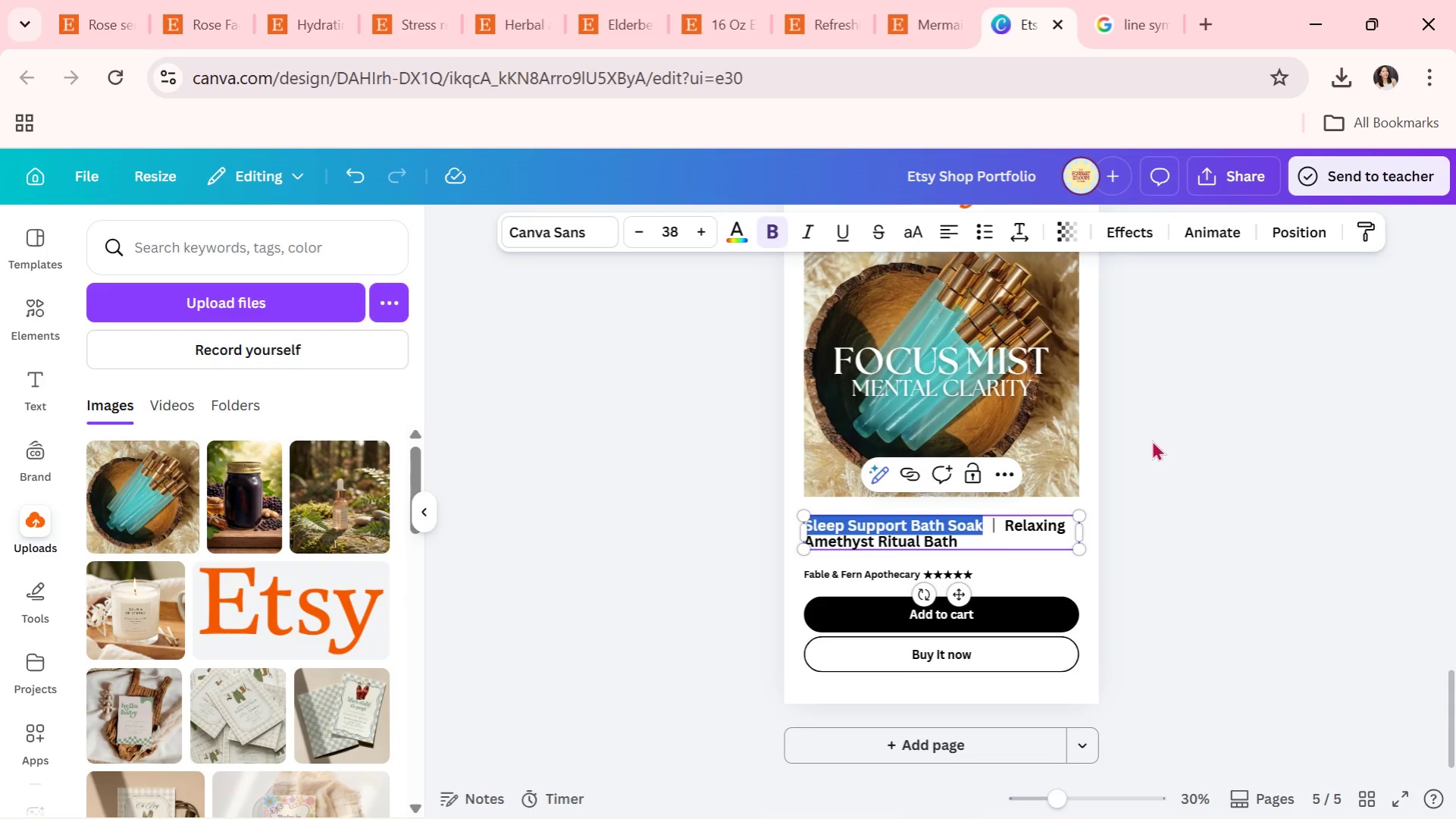 
left_click([1151, 440])
 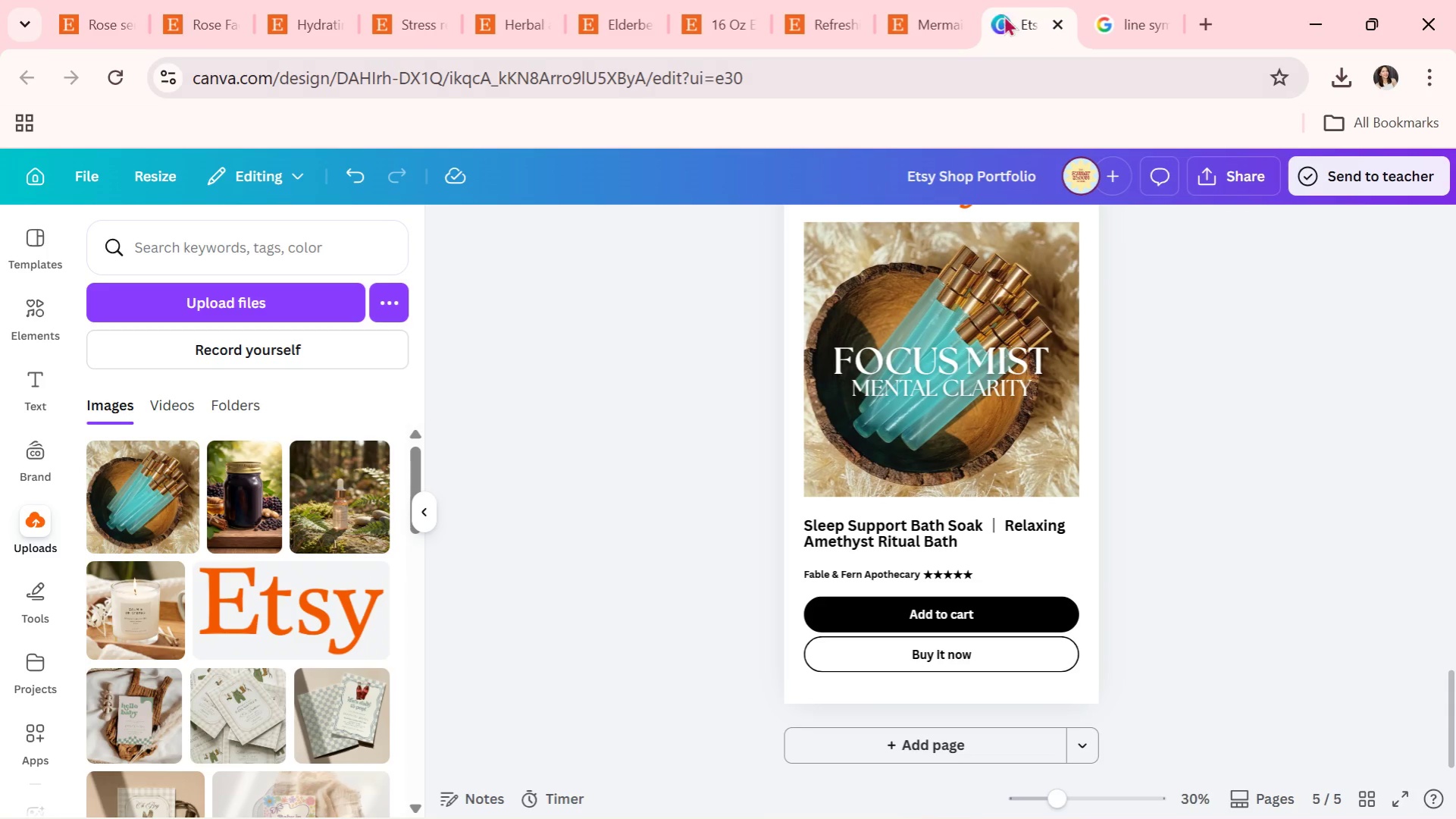 
left_click([932, 0])
 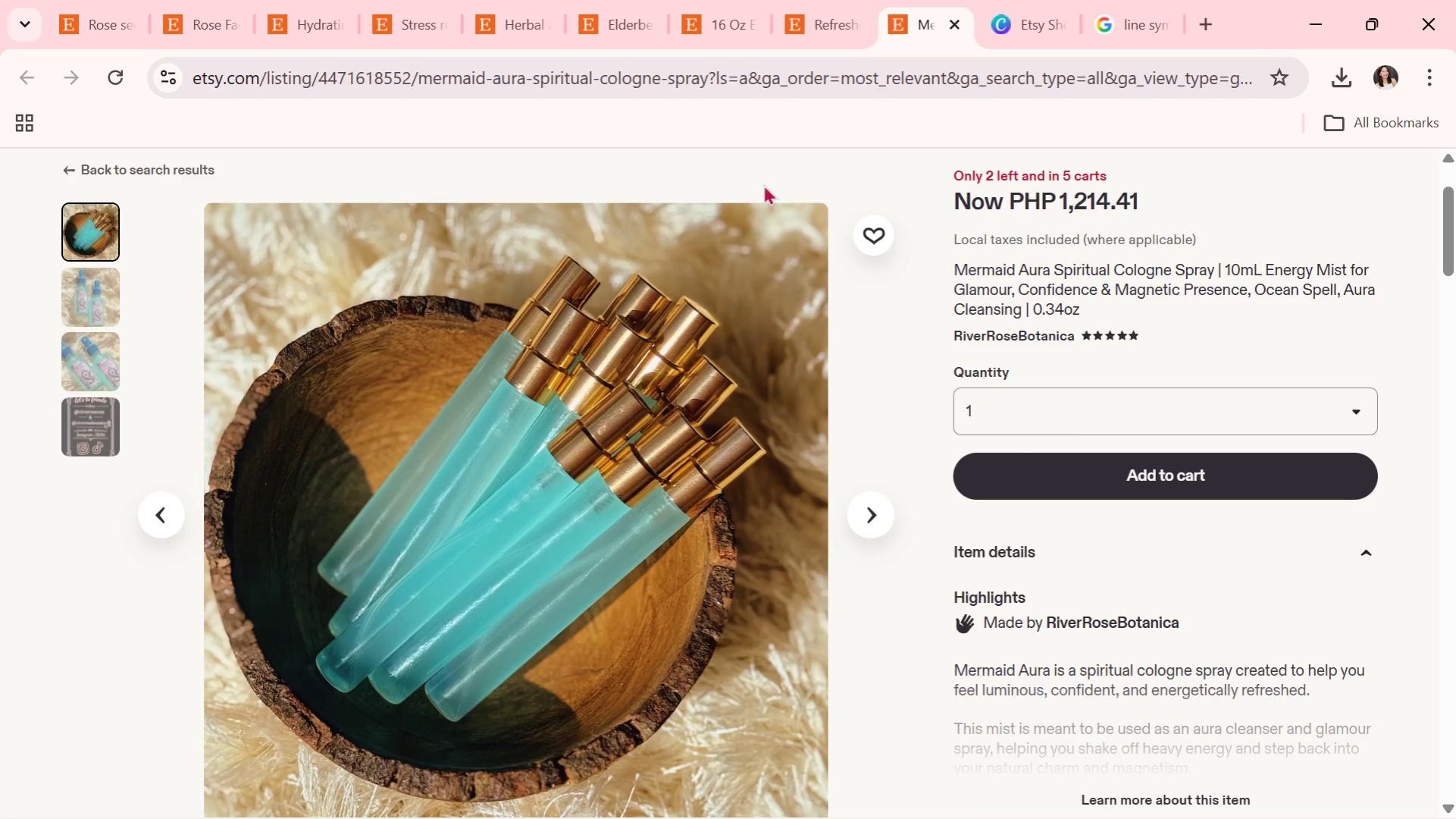 
left_click([562, 171])
 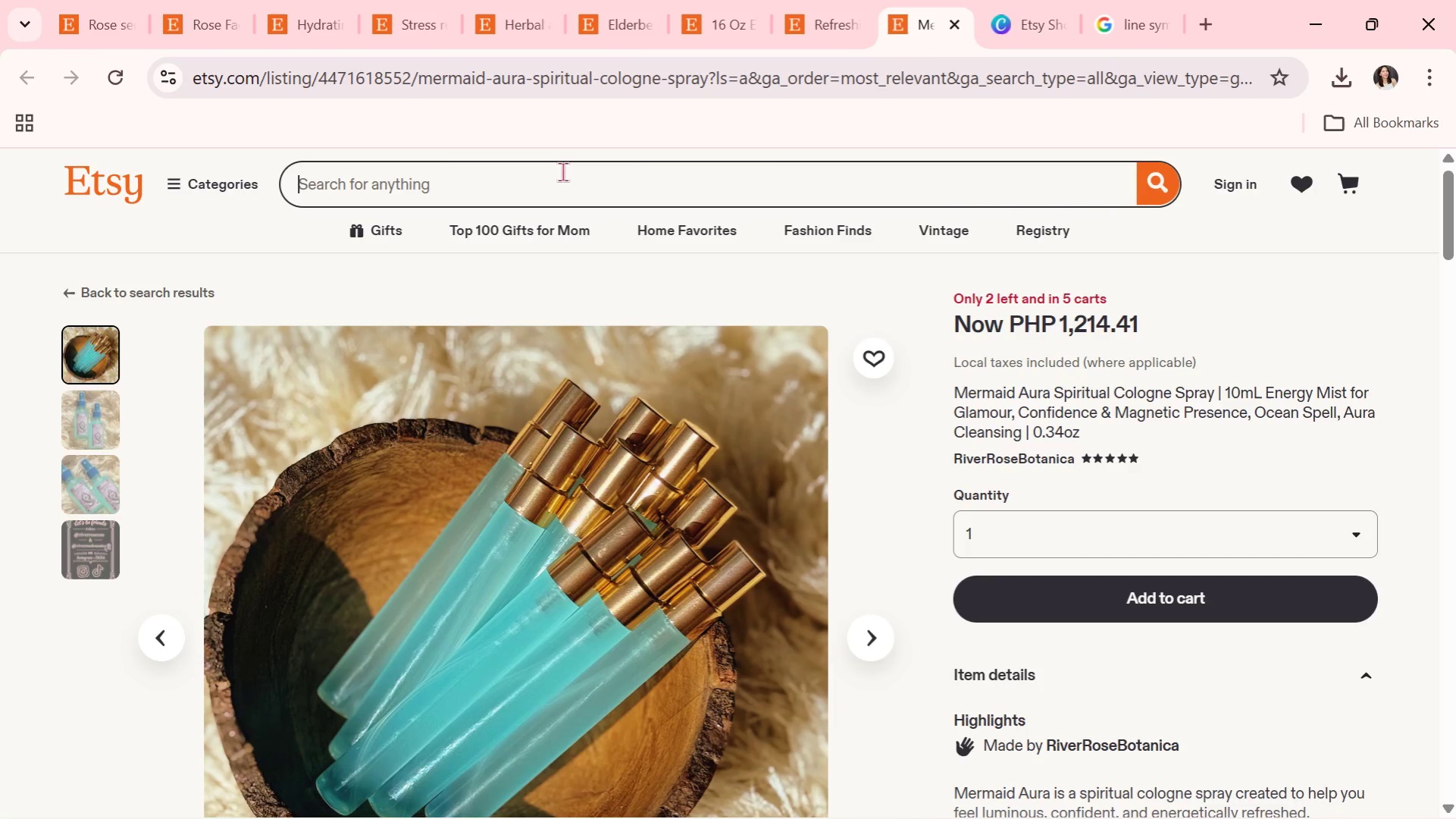 
scroll: coordinate [612, 229], scroll_direction: up, amount: 4.0
 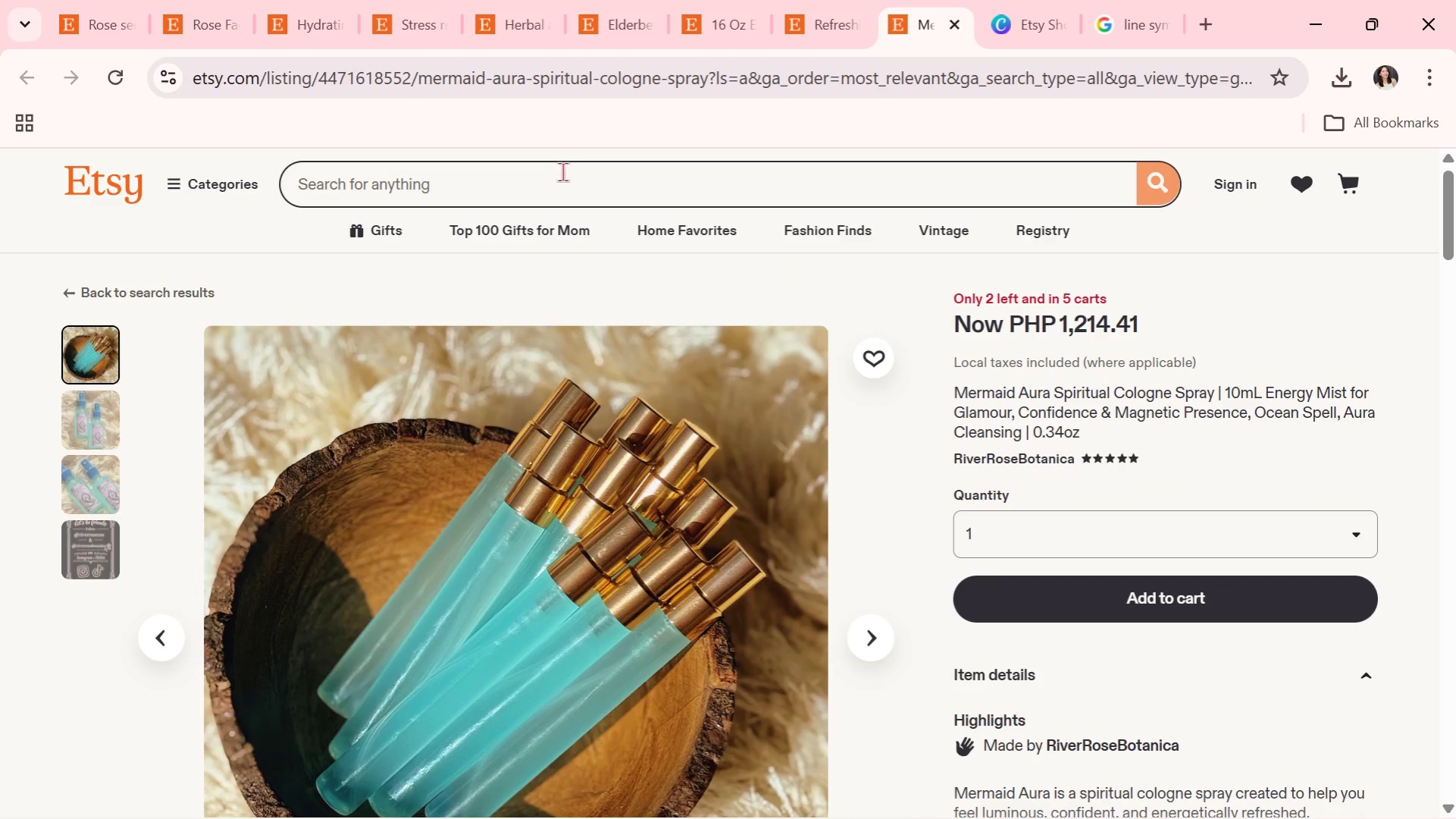 
key(Control+ControlLeft)
 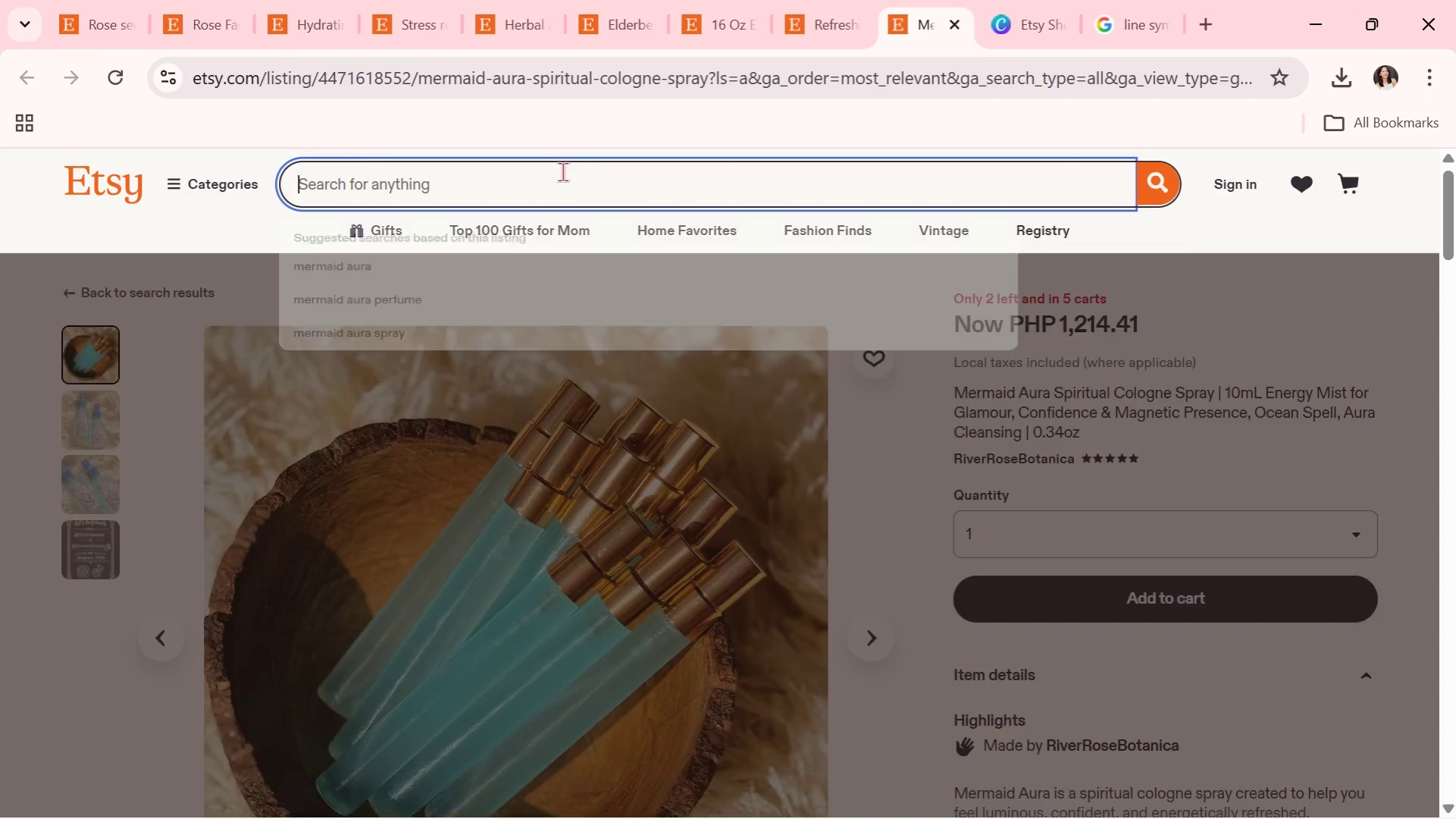 
key(Control+V)
 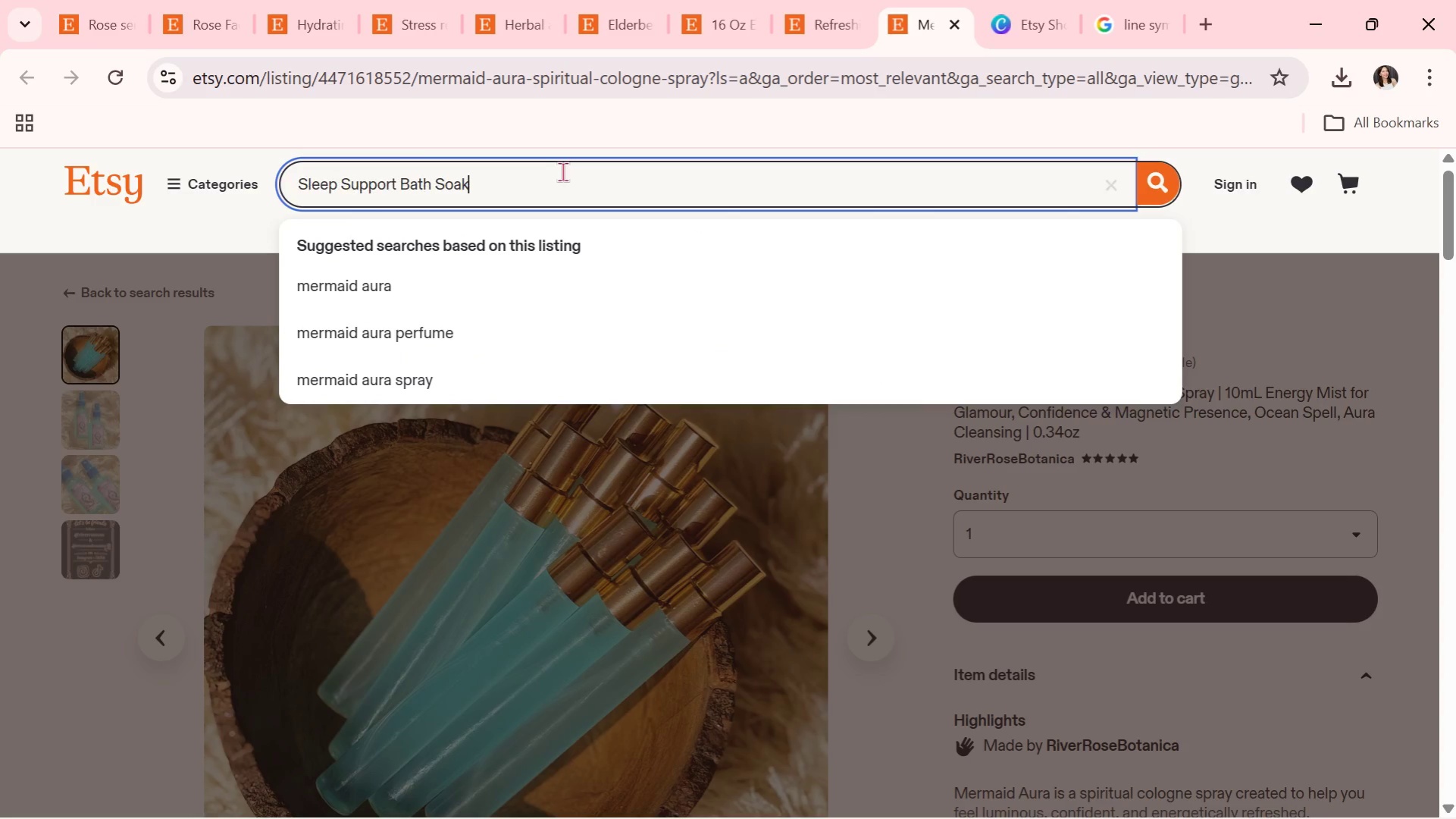 
key(Enter)
 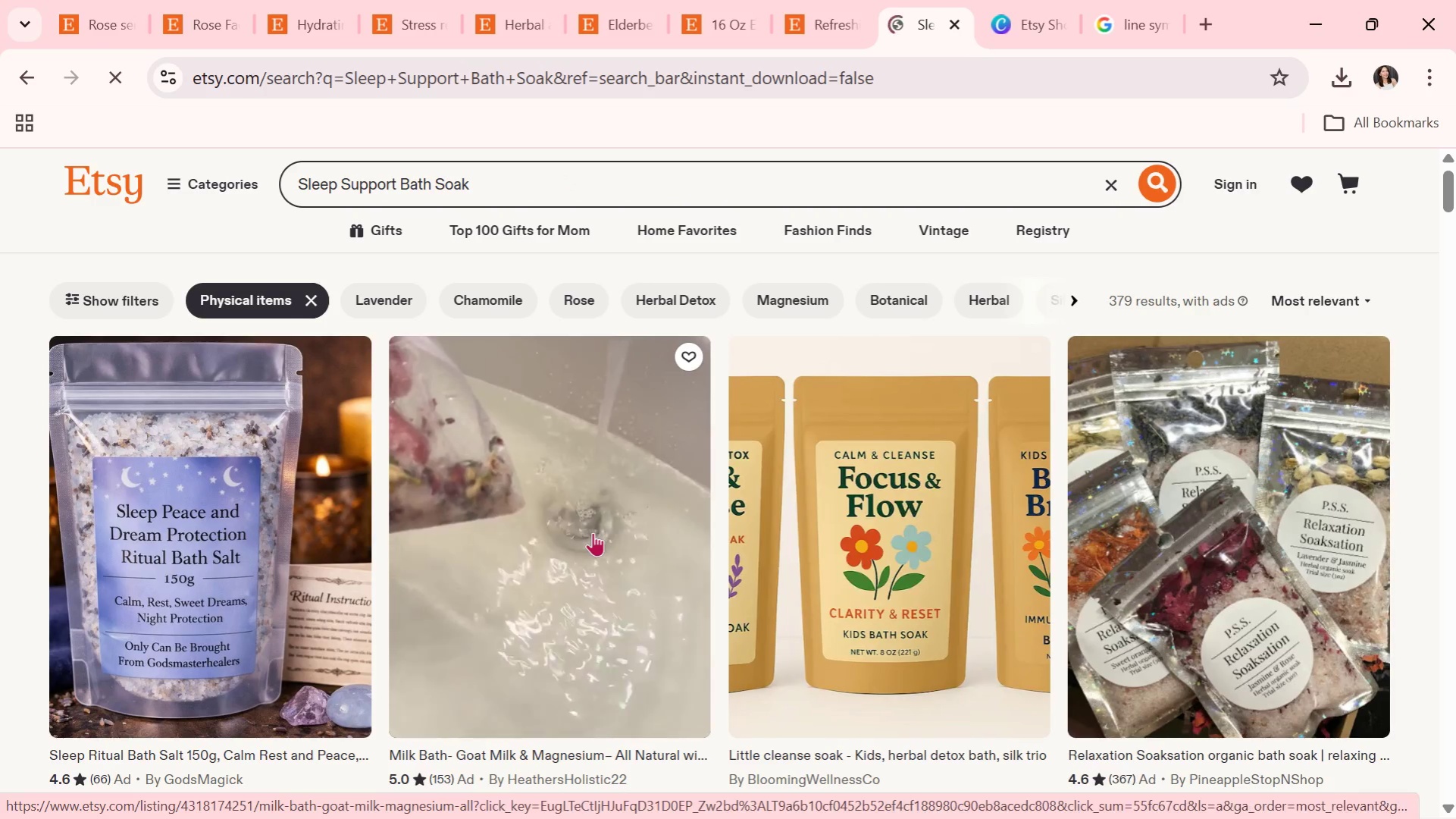 
wait(7.56)
 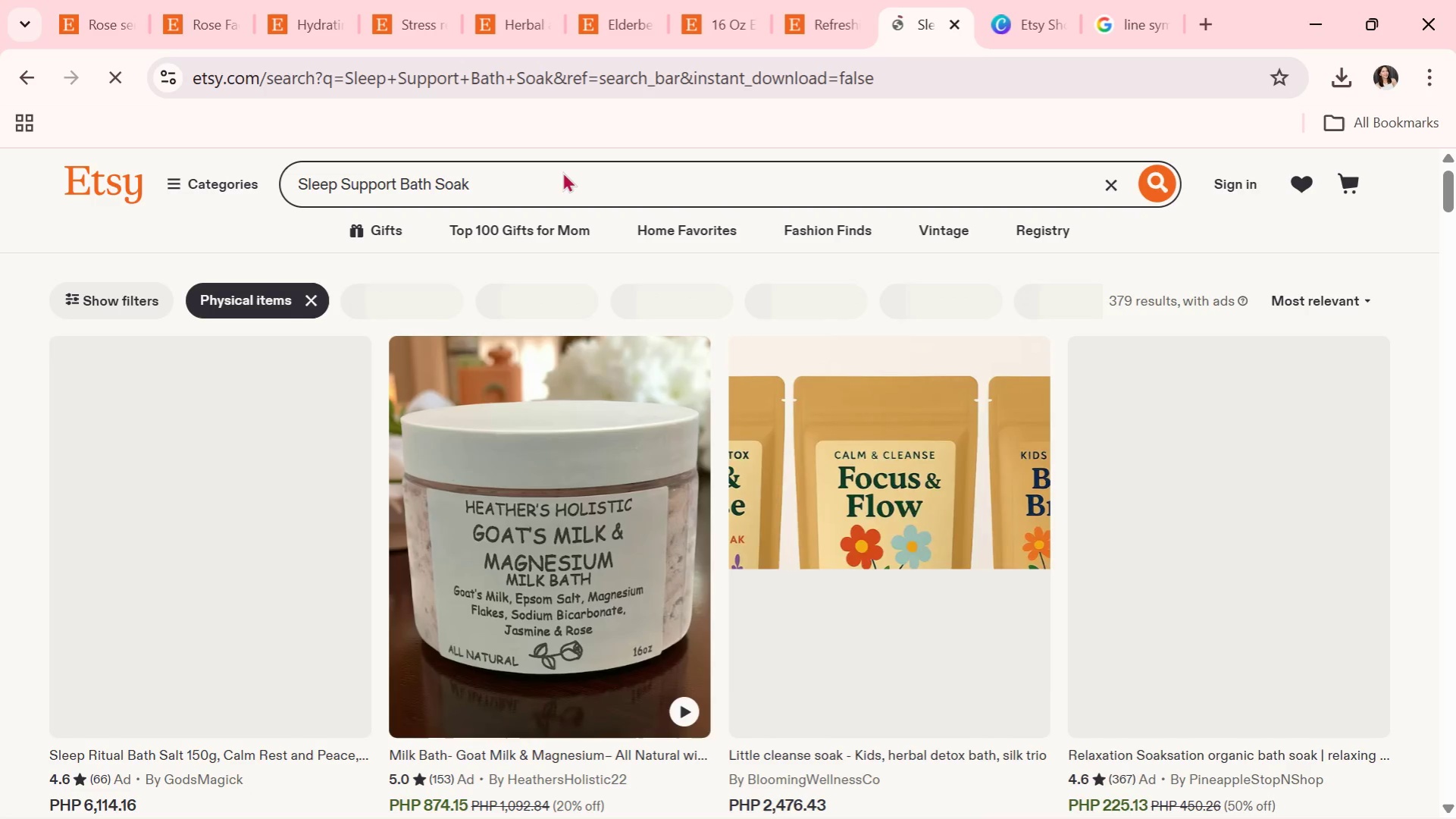 
scroll: coordinate [575, 520], scroll_direction: down, amount: 11.0
 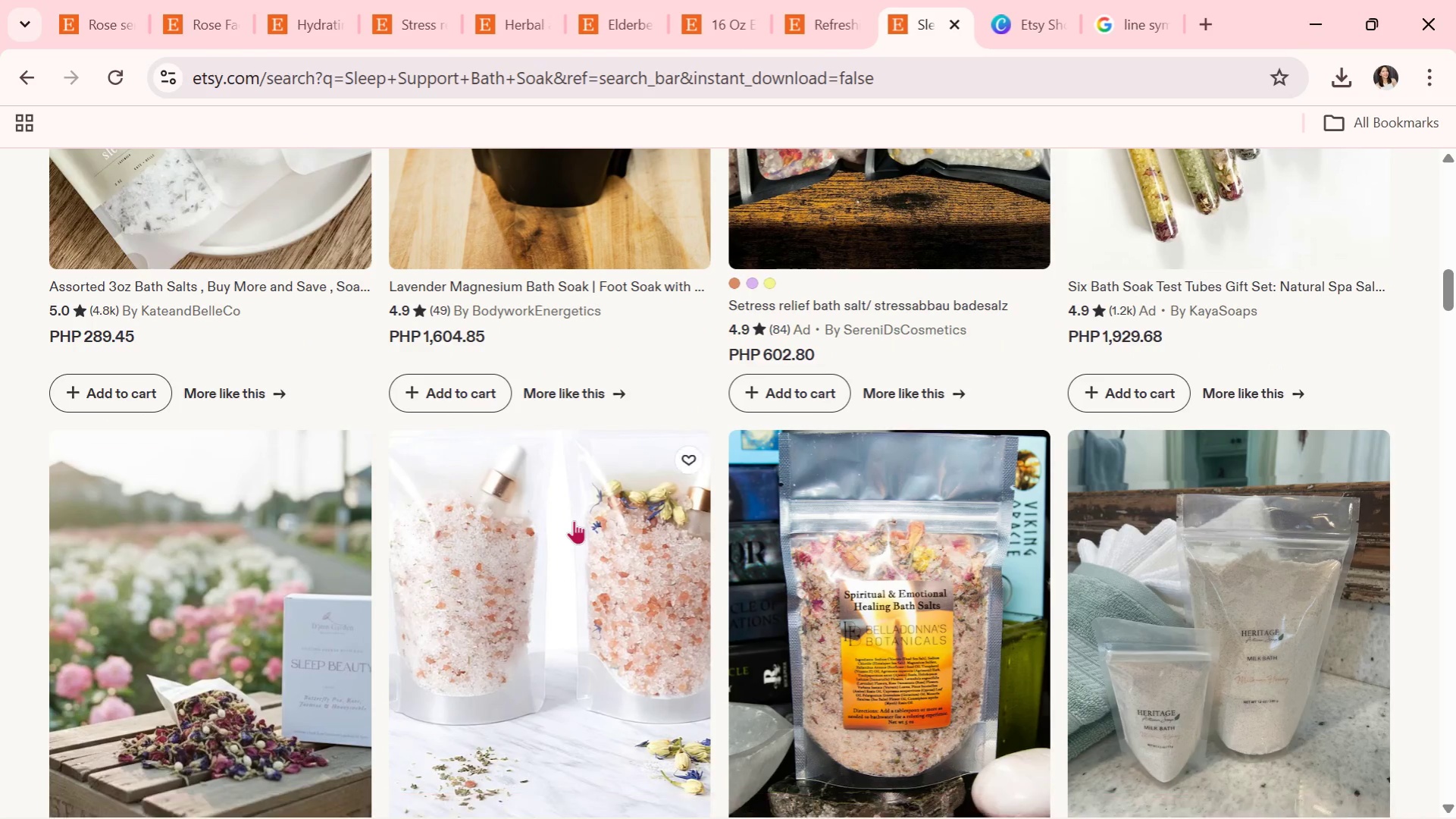 
scroll: coordinate [574, 520], scroll_direction: up, amount: 3.0
 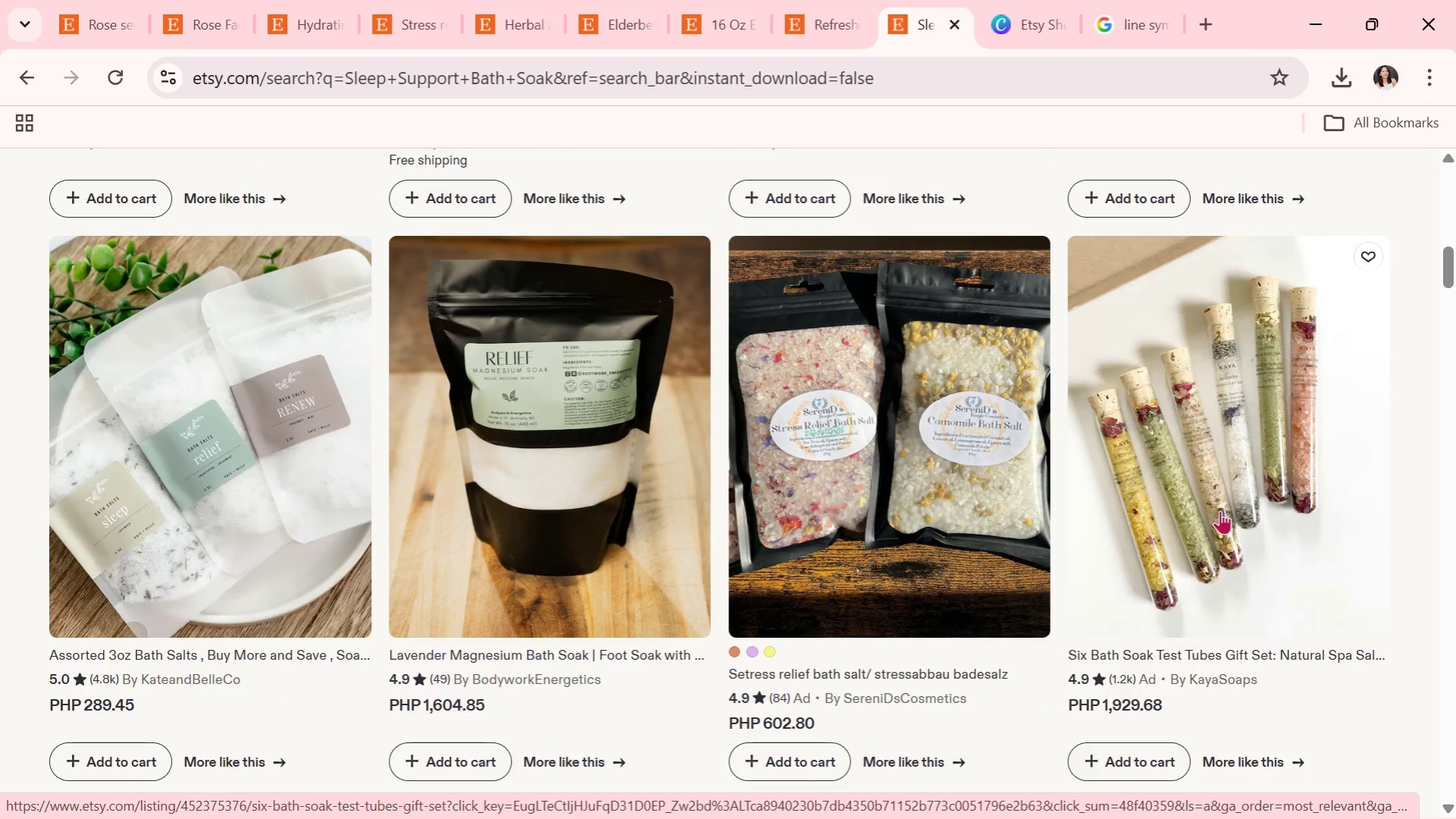 
wait(5.96)
 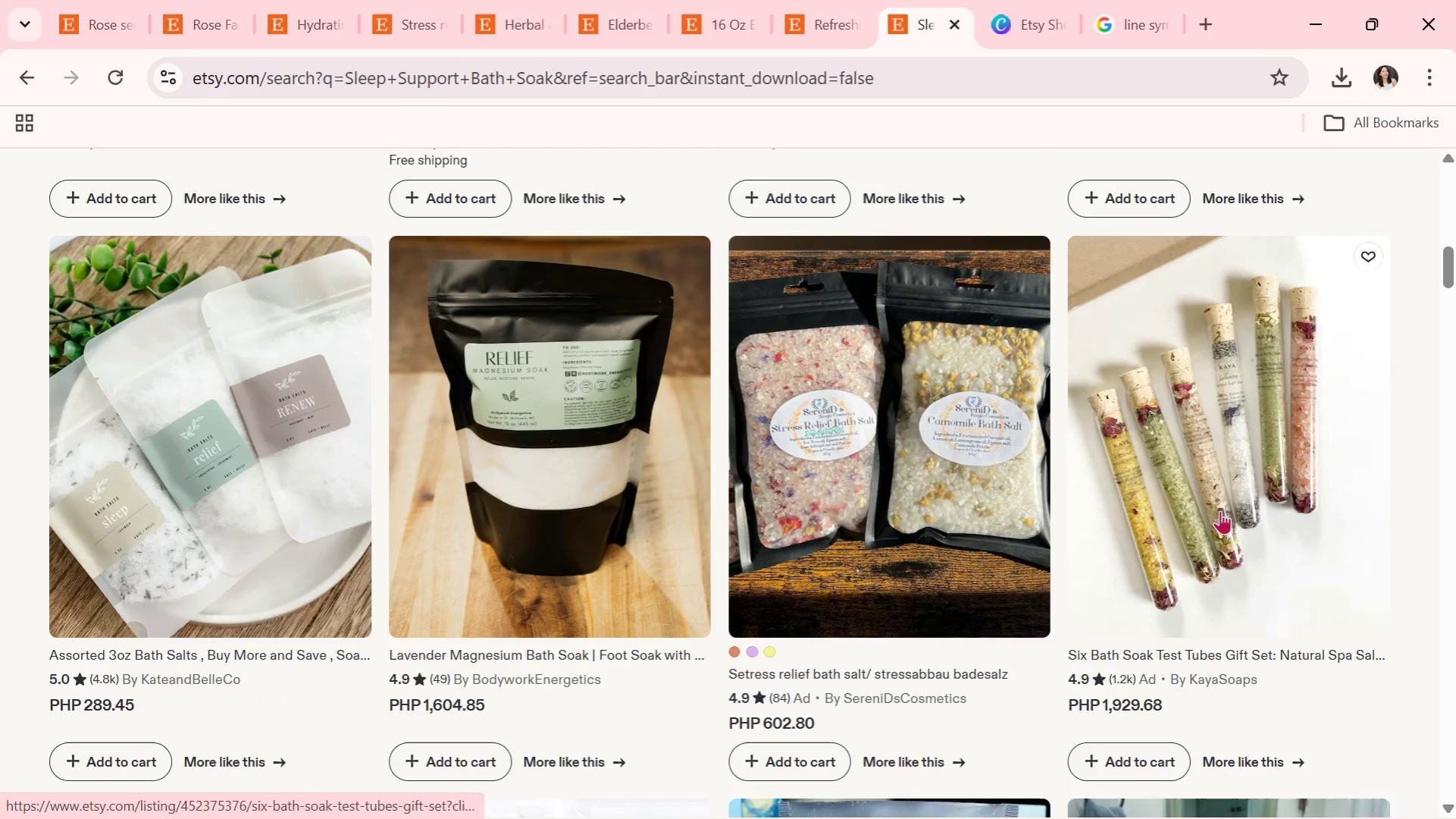 
scroll: coordinate [1042, 633], scroll_direction: down, amount: 23.0
 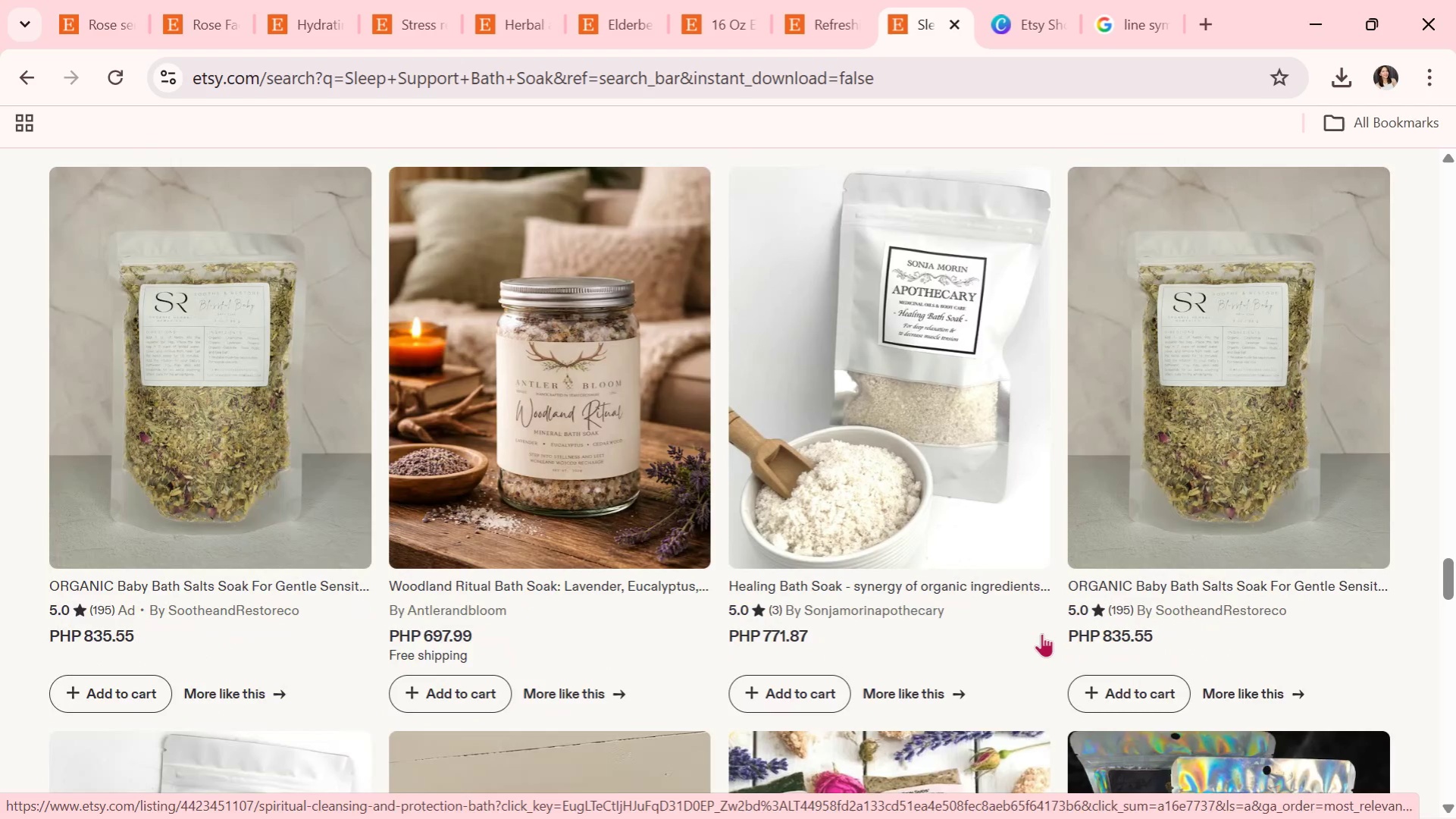 
scroll: coordinate [518, 496], scroll_direction: down, amount: 8.0
 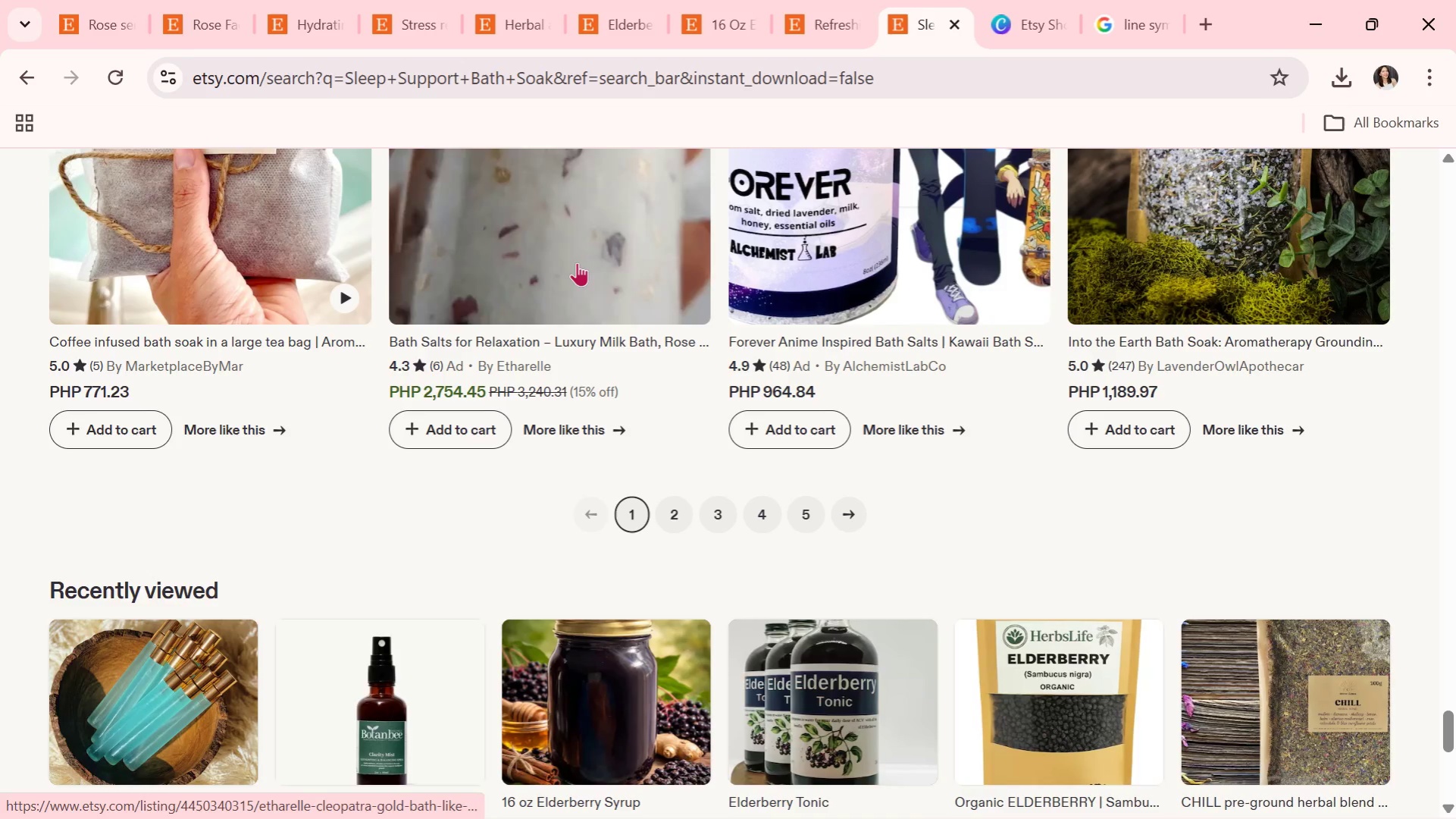 
scroll: coordinate [699, 582], scroll_direction: up, amount: 91.0
 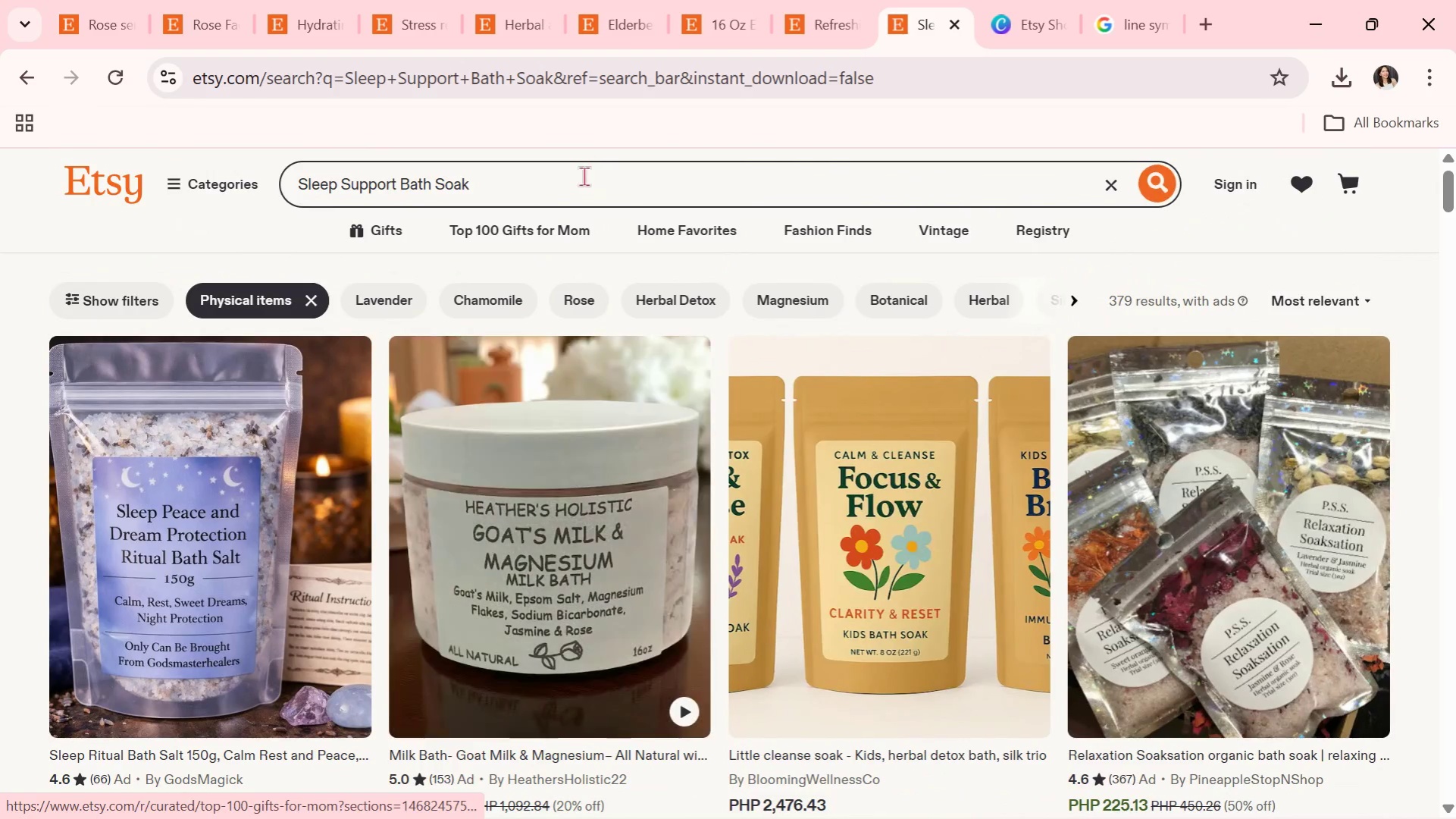 
left_click([584, 176])
 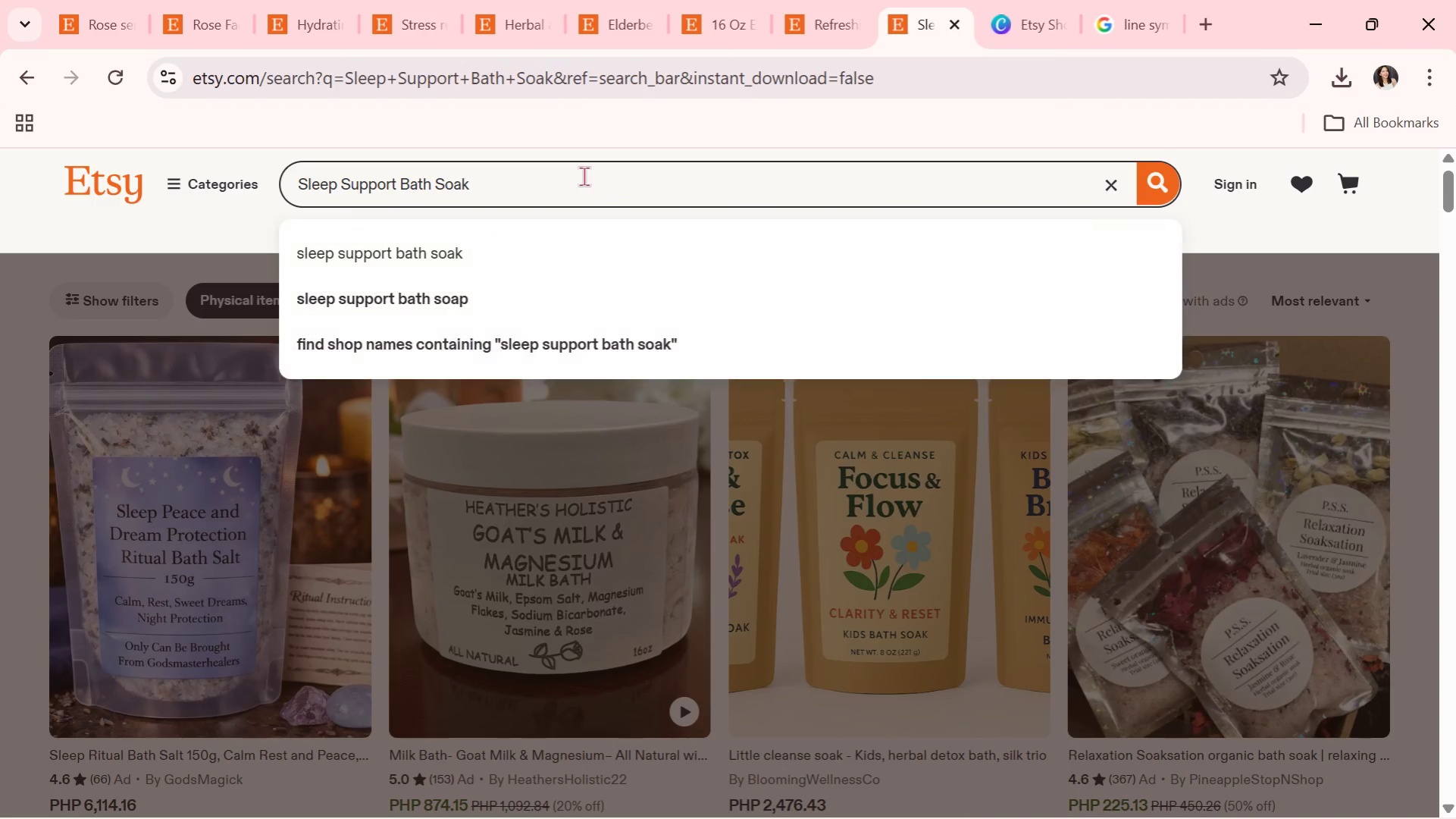 
type( amethyst)
 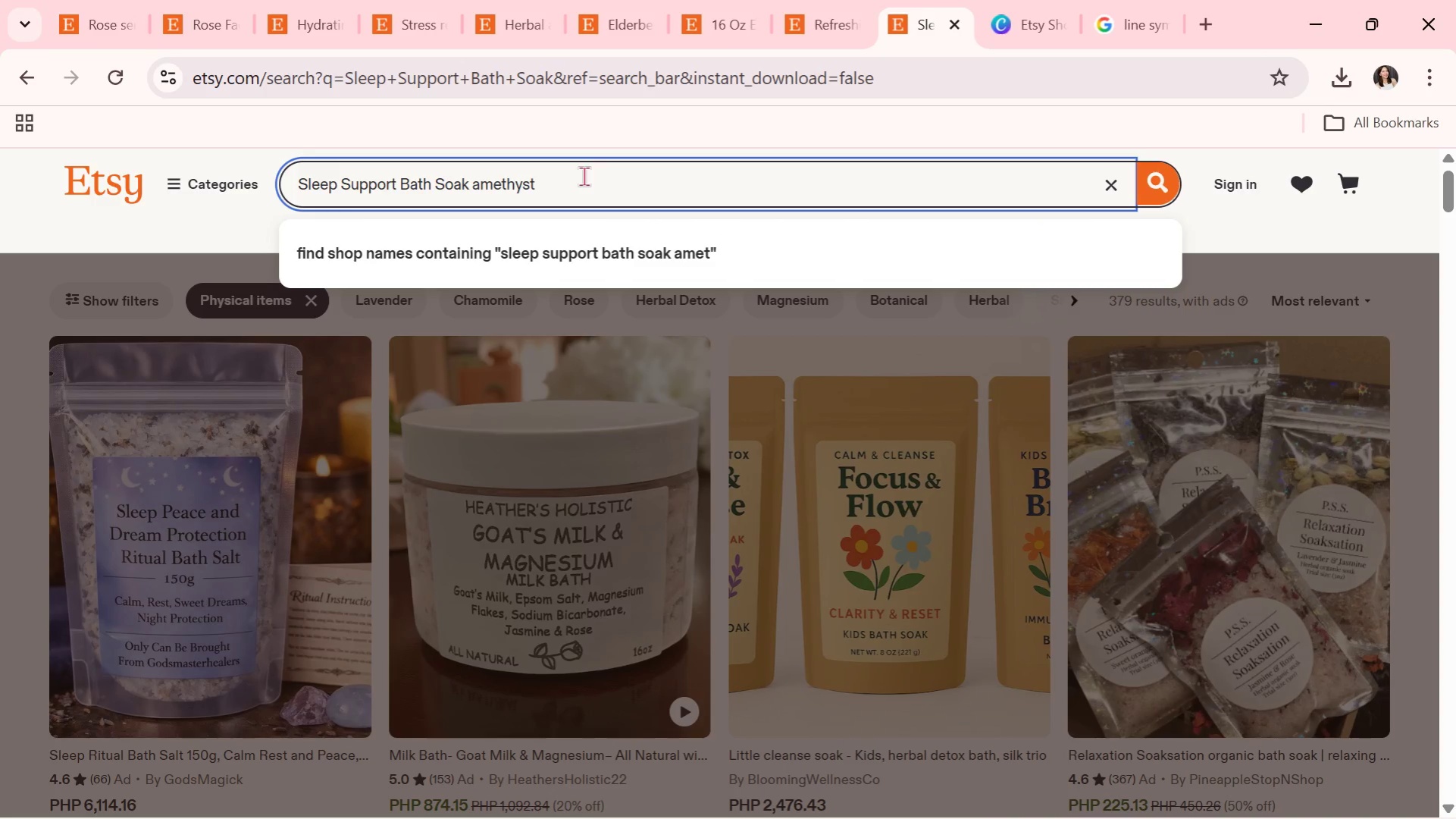 
key(Enter)
 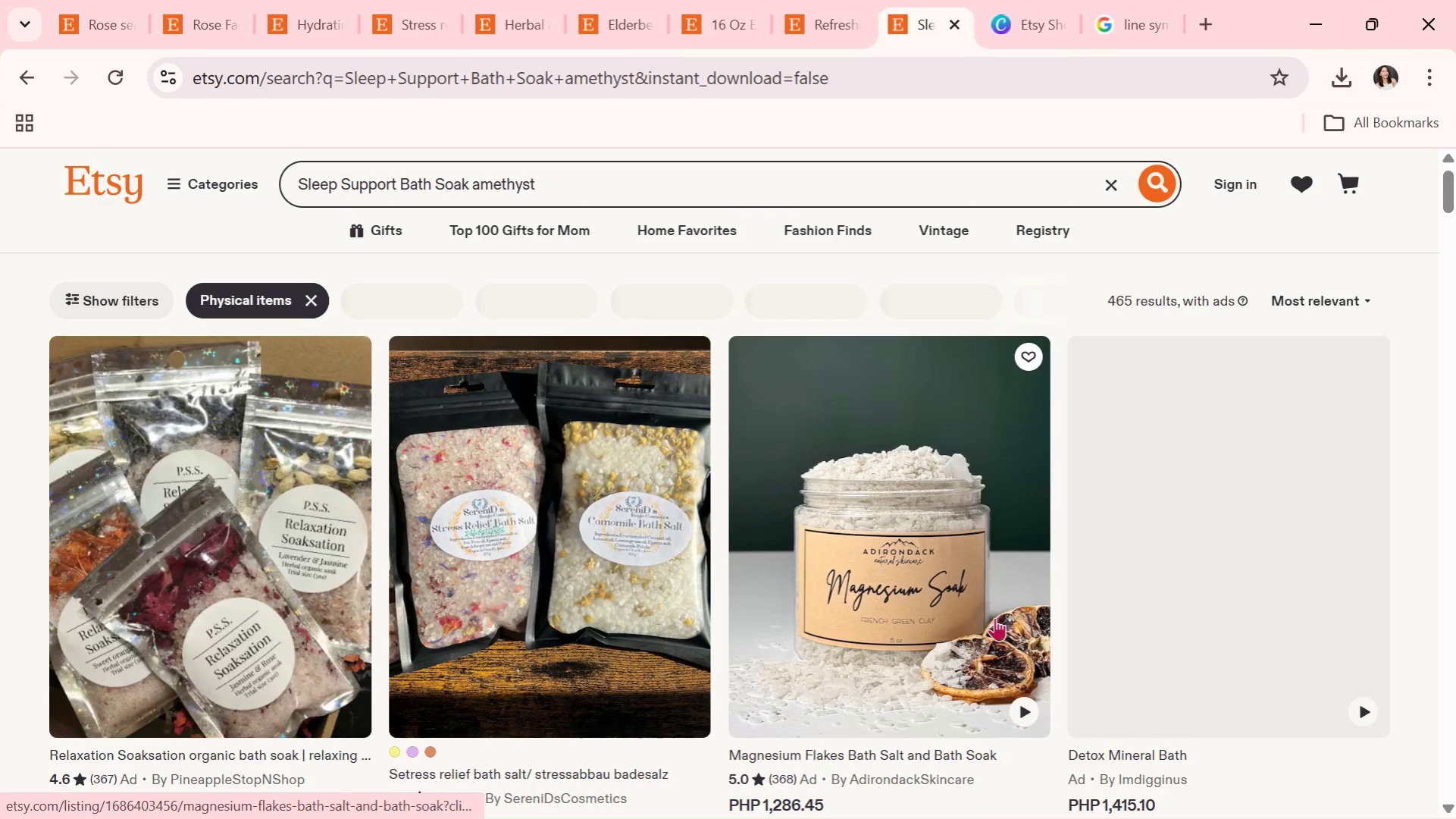 
scroll: coordinate [828, 671], scroll_direction: down, amount: 6.0
 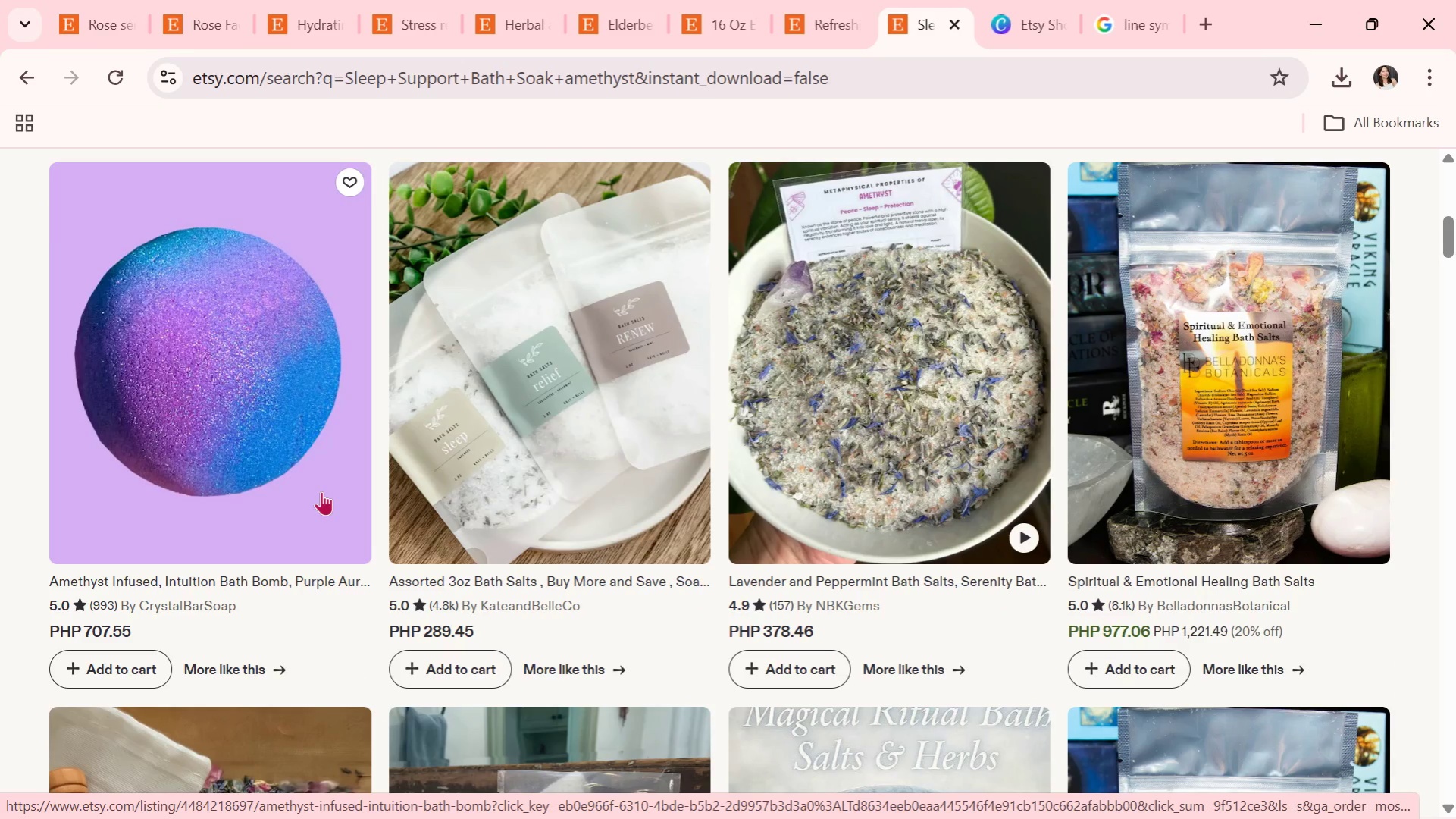 
wait(5.76)
 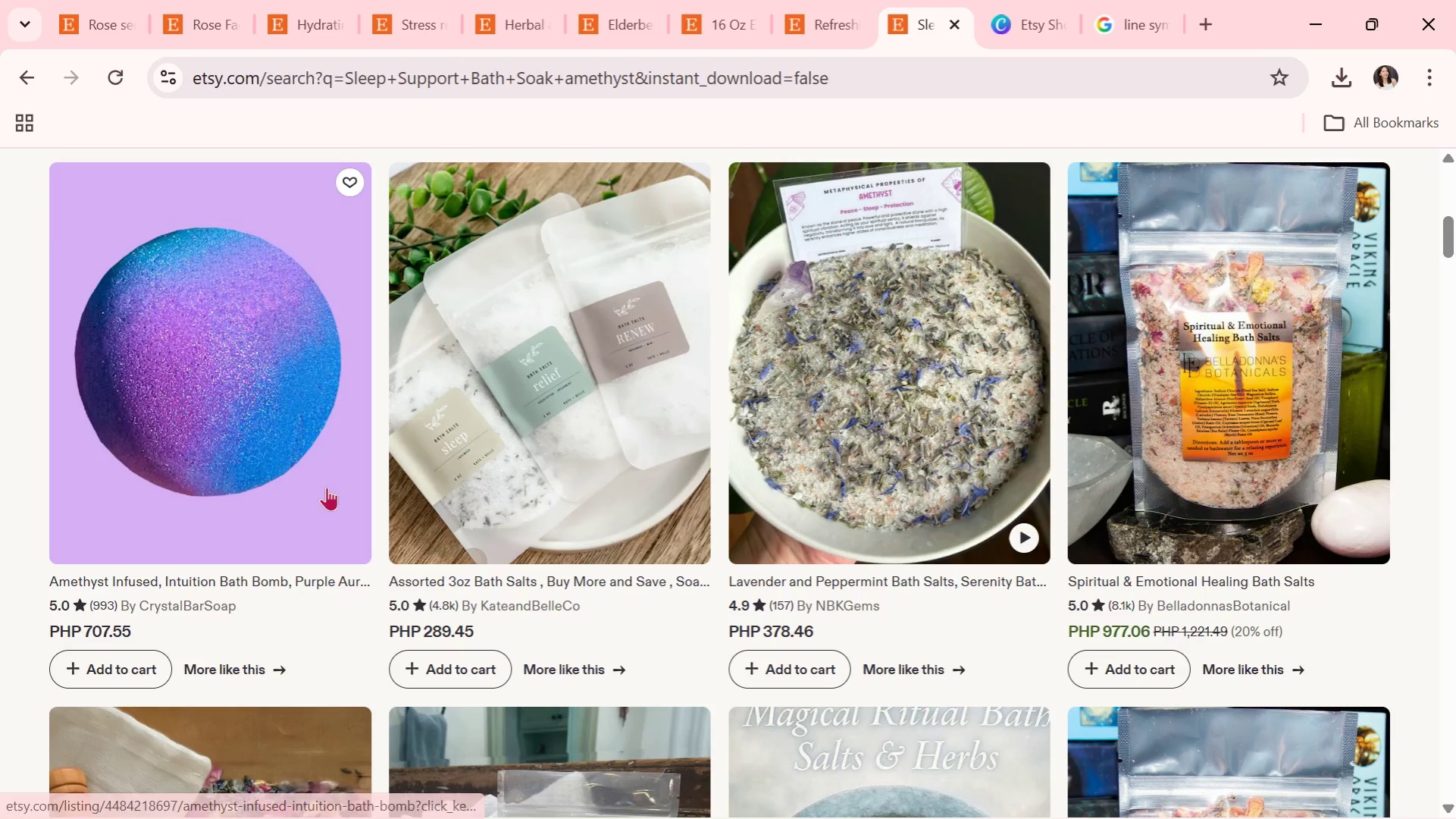 
scroll: coordinate [392, 512], scroll_direction: down, amount: 26.0
 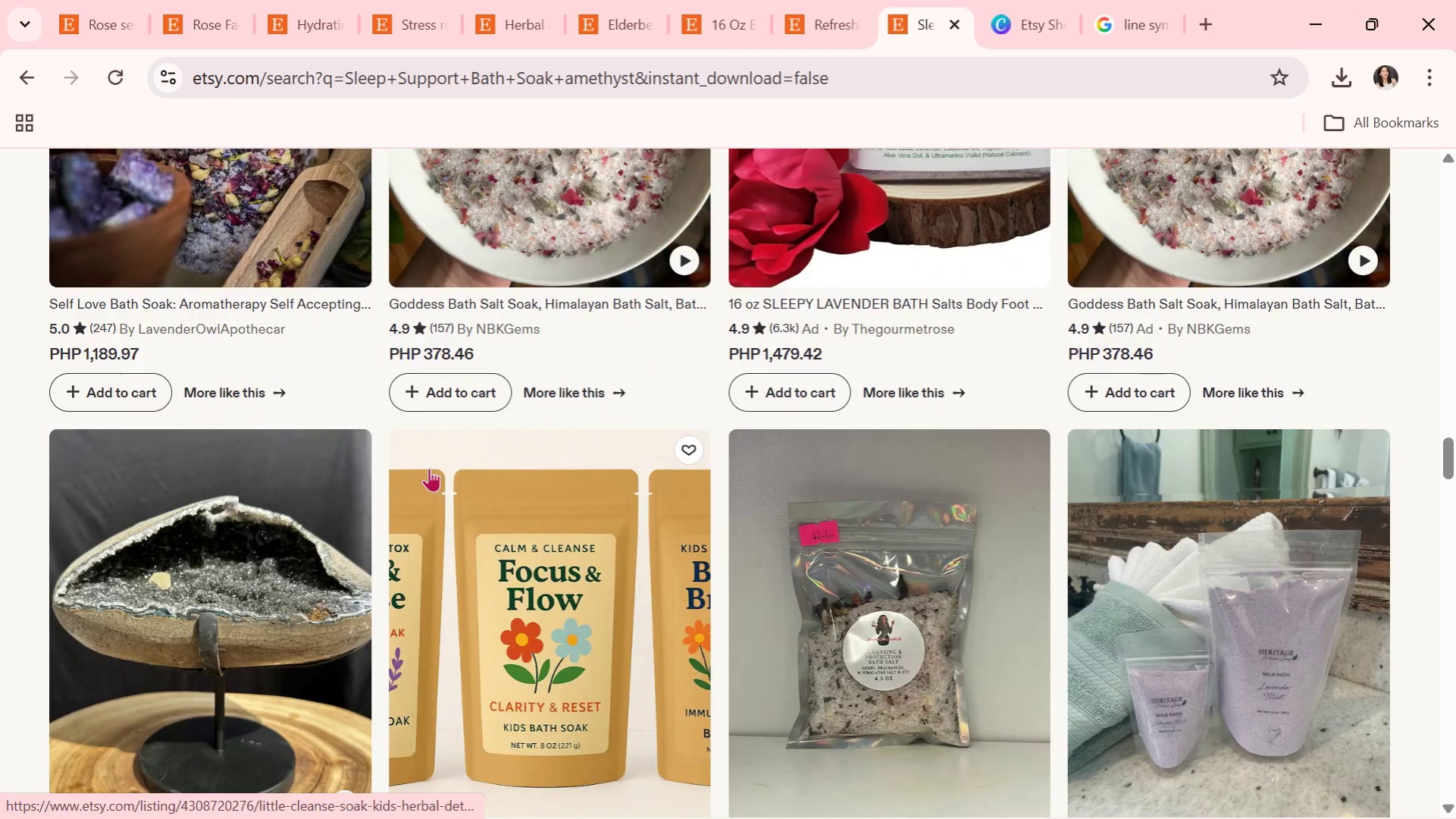 
scroll: coordinate [473, 579], scroll_direction: down, amount: 25.0
 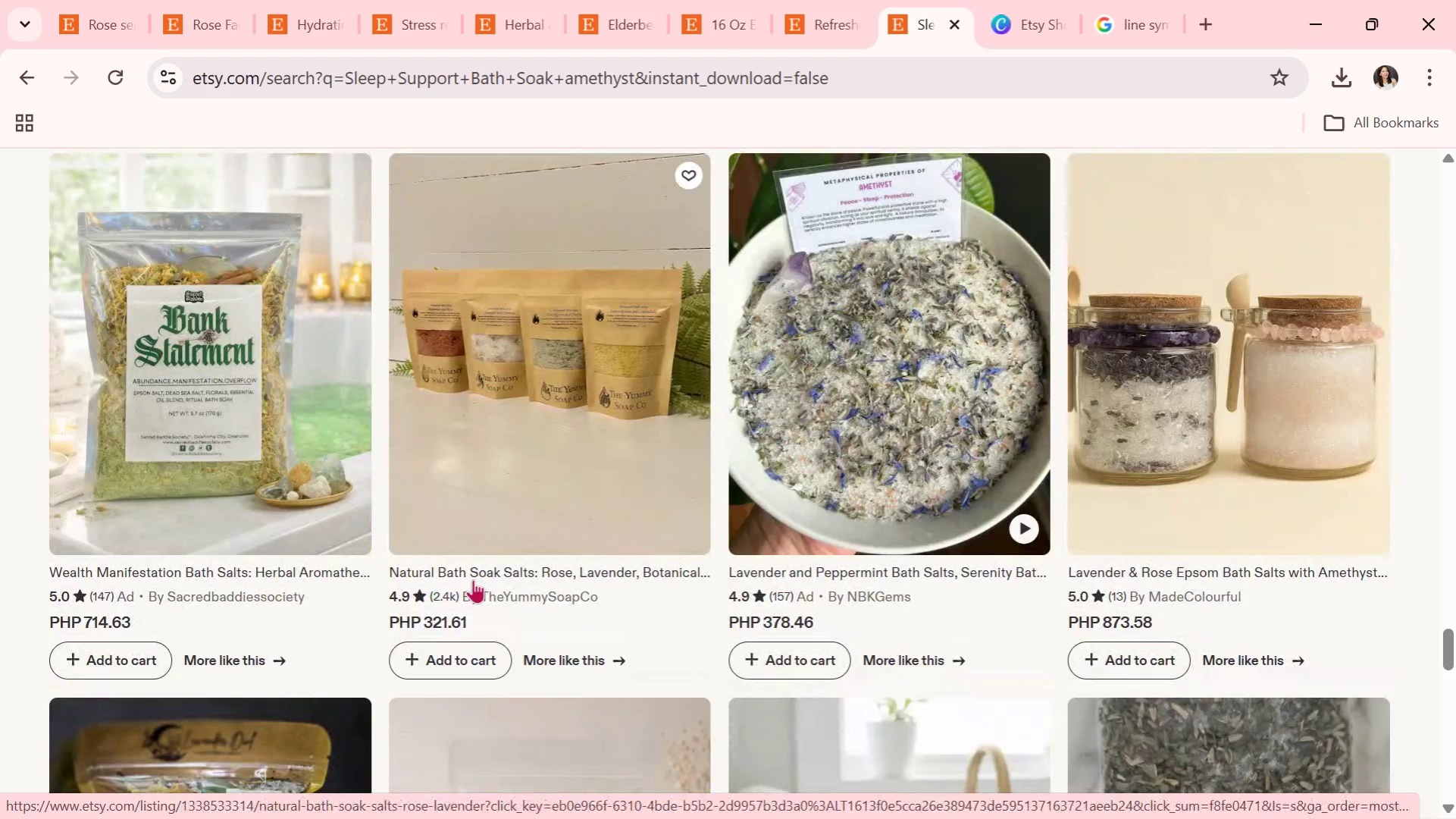 
scroll: coordinate [473, 579], scroll_direction: none, amount: 0.0
 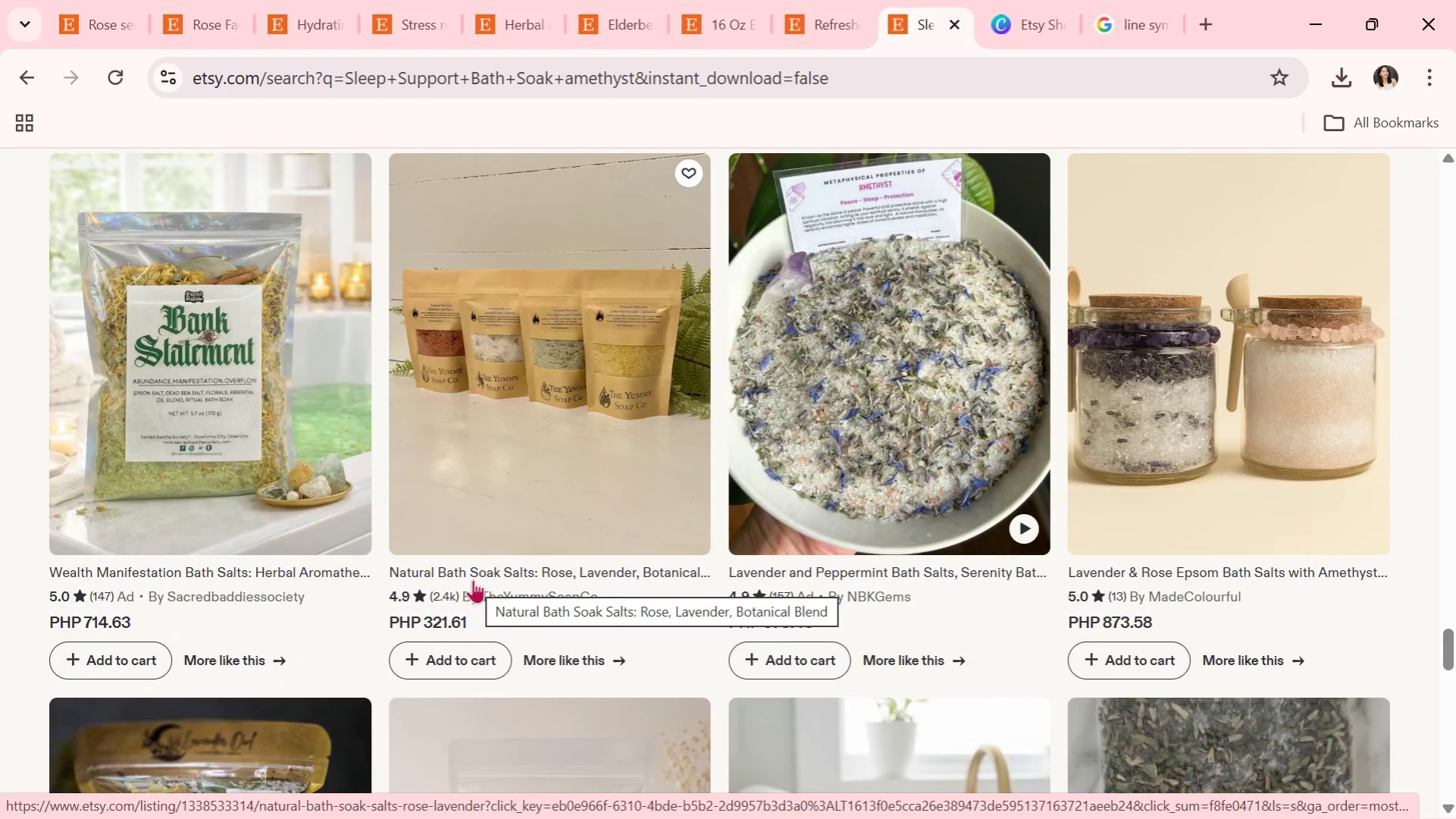 
mouse_move([1298, 313])
 